 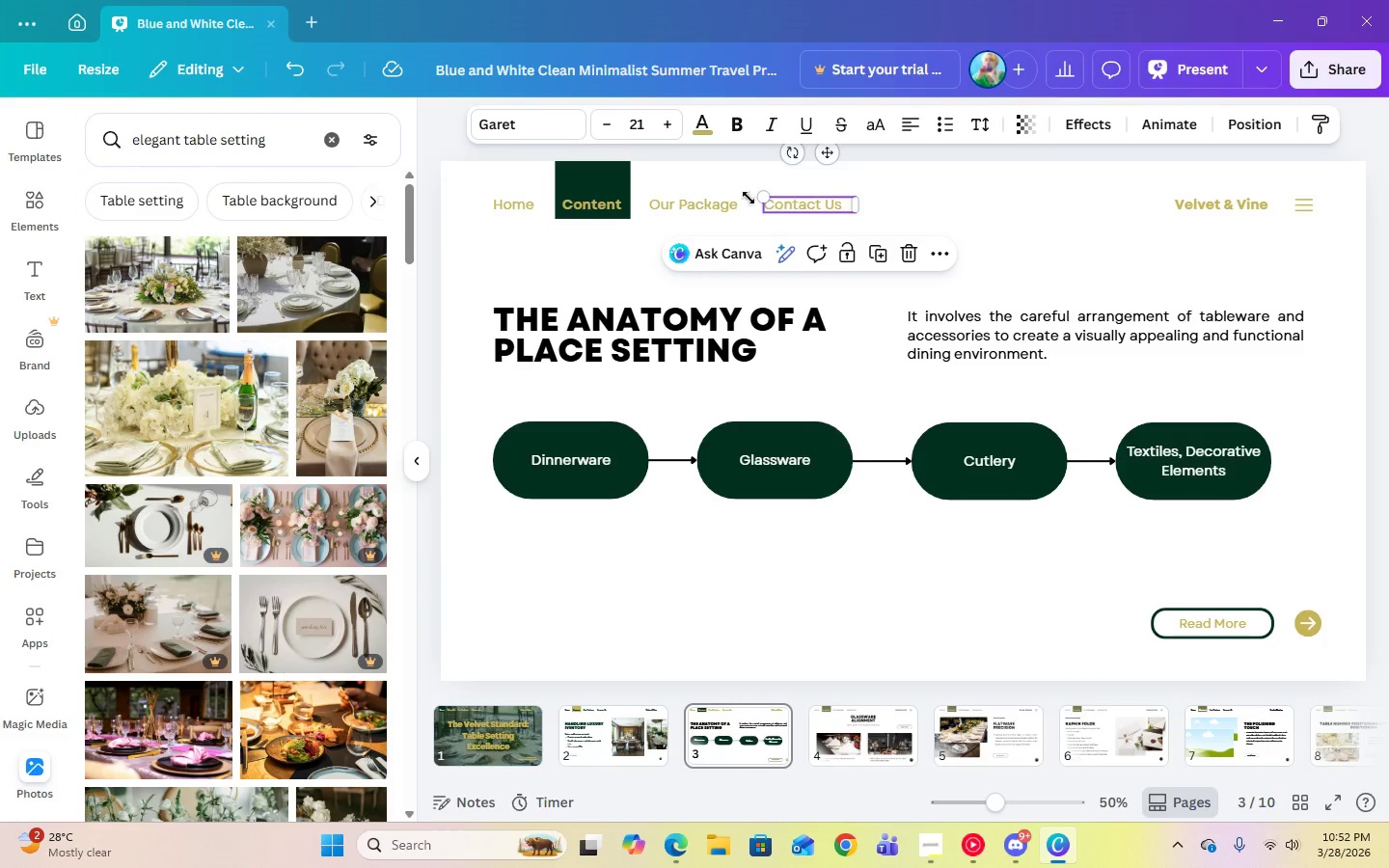 
left_click([694, 122])
 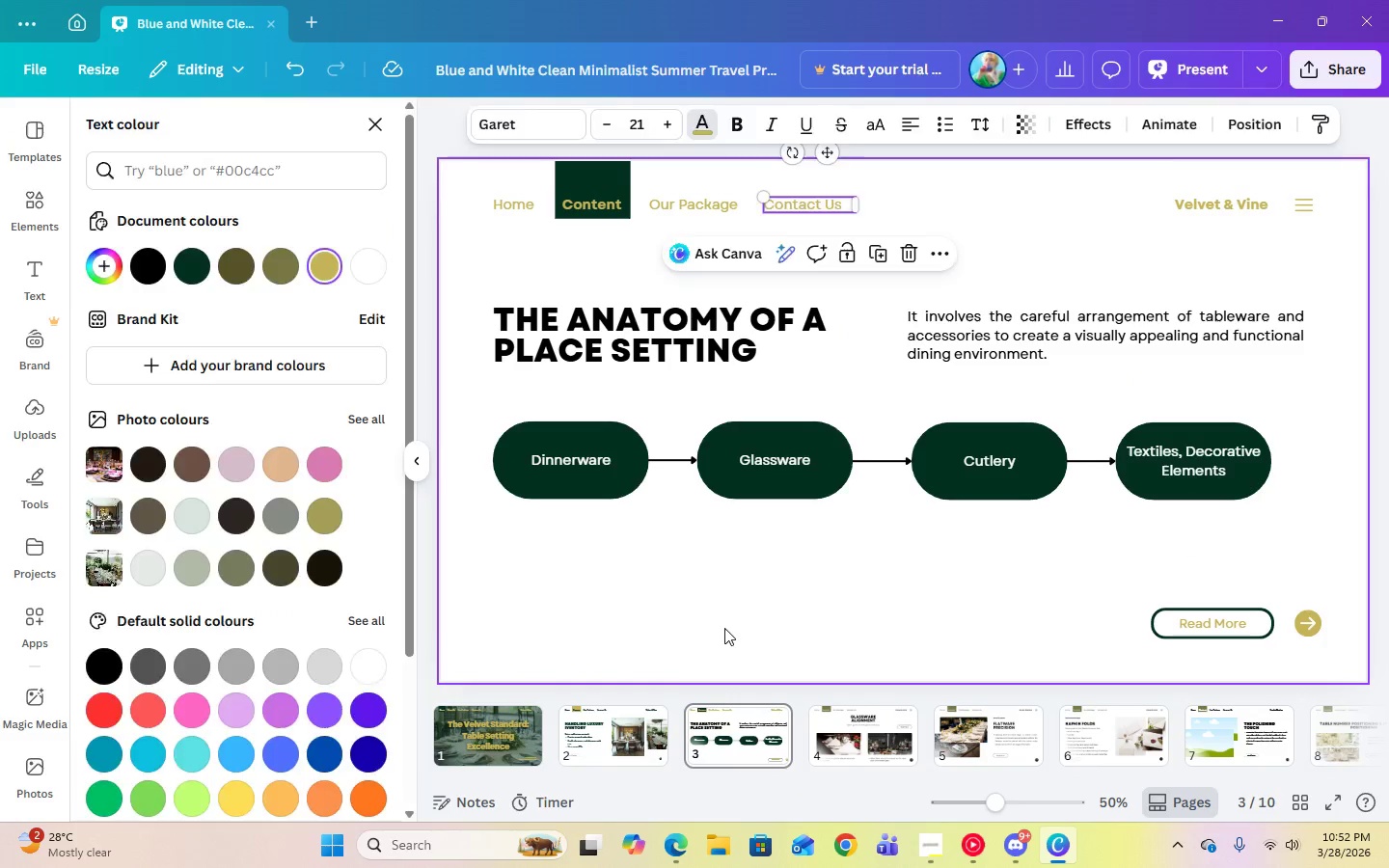 
left_click([582, 451])
 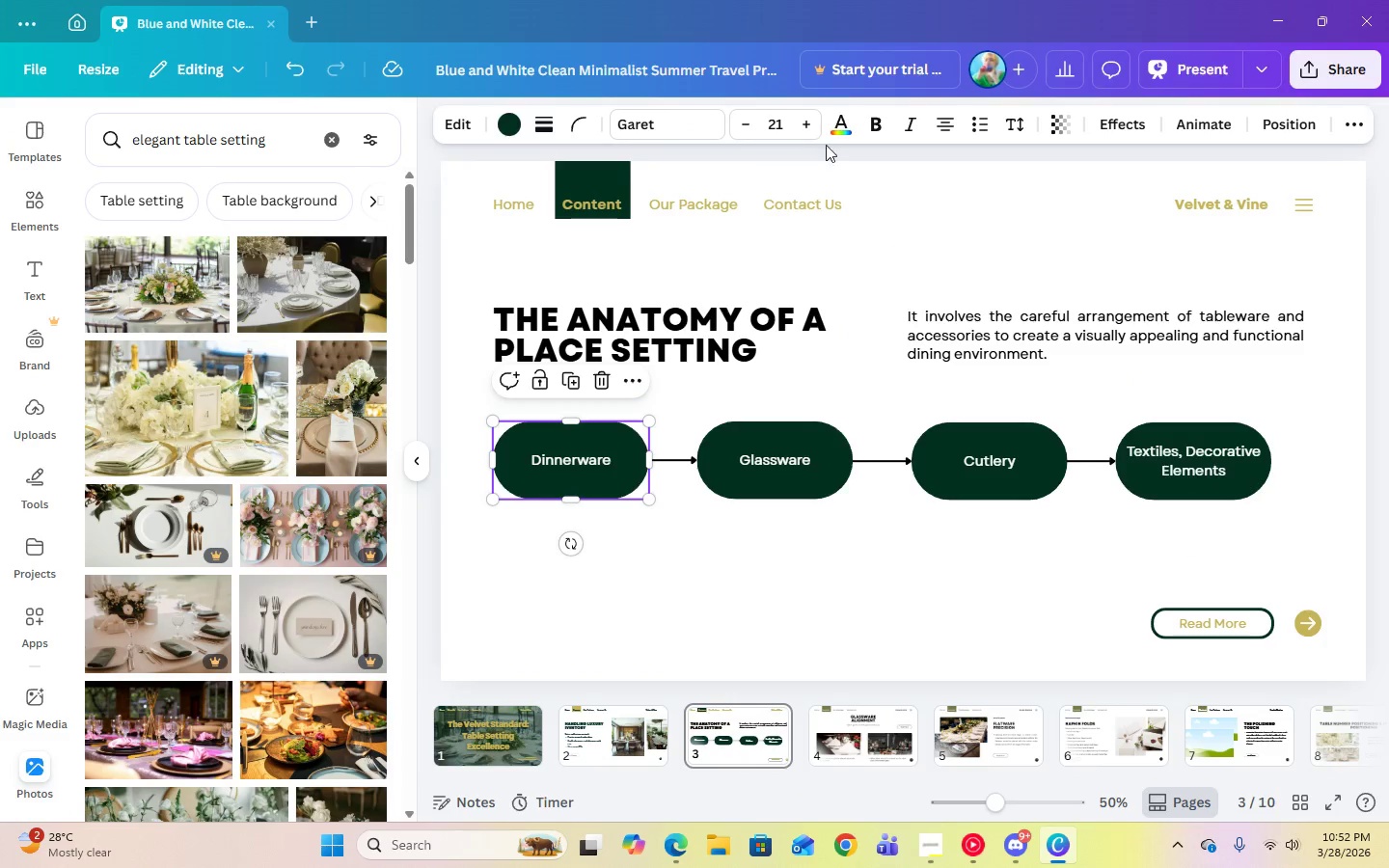 
left_click([836, 131])
 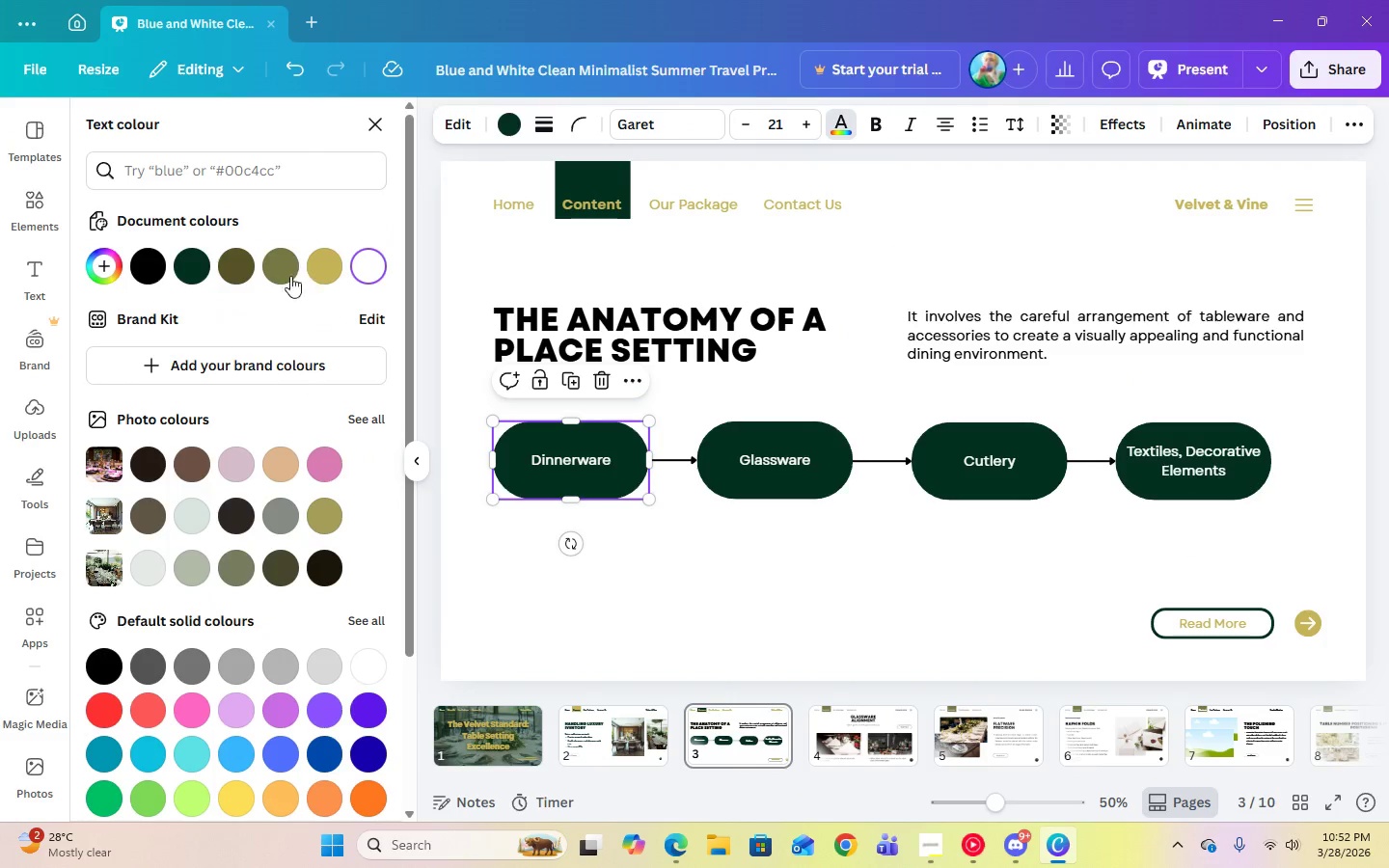 
left_click([326, 269])
 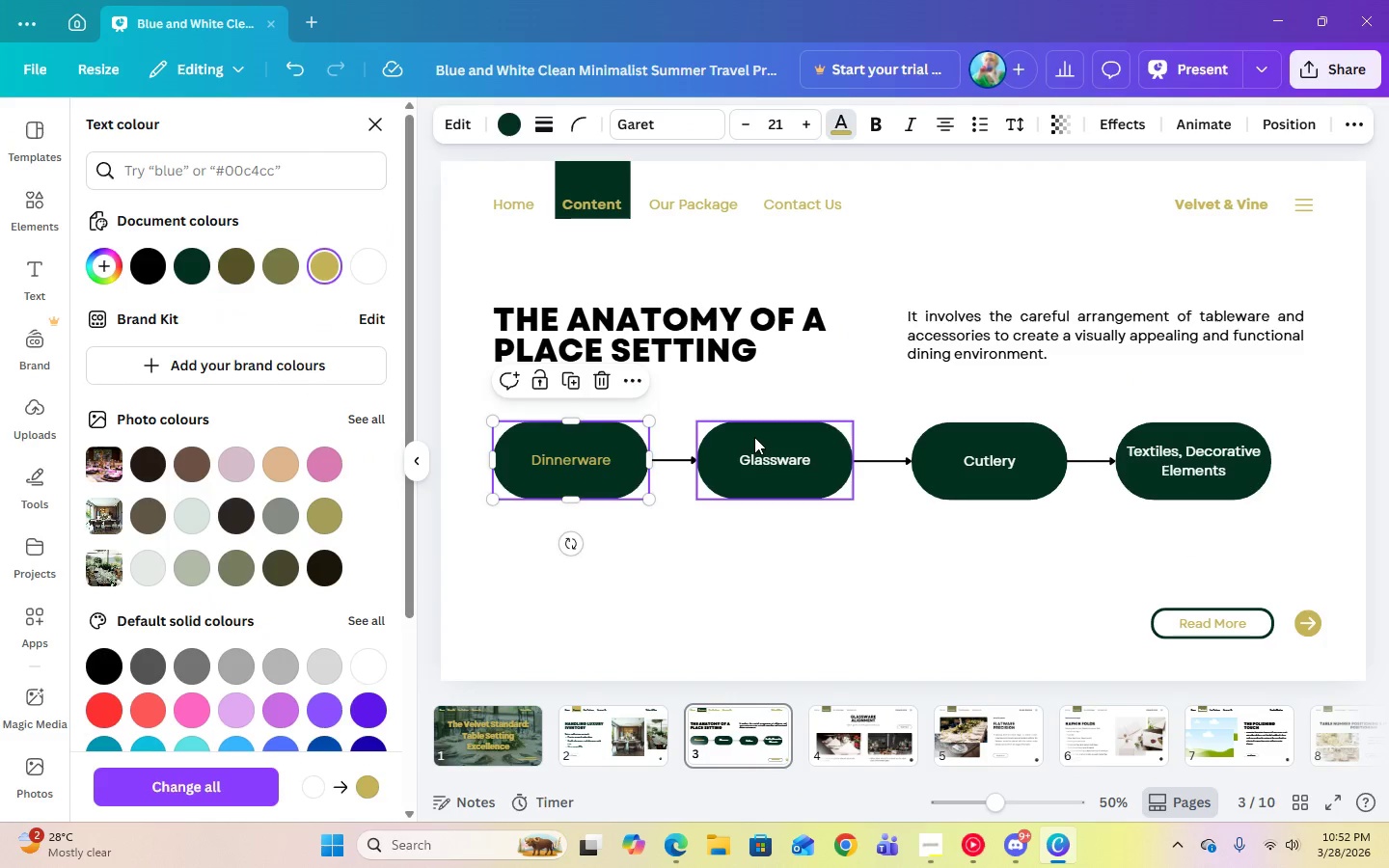 
left_click([760, 448])
 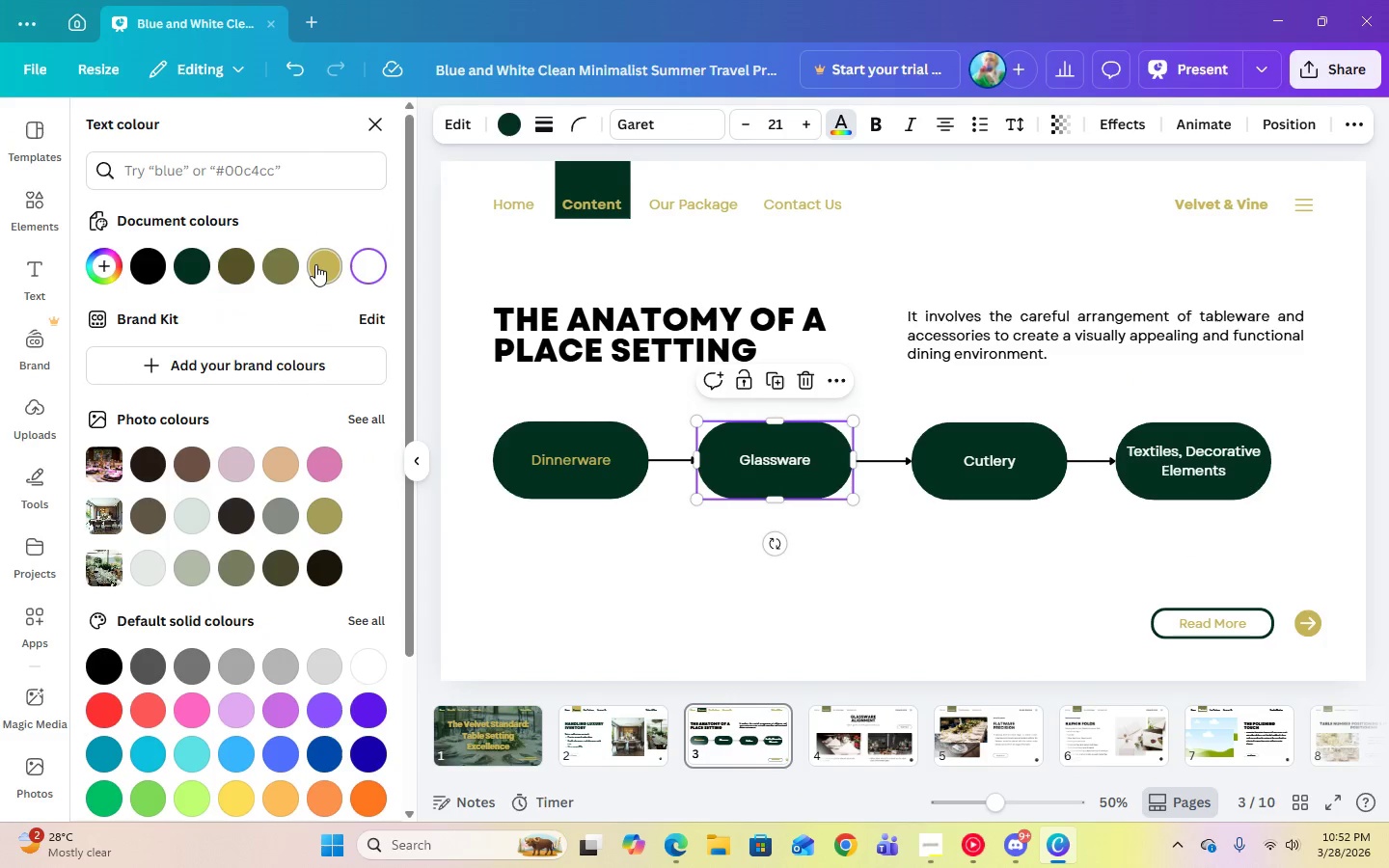 
left_click([314, 264])
 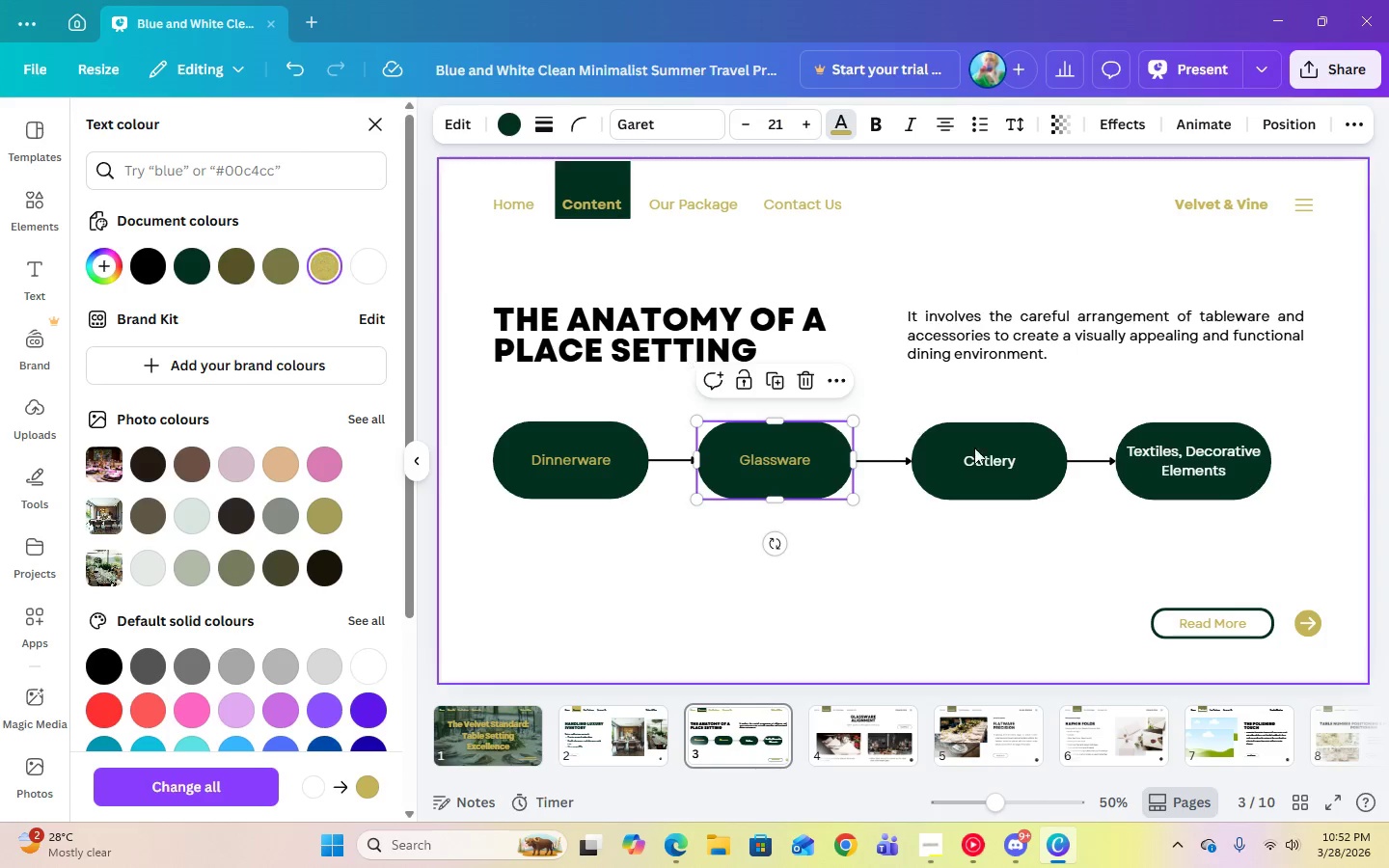 
left_click([999, 453])
 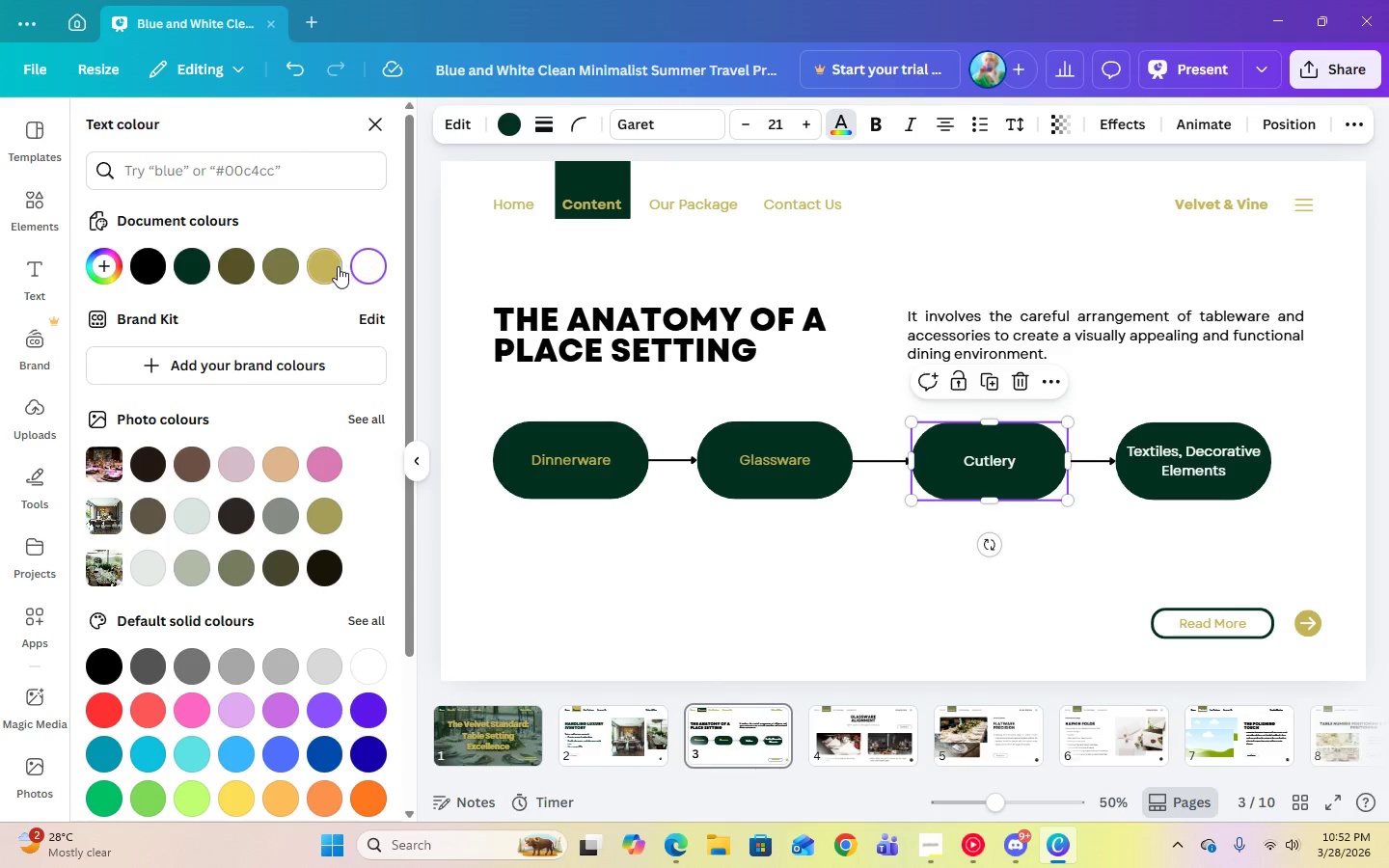 
left_click([338, 266])
 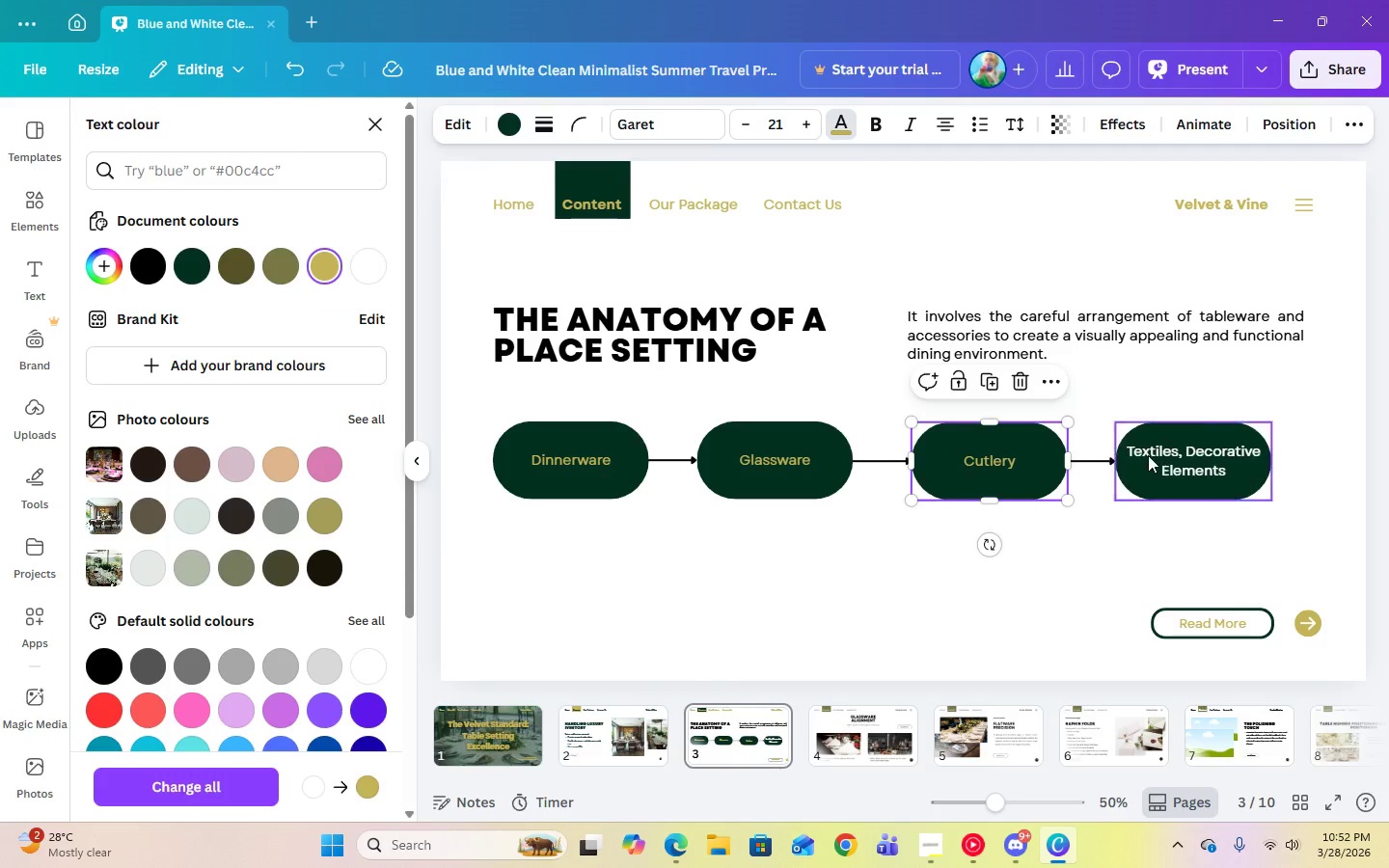 
left_click([1160, 464])
 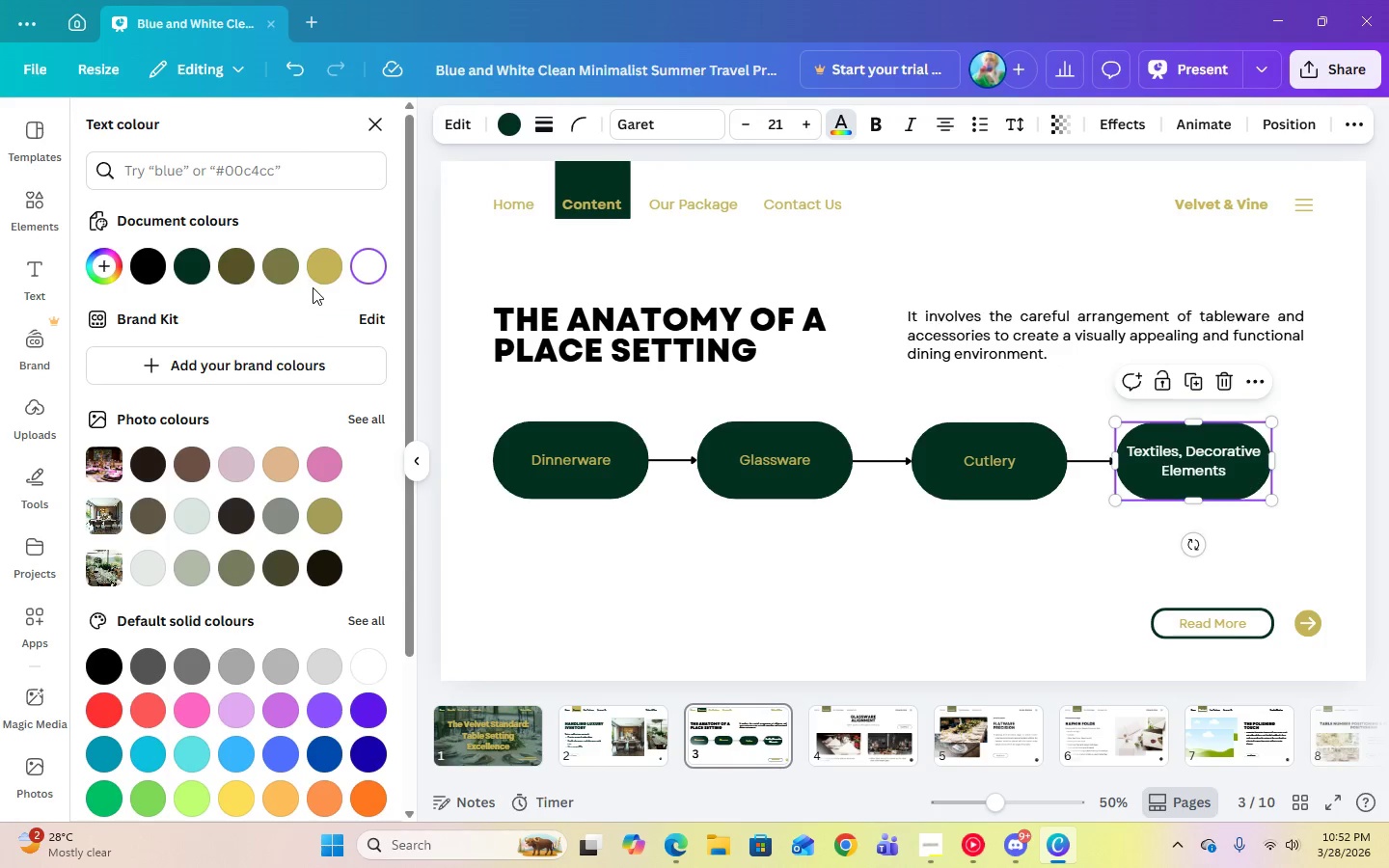 
left_click([316, 279])
 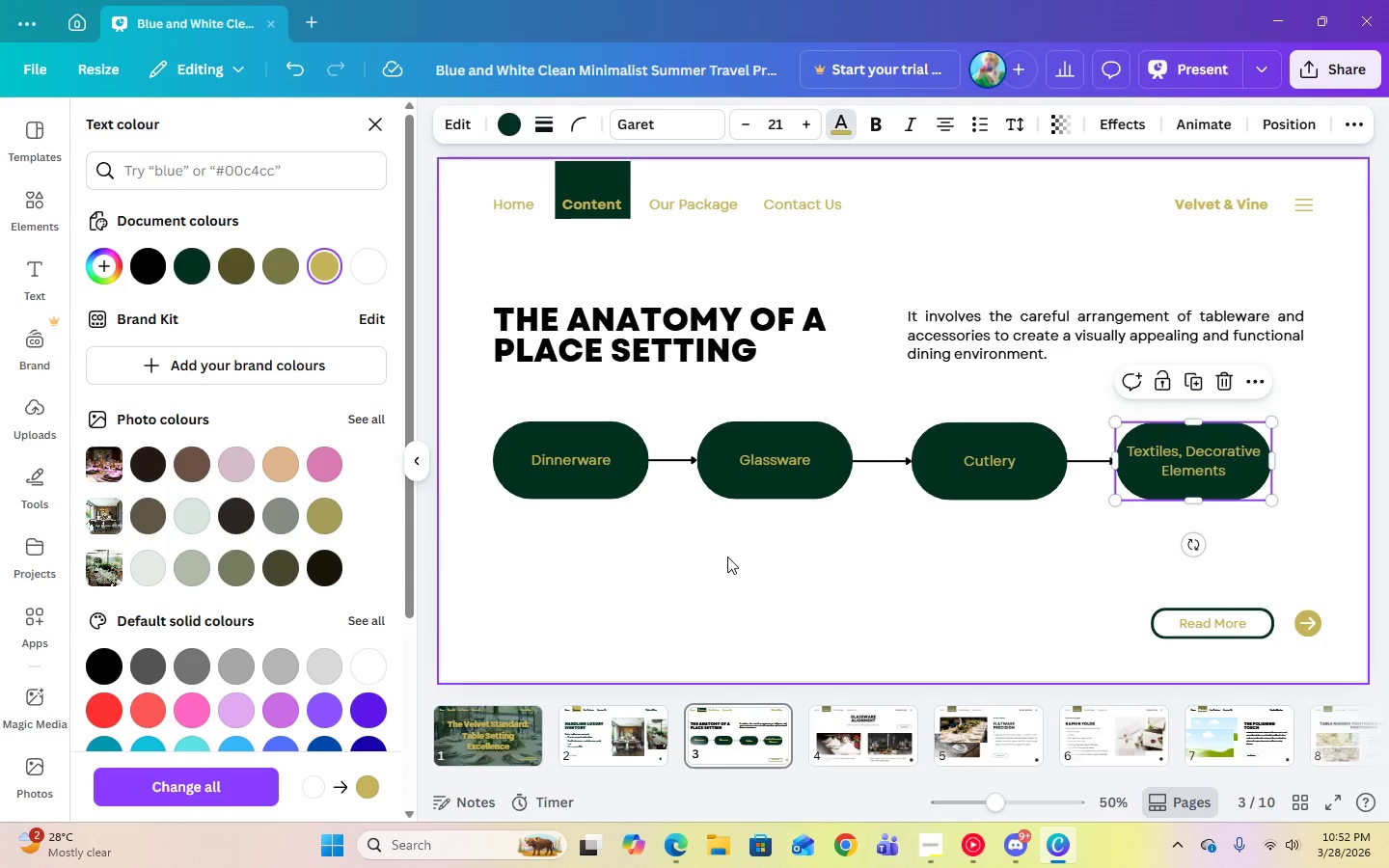 
left_click([734, 561])
 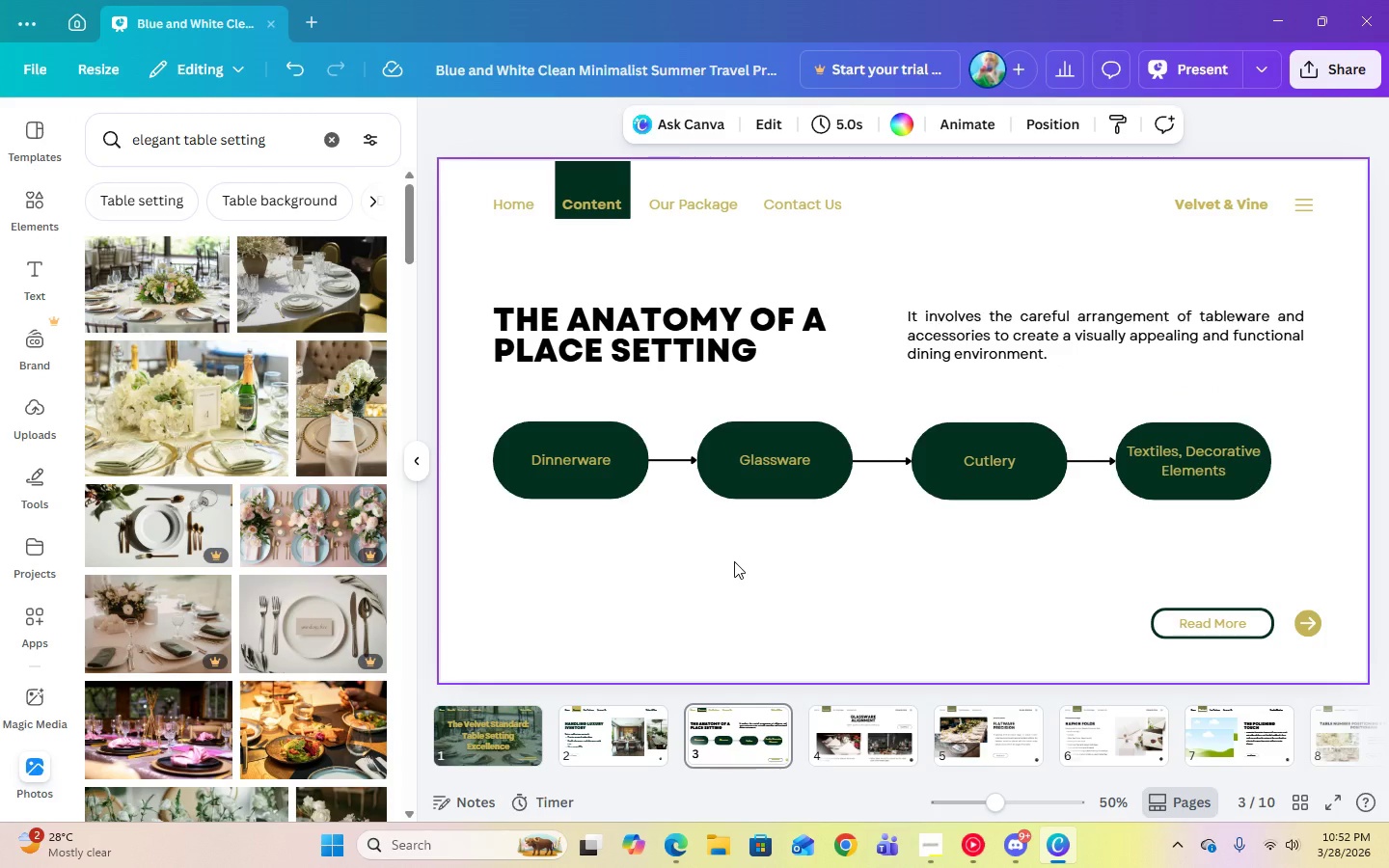 
left_click([613, 454])
 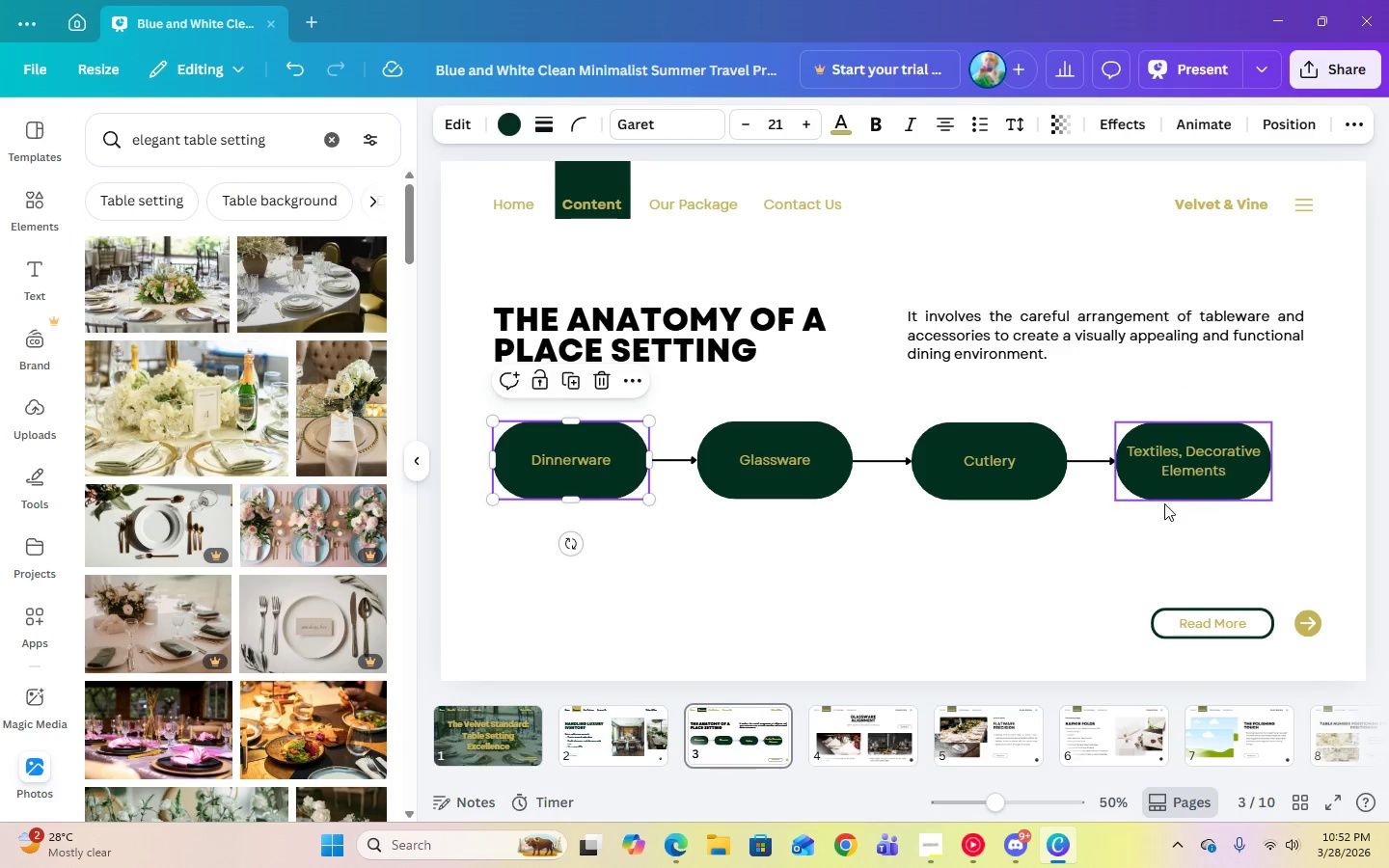 
left_click([1027, 580])
 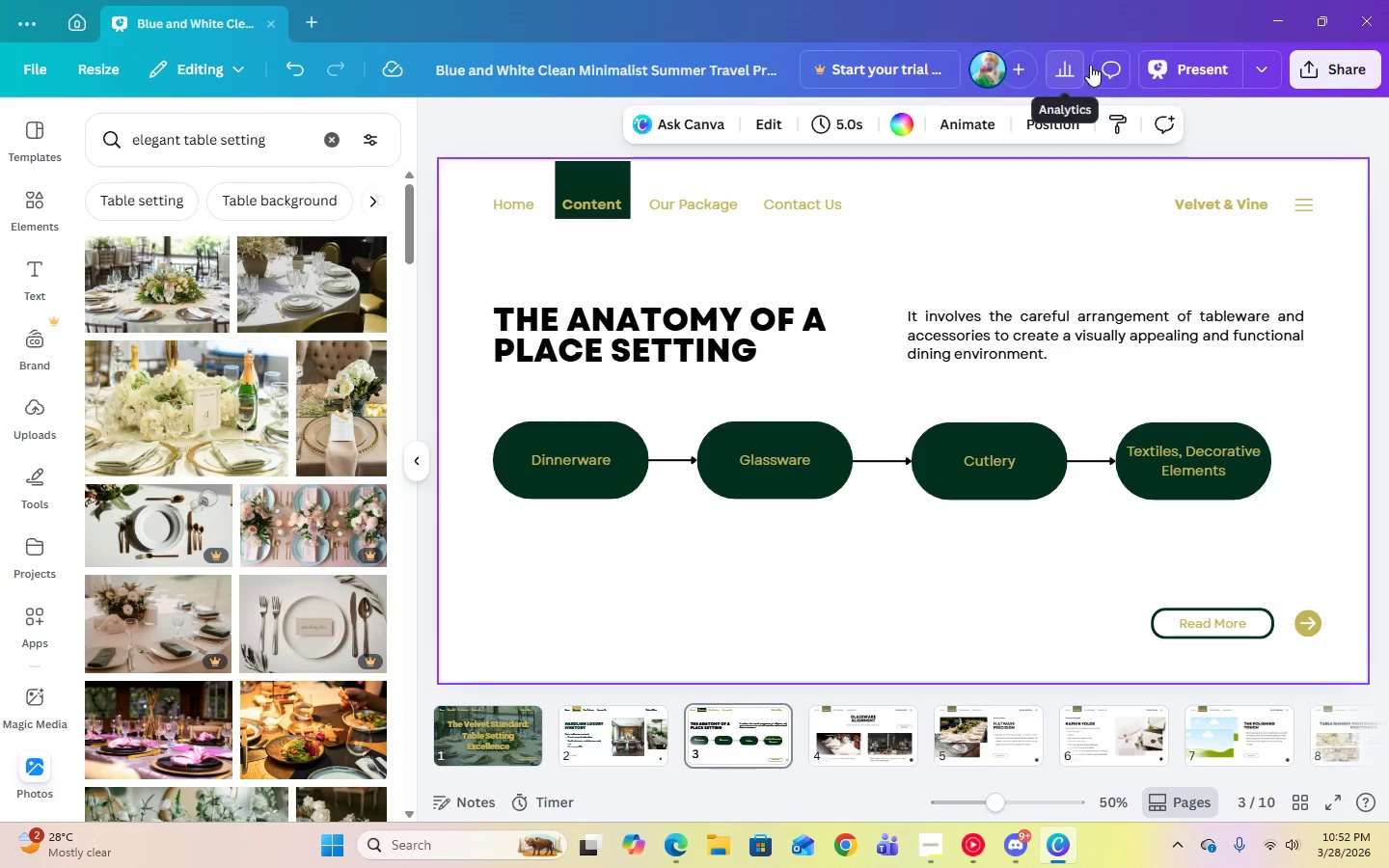 
left_click([1209, 61])
 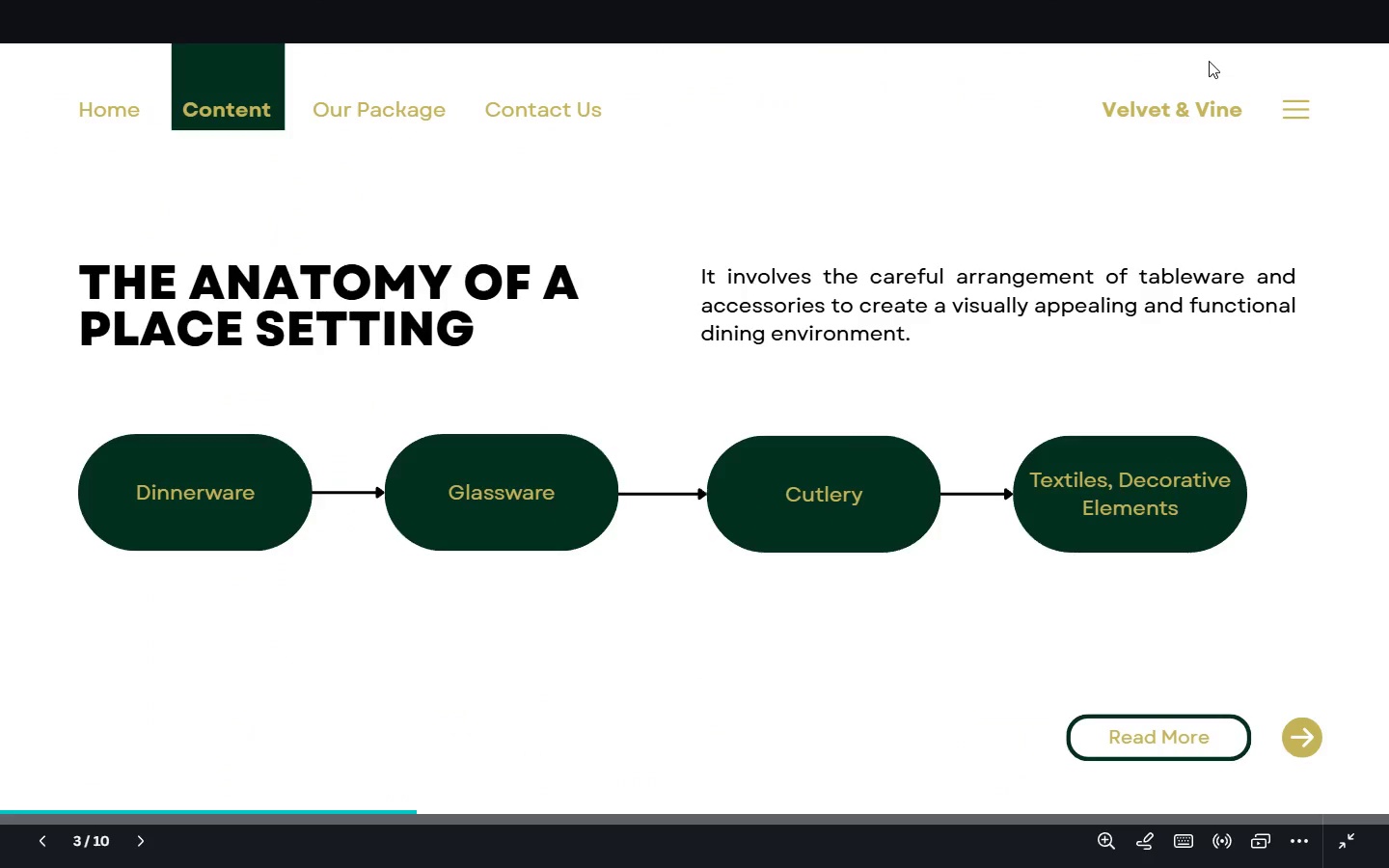 
key(Escape)
 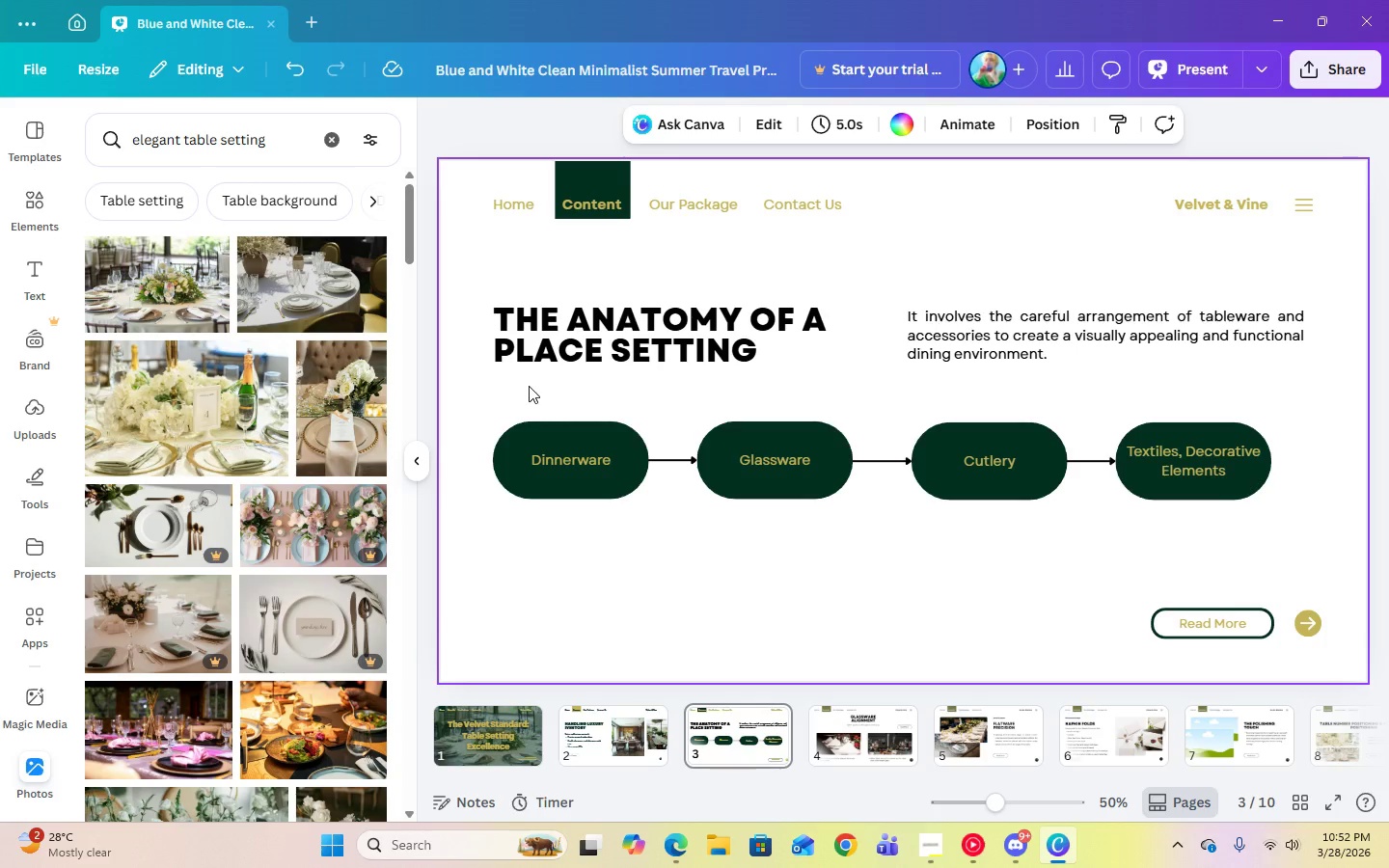 
left_click([548, 345])
 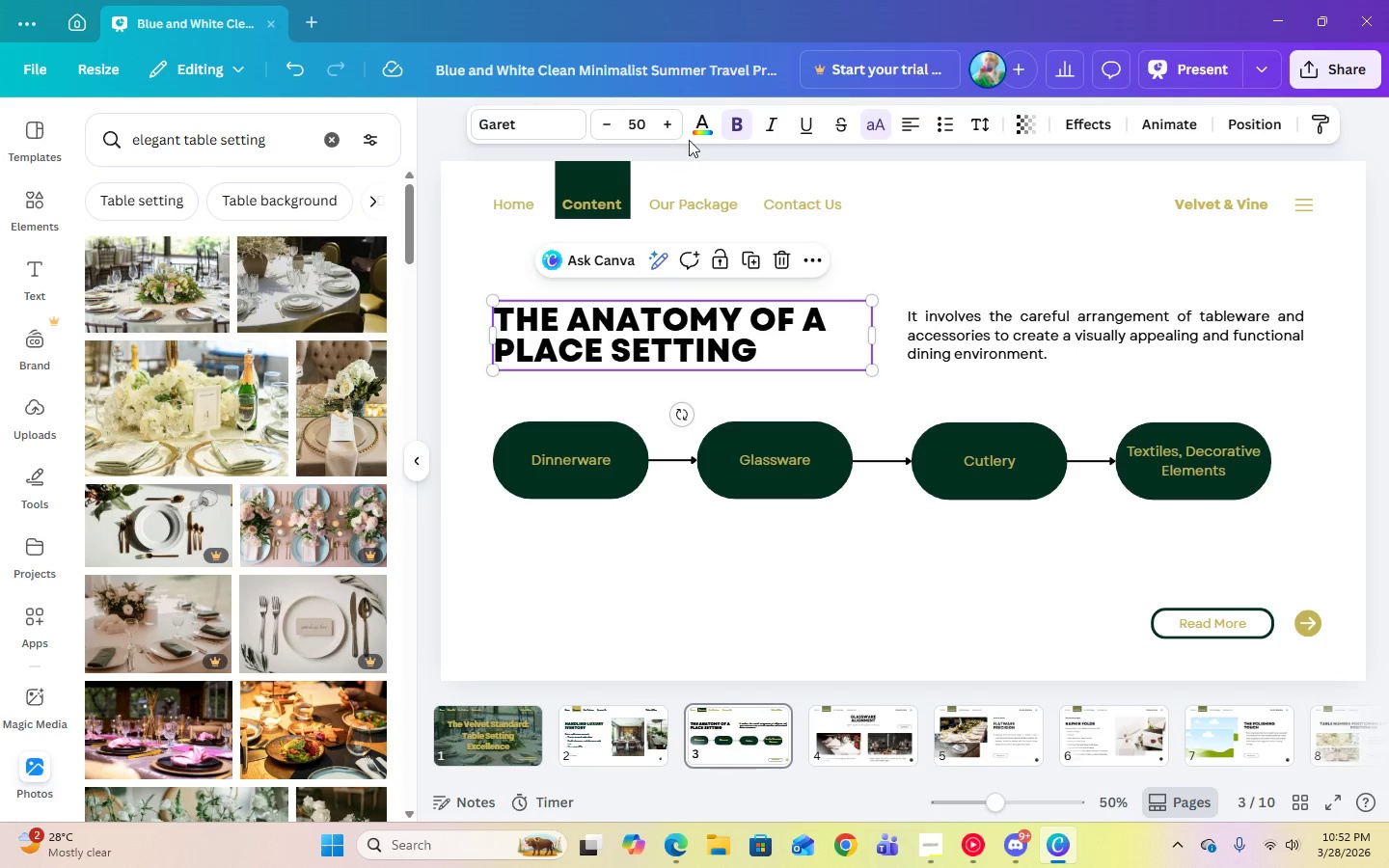 
left_click([700, 131])
 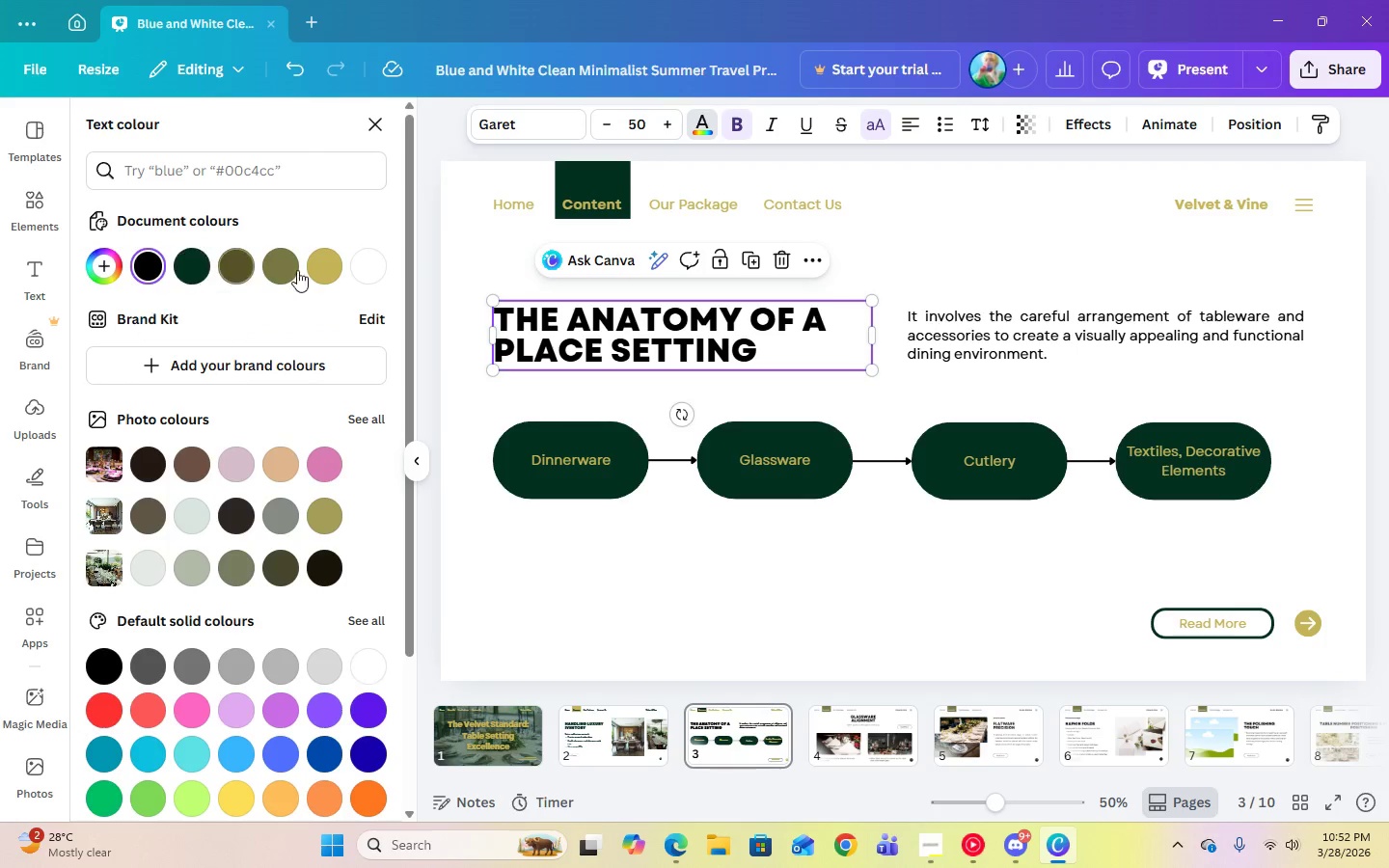 
left_click([321, 270])
 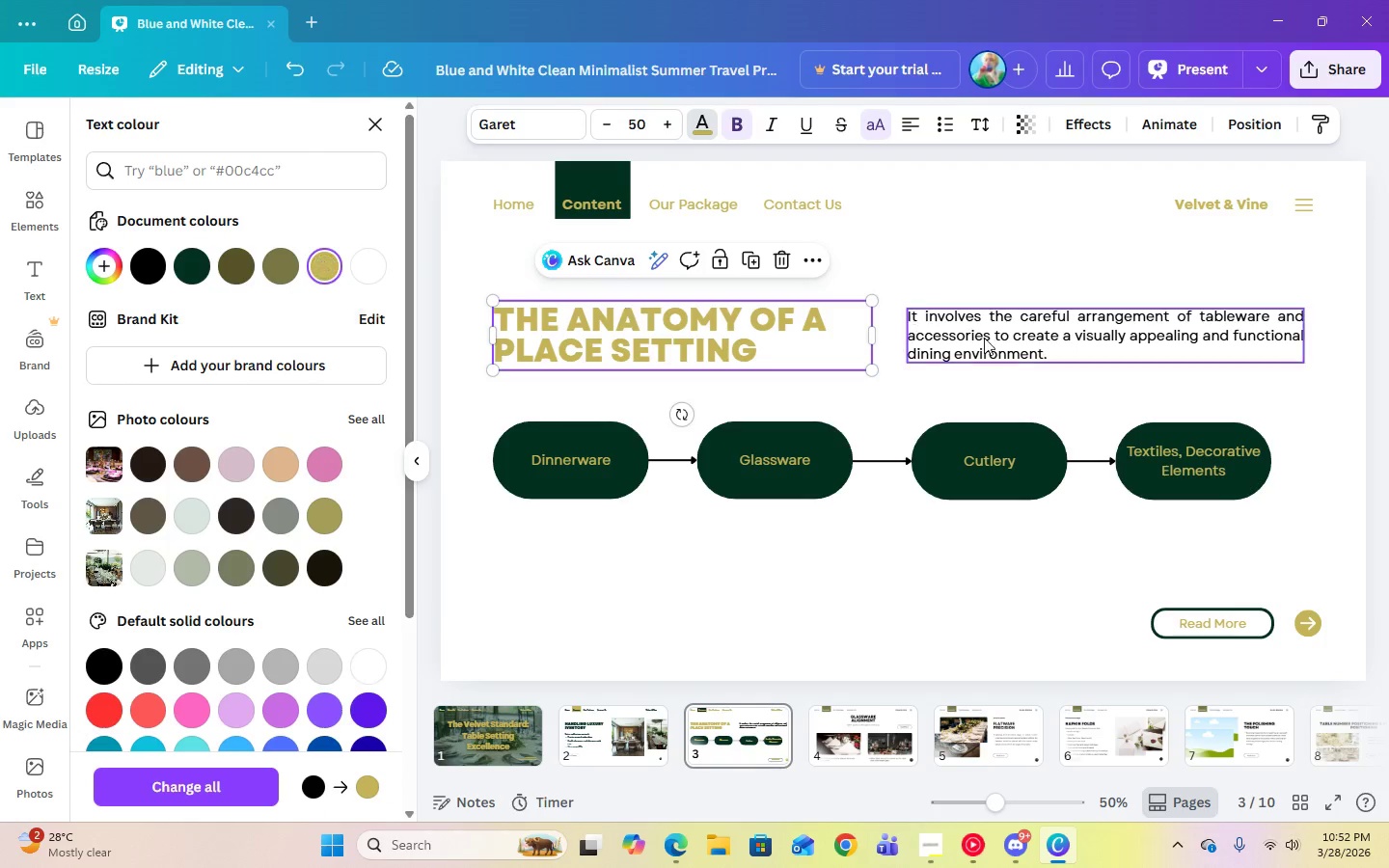 
left_click([996, 340])
 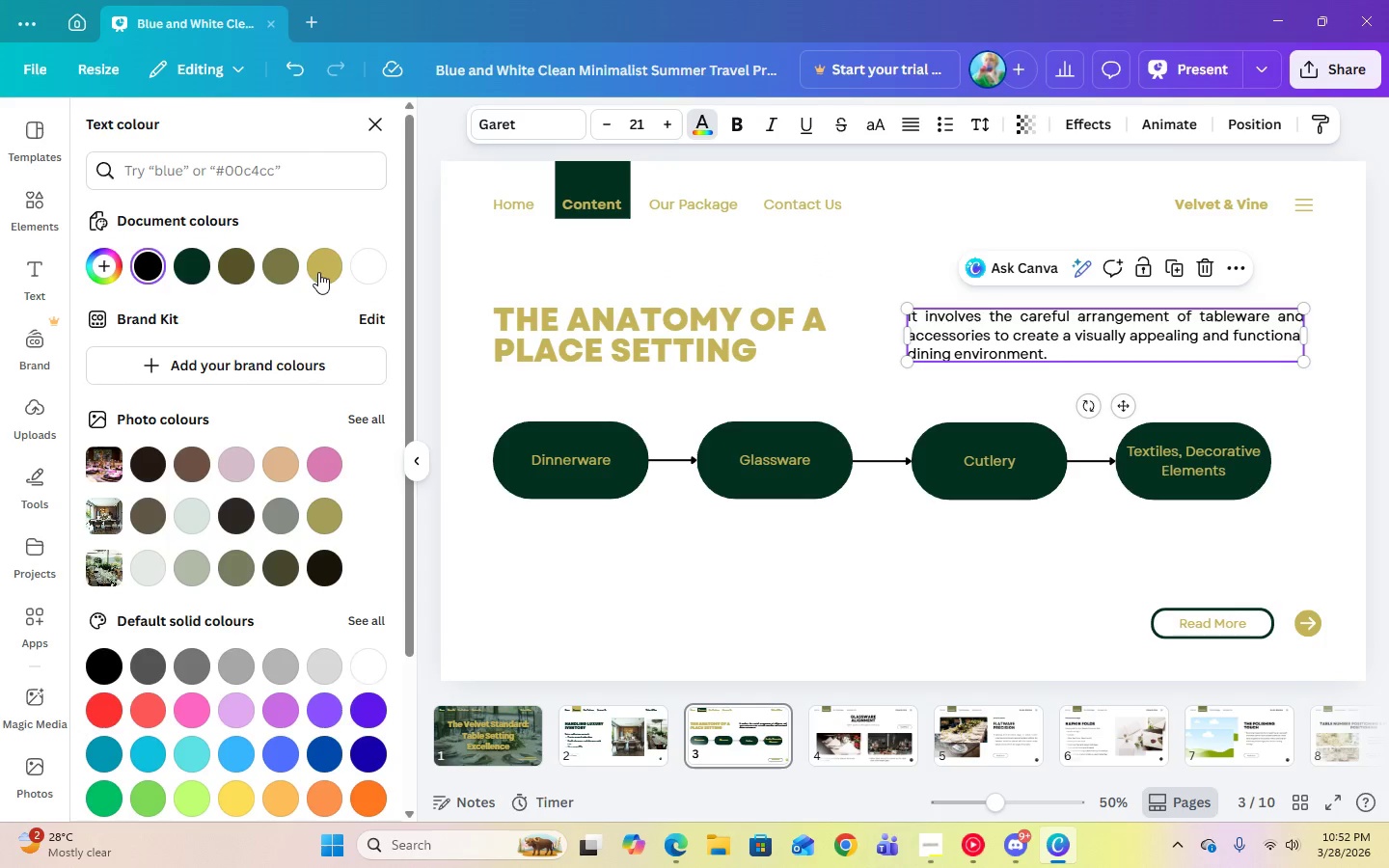 
left_click([318, 272])
 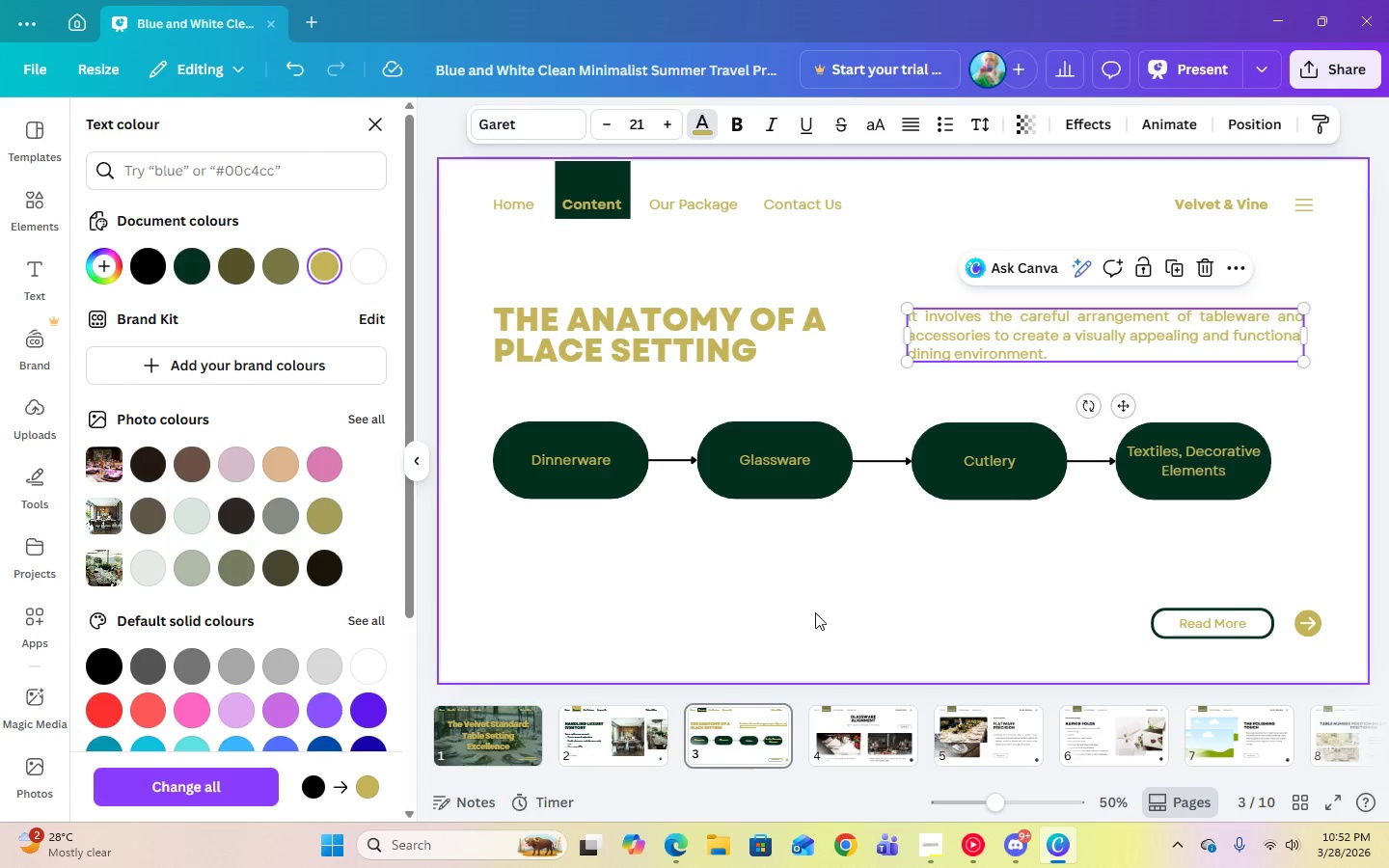 
left_click([817, 577])
 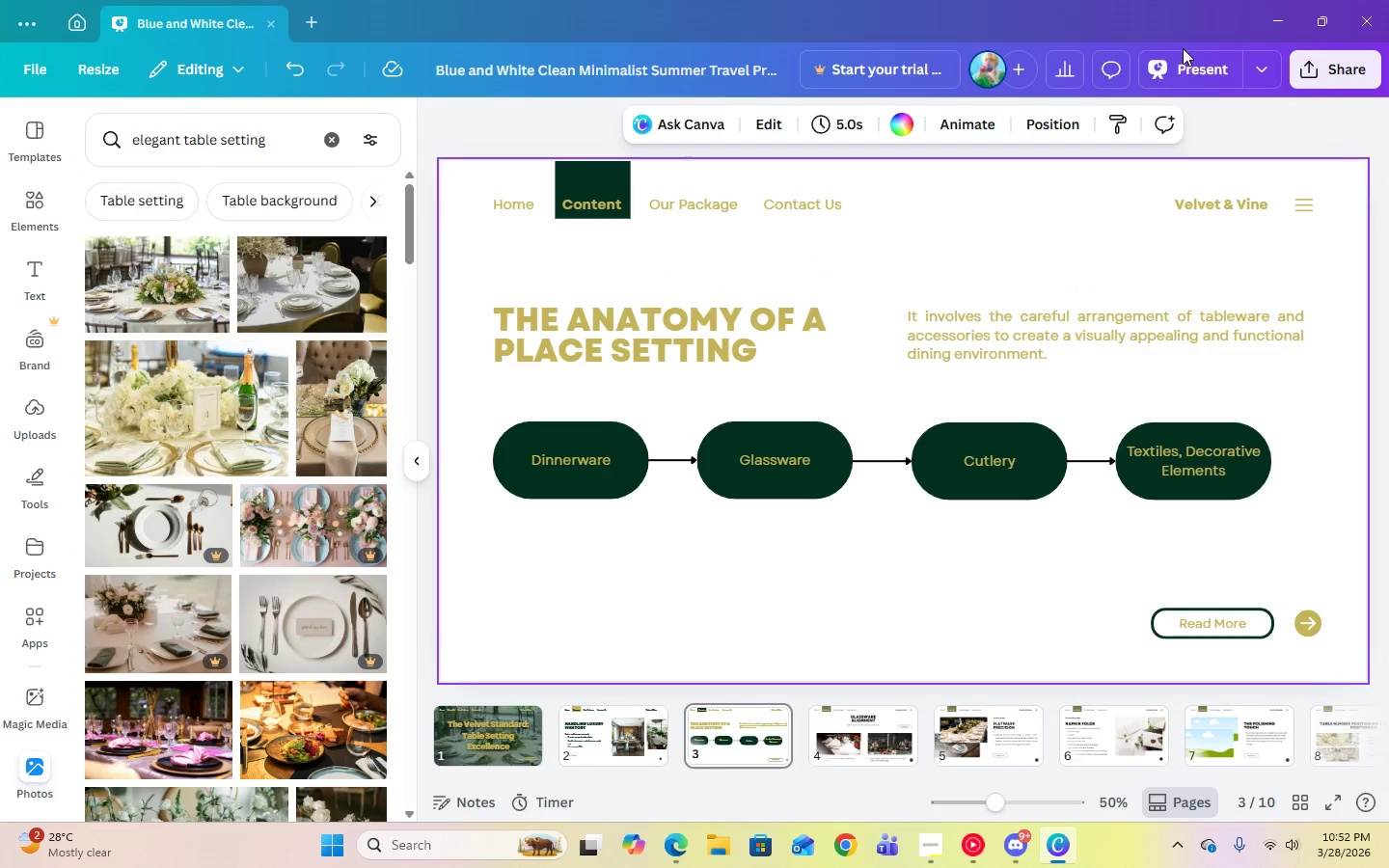 
double_click([1183, 57])
 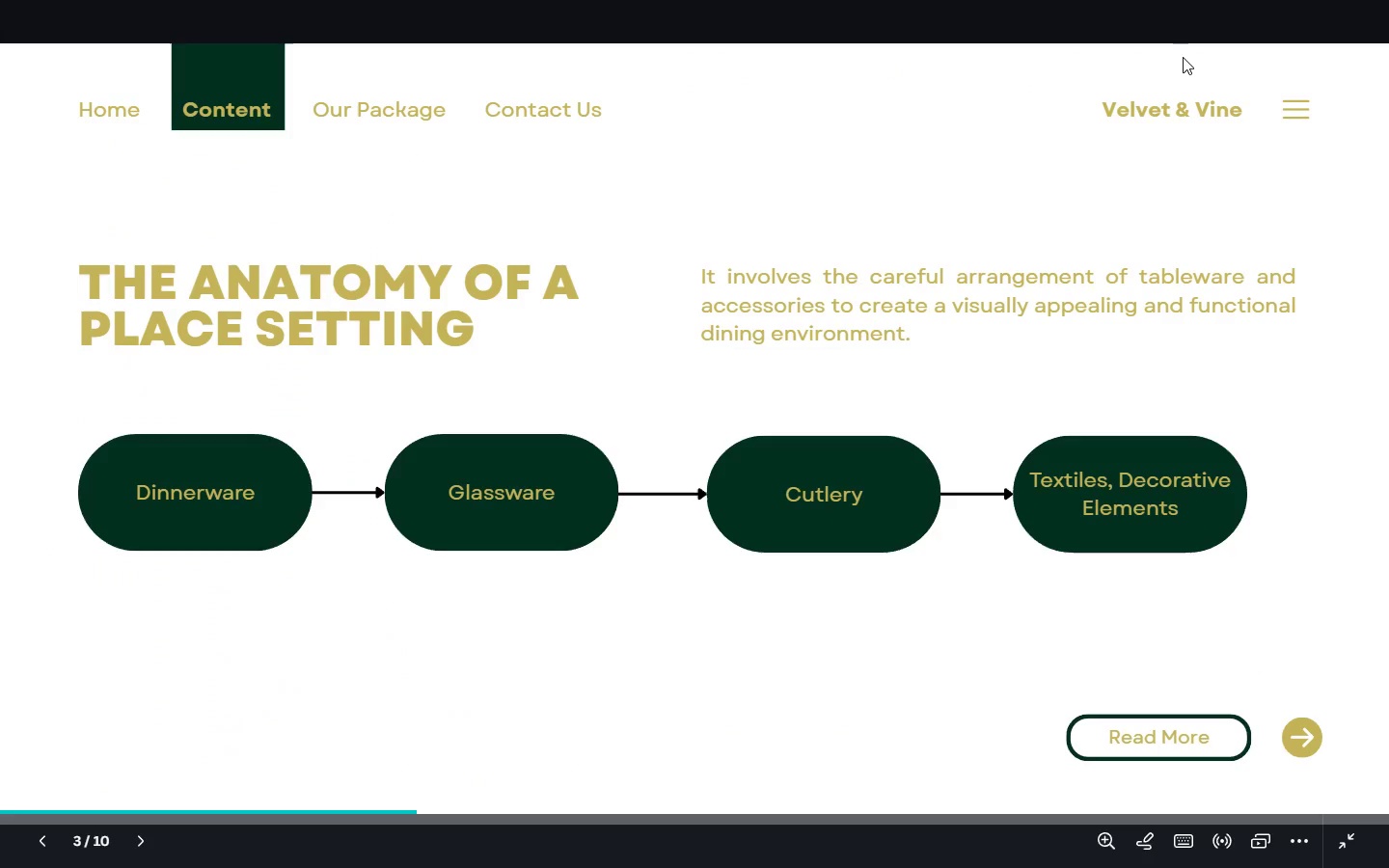 
key(Escape)
 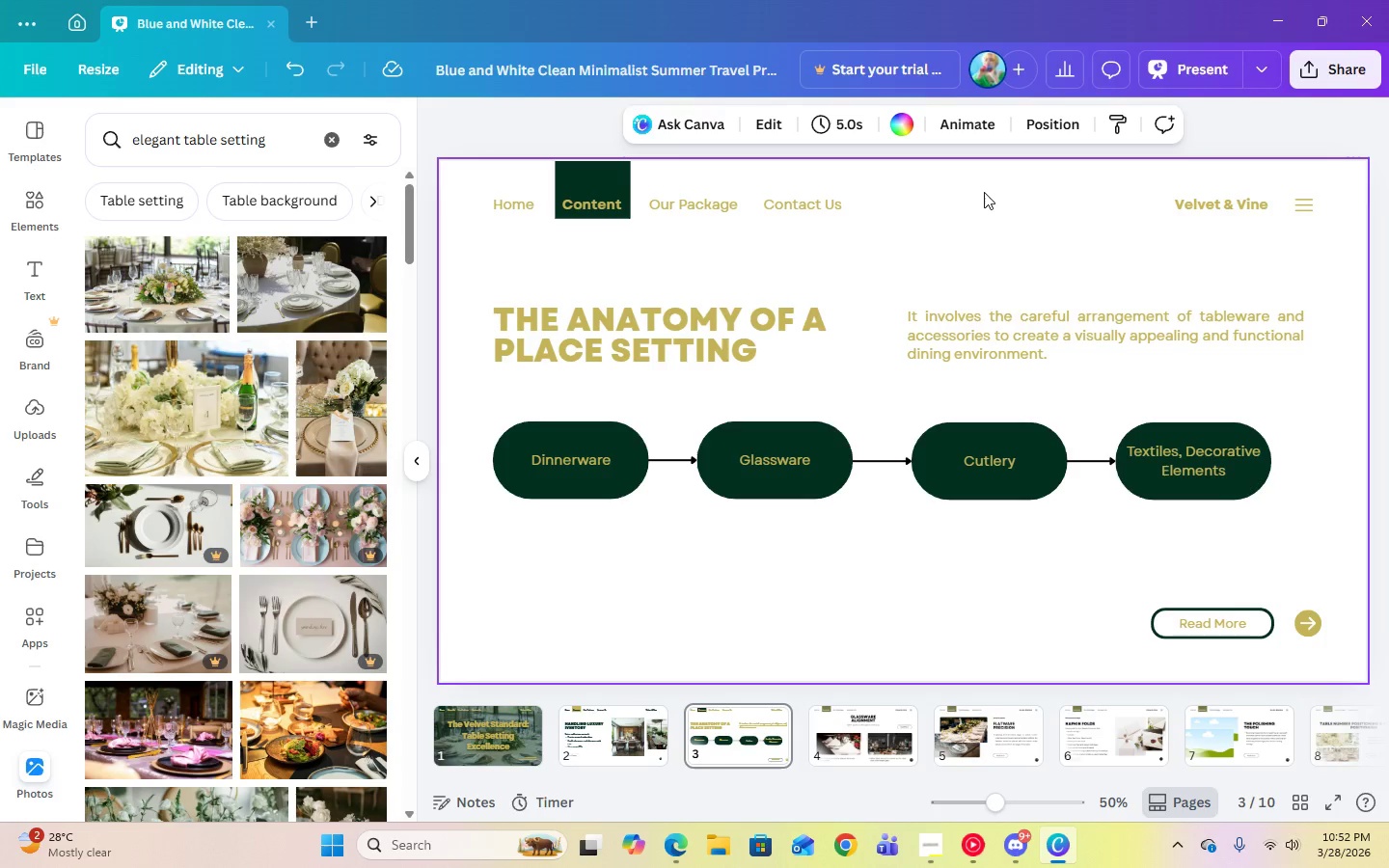 
left_click([985, 195])
 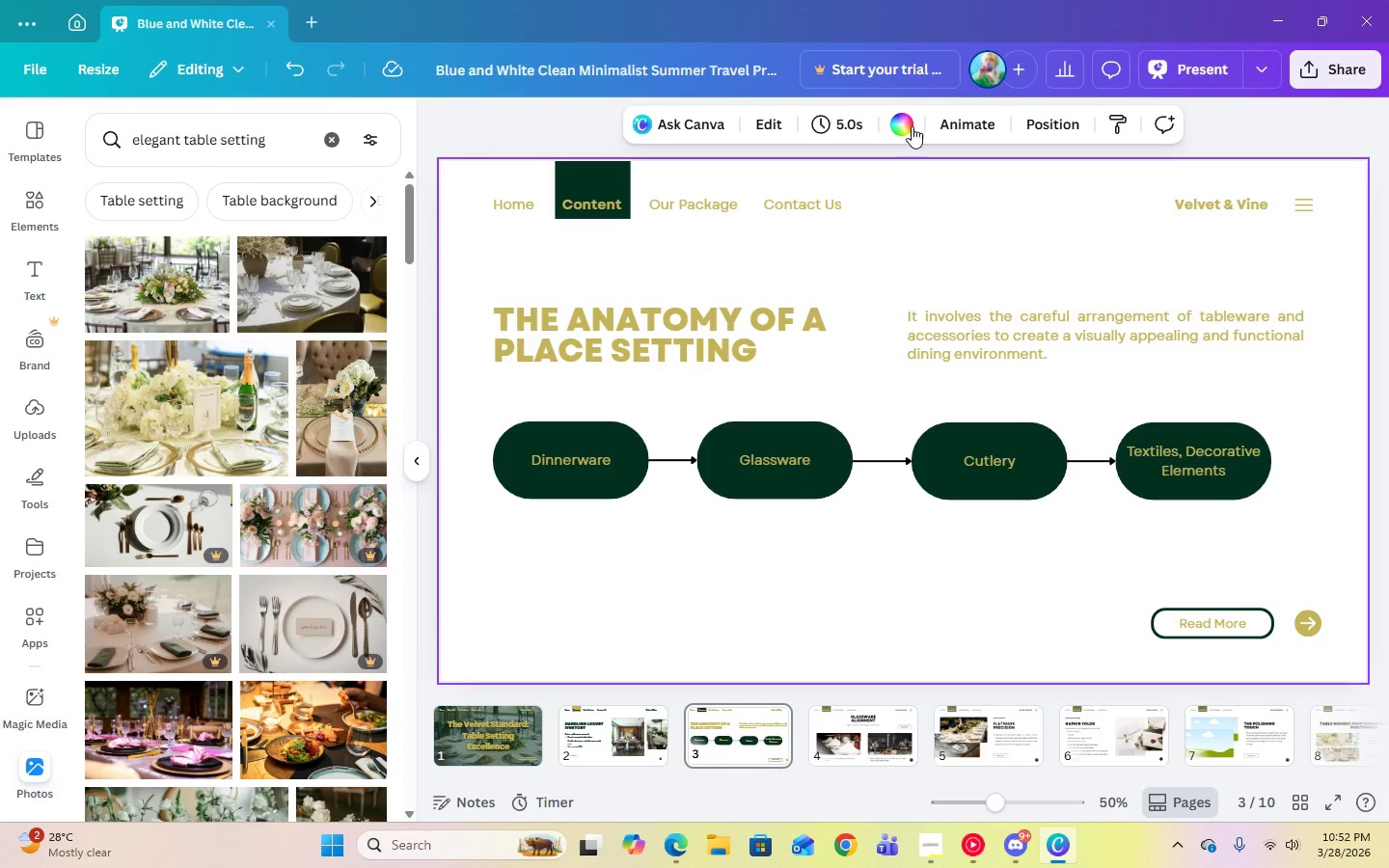 
left_click([908, 127])
 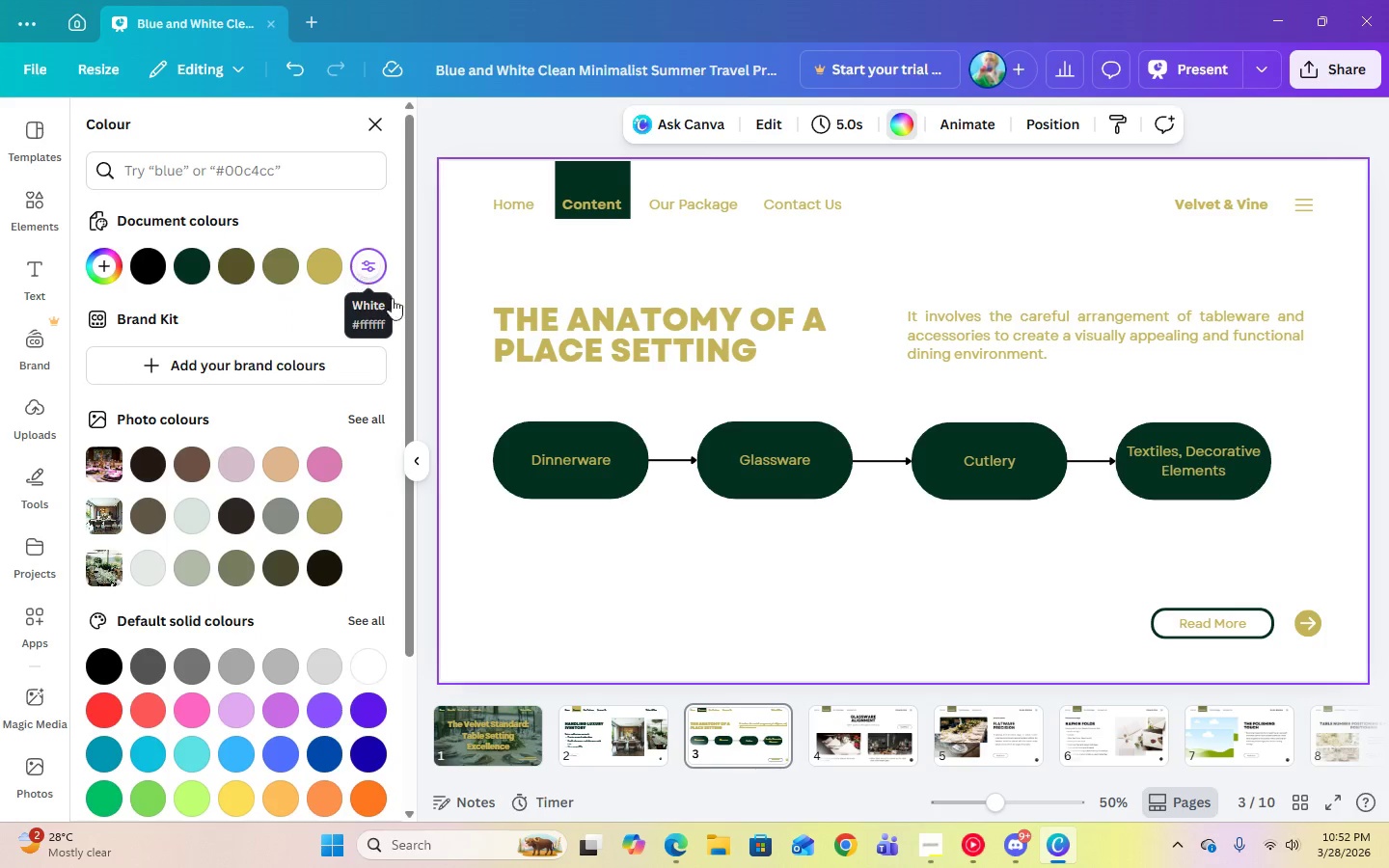 
left_click([654, 618])
 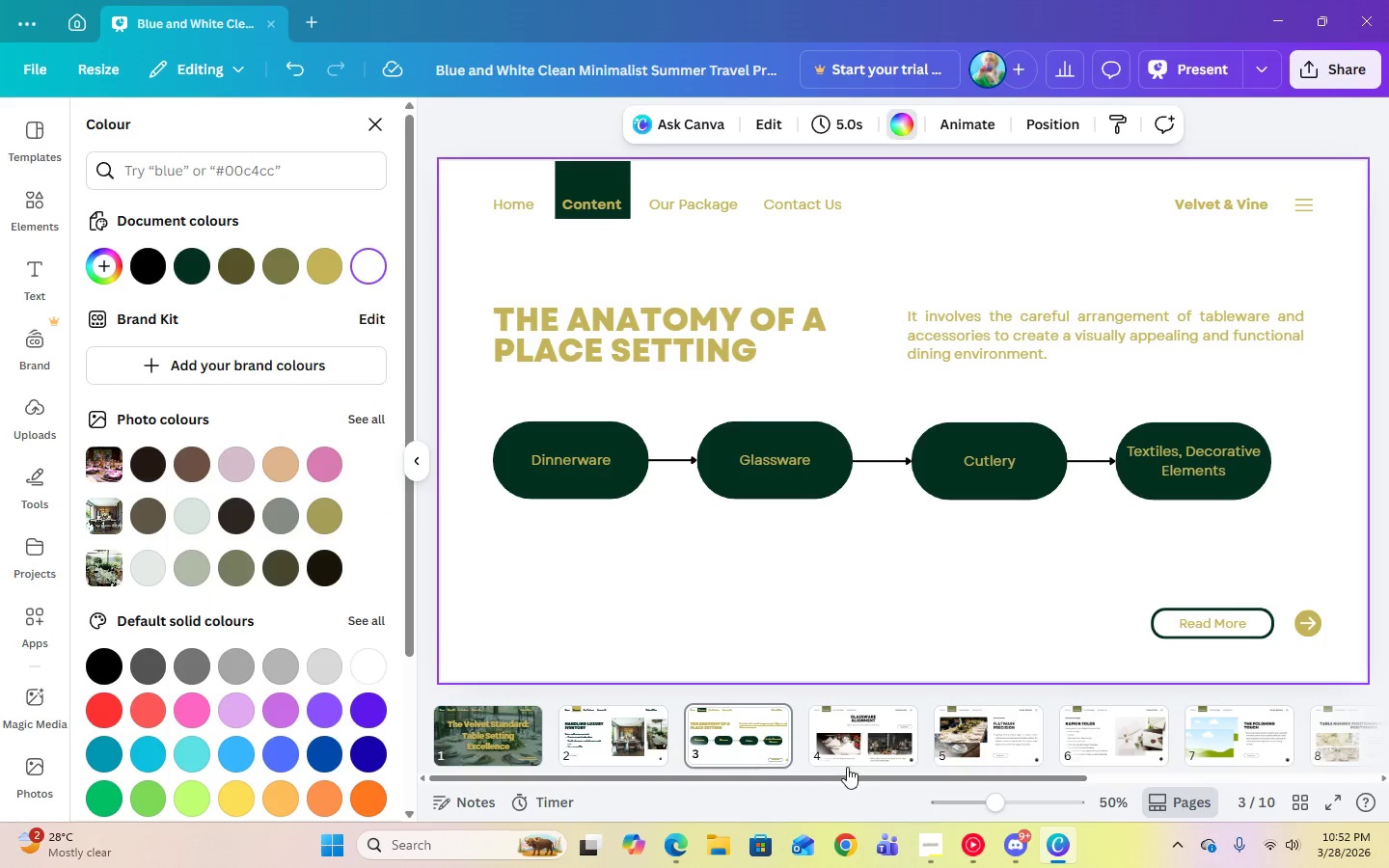 
left_click([847, 750])
 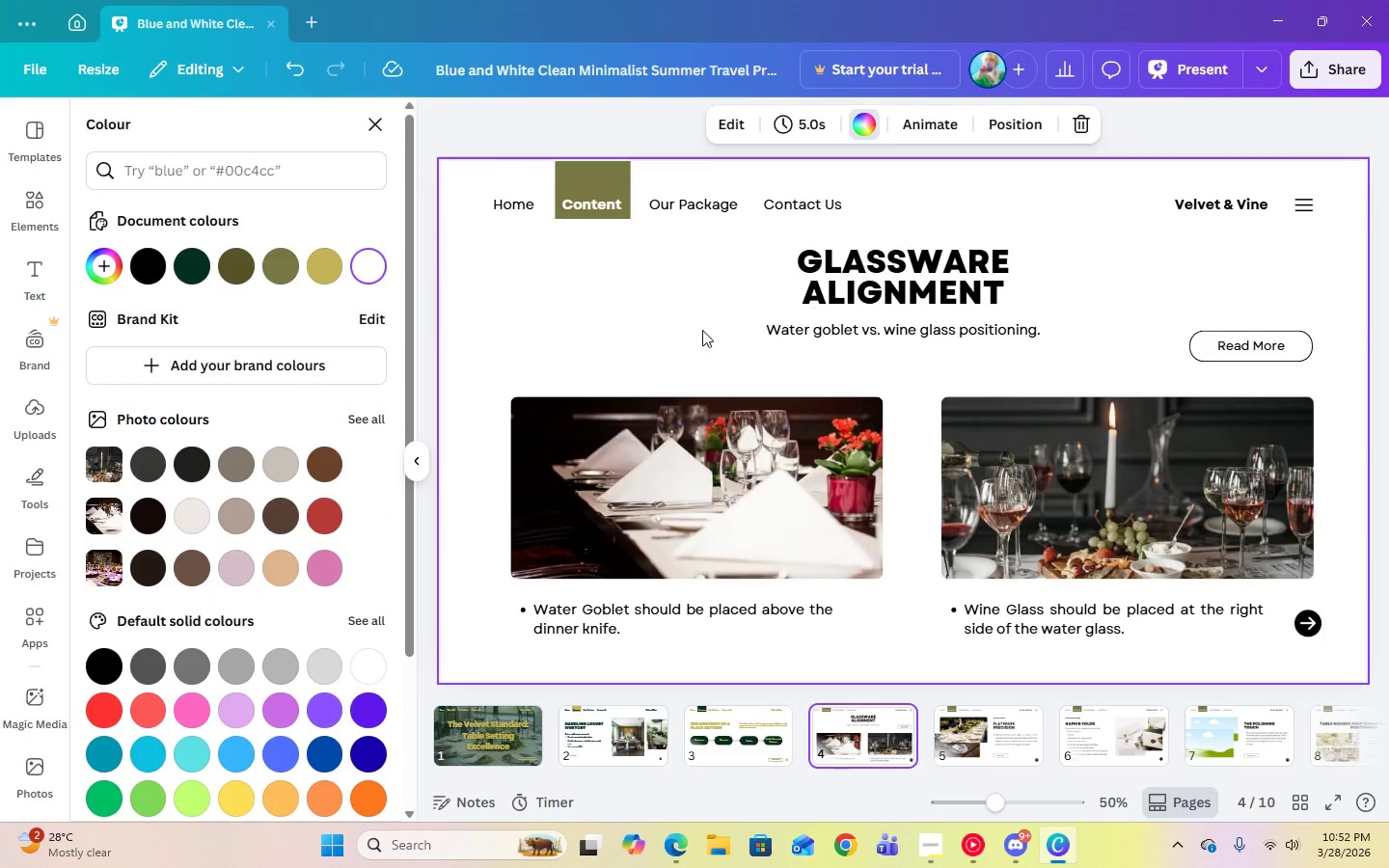 
left_click([638, 348])
 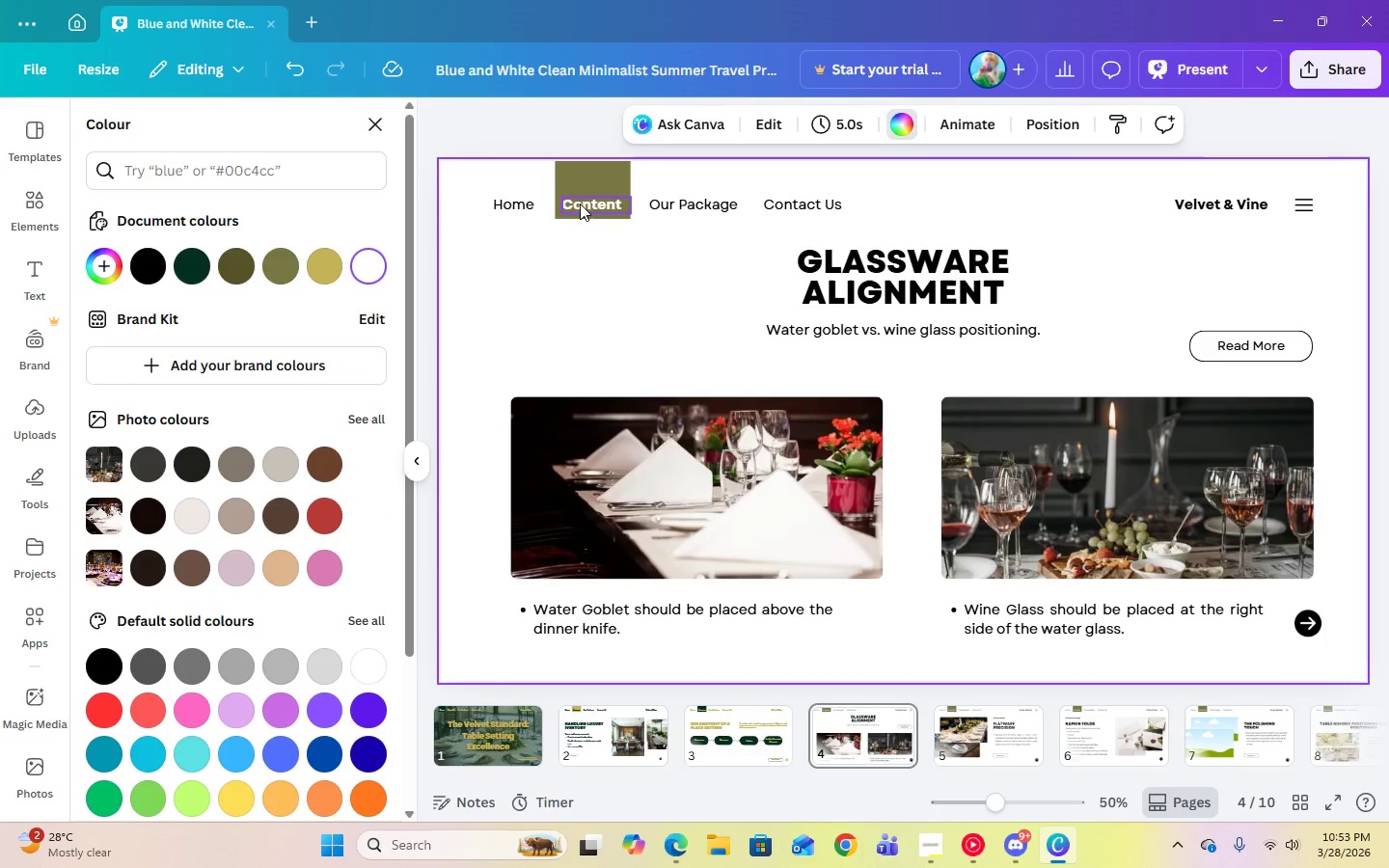 
left_click([575, 180])
 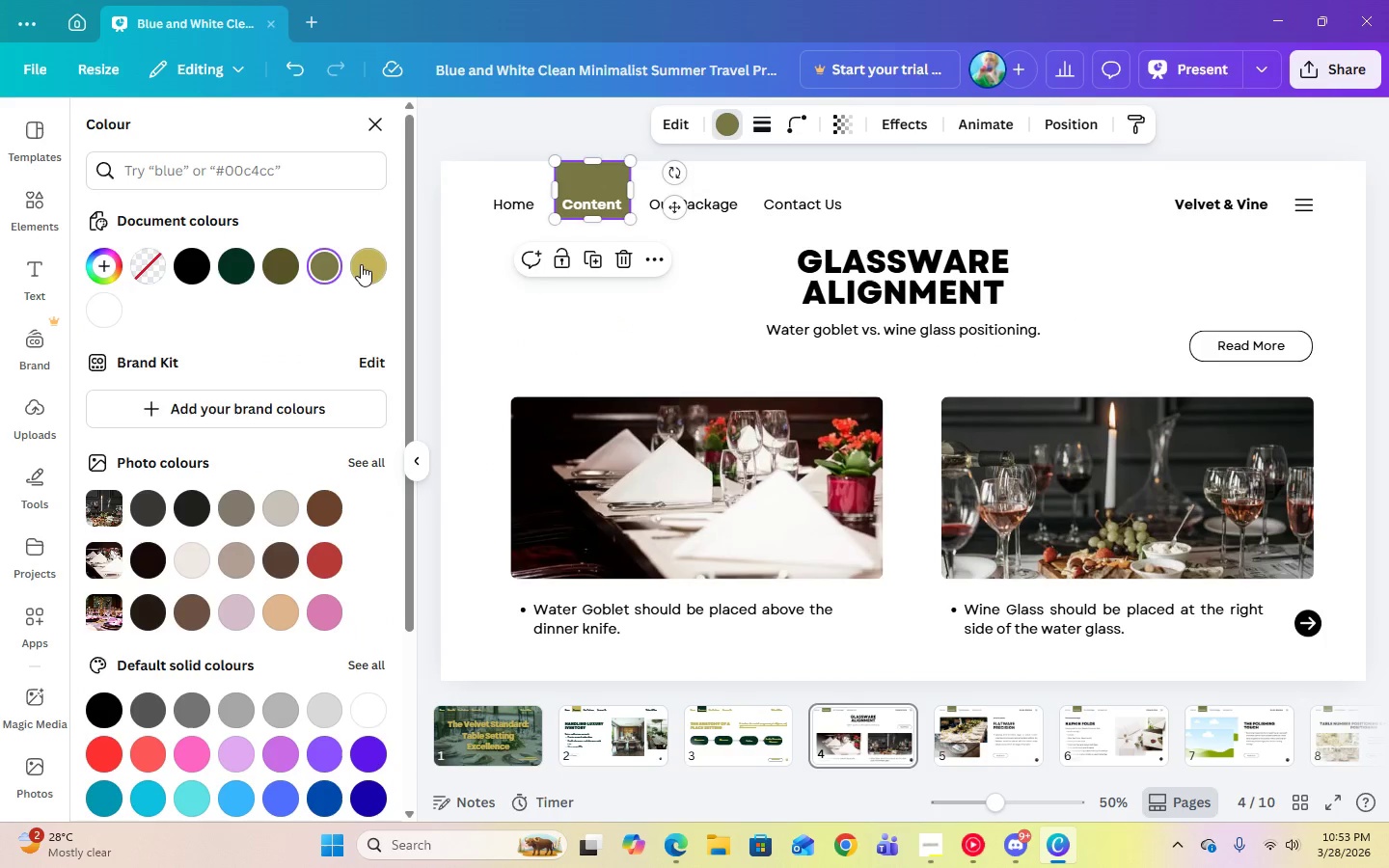 
left_click([363, 266])
 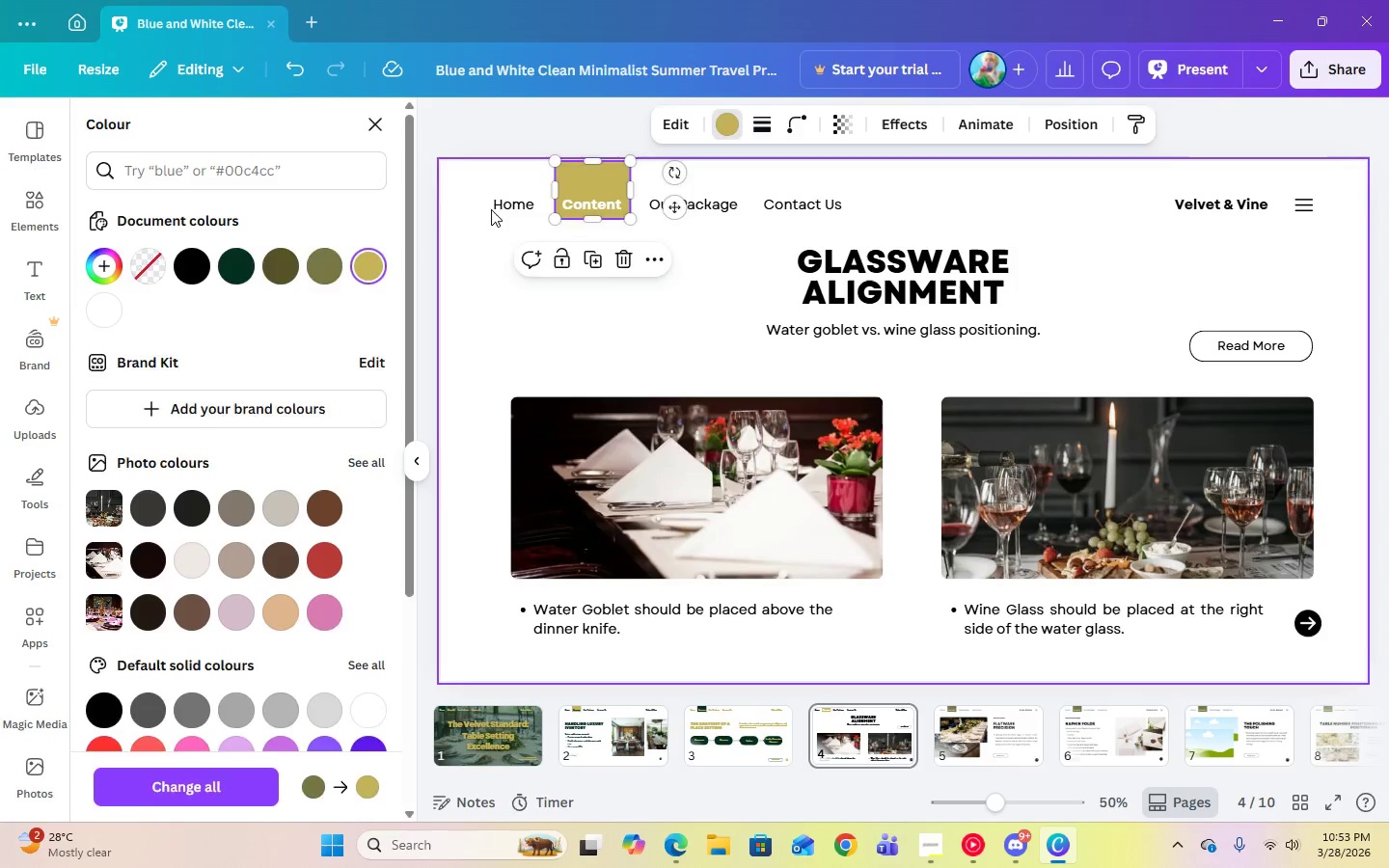 
double_click([496, 206])
 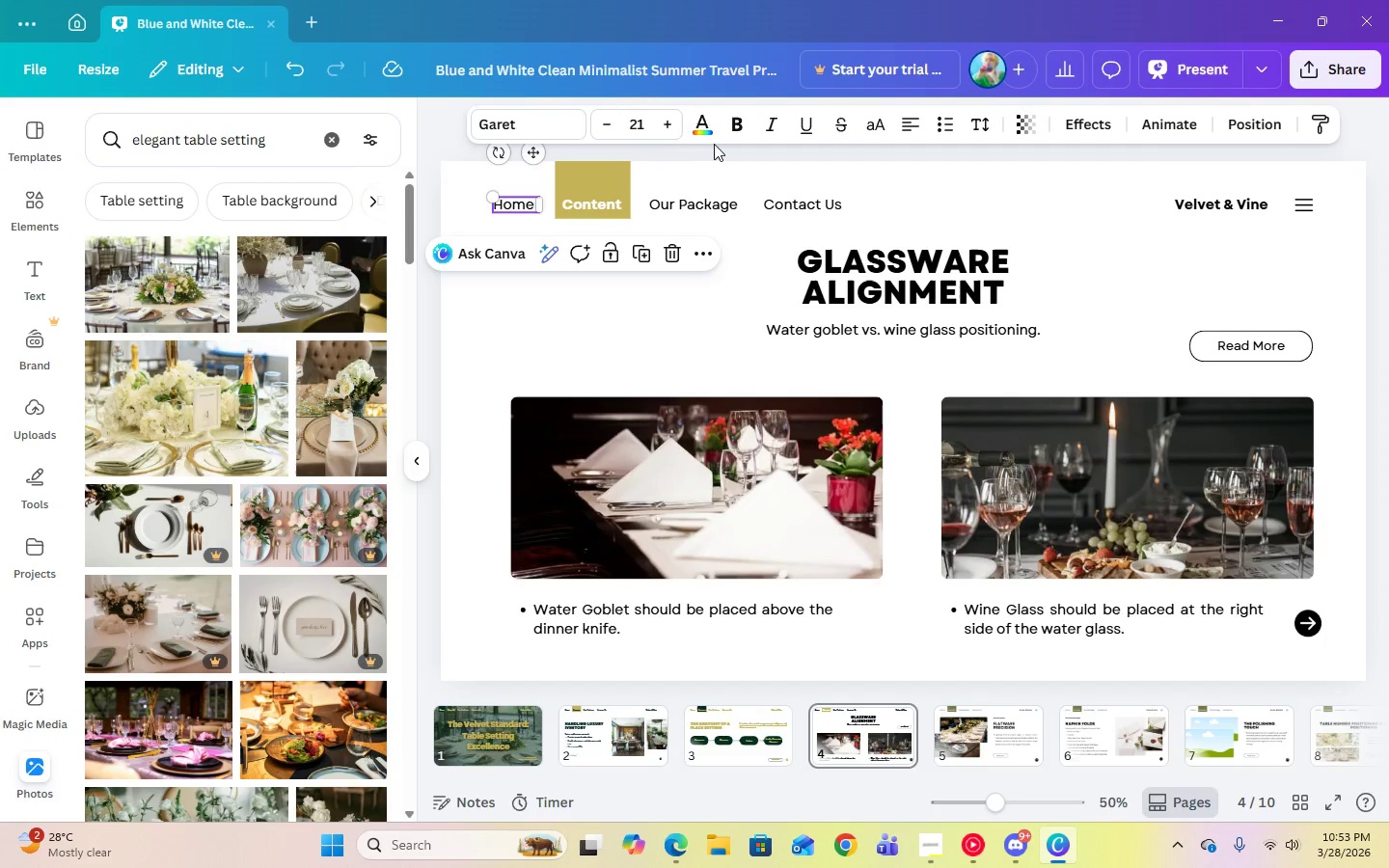 
left_click([714, 136])
 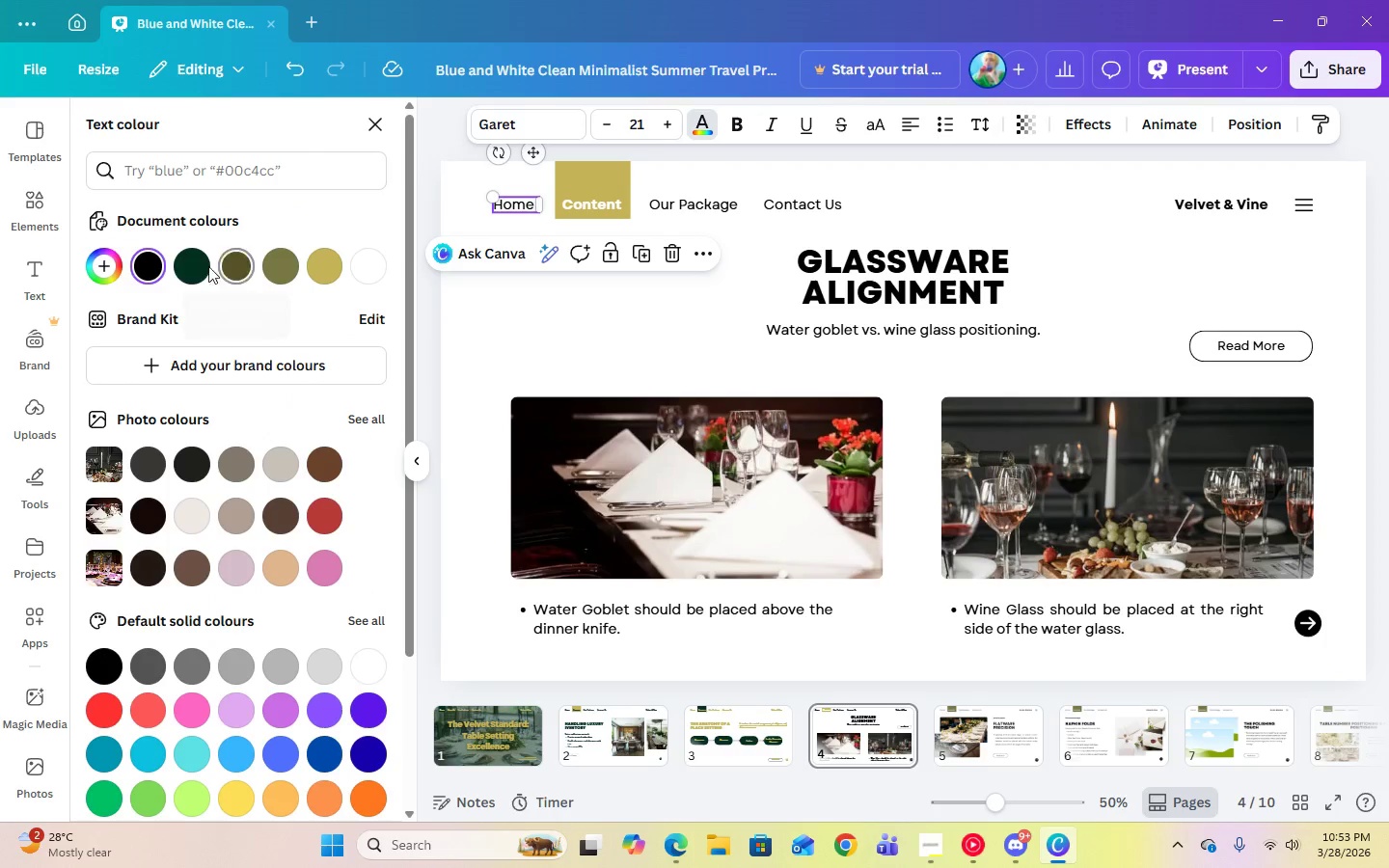 
left_click([203, 268])
 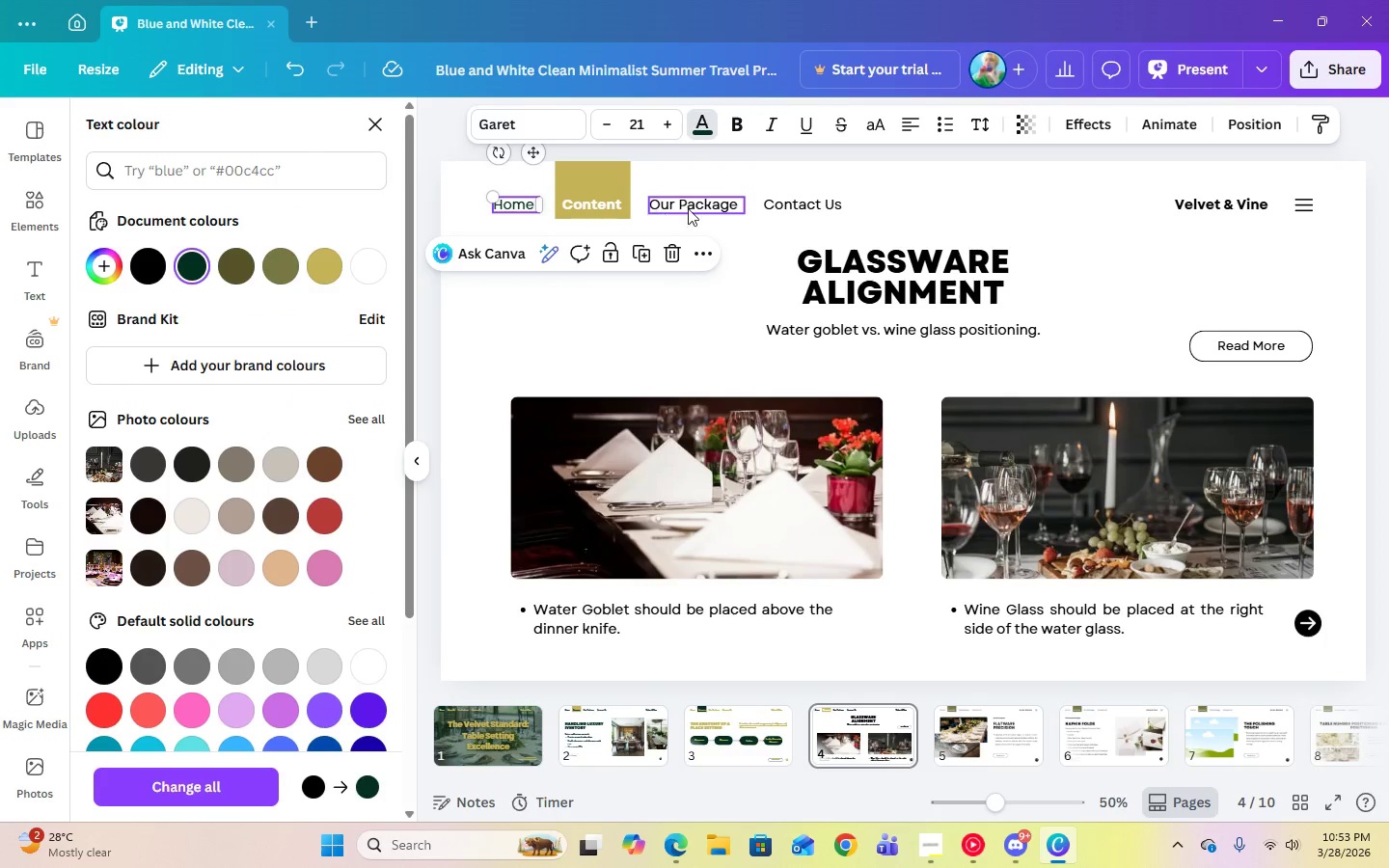 
left_click([711, 205])
 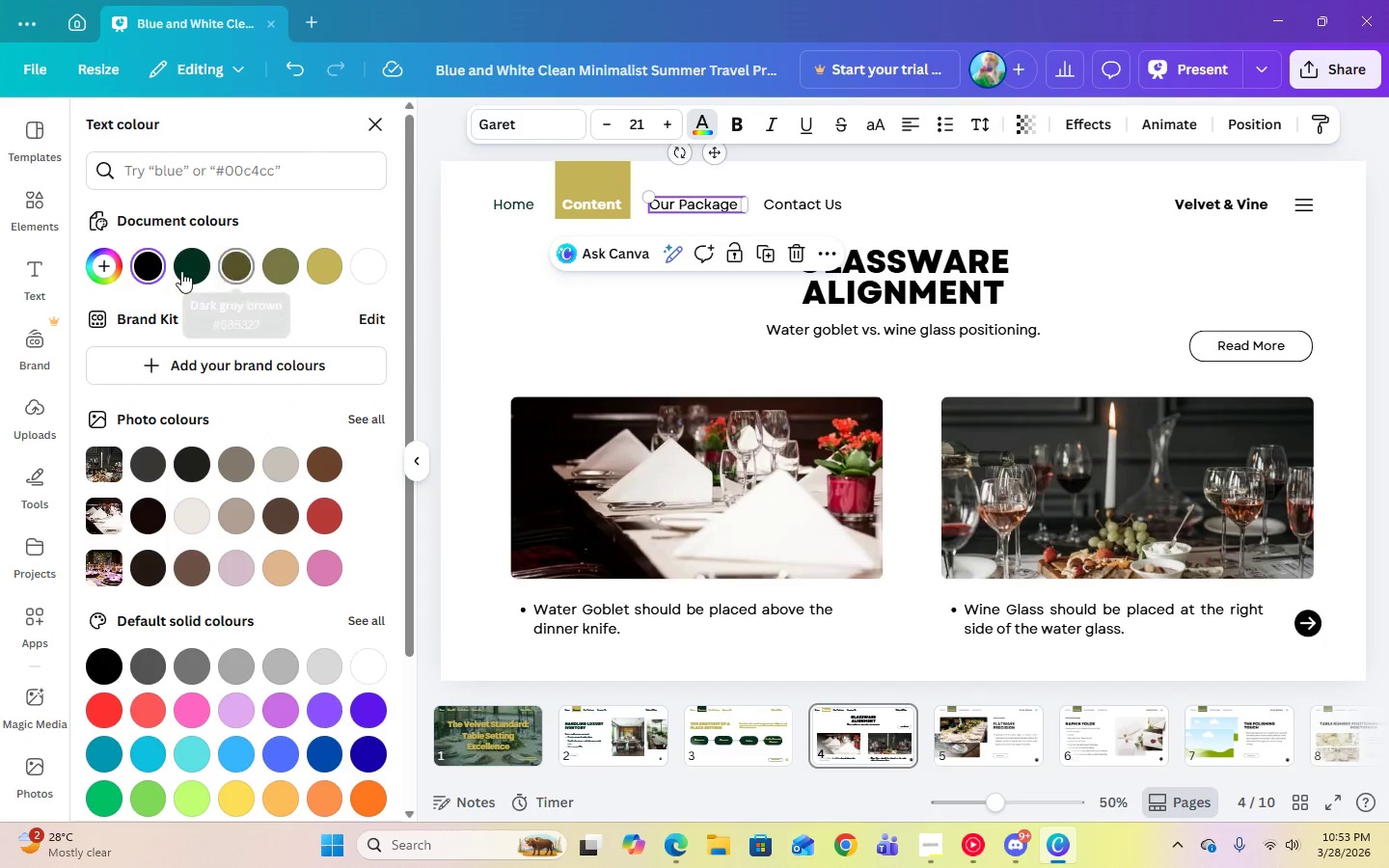 
left_click([181, 271])
 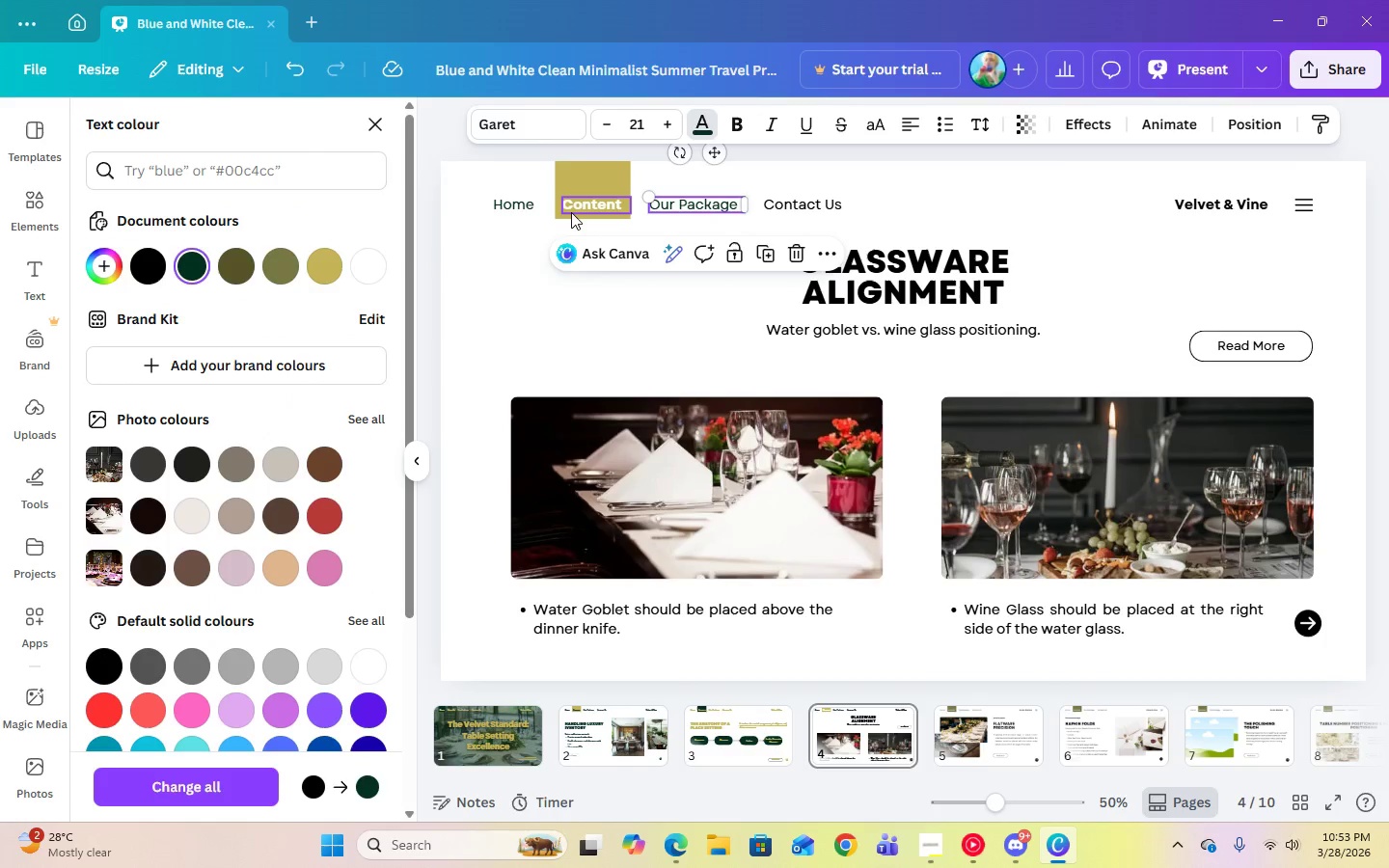 
left_click([572, 211])
 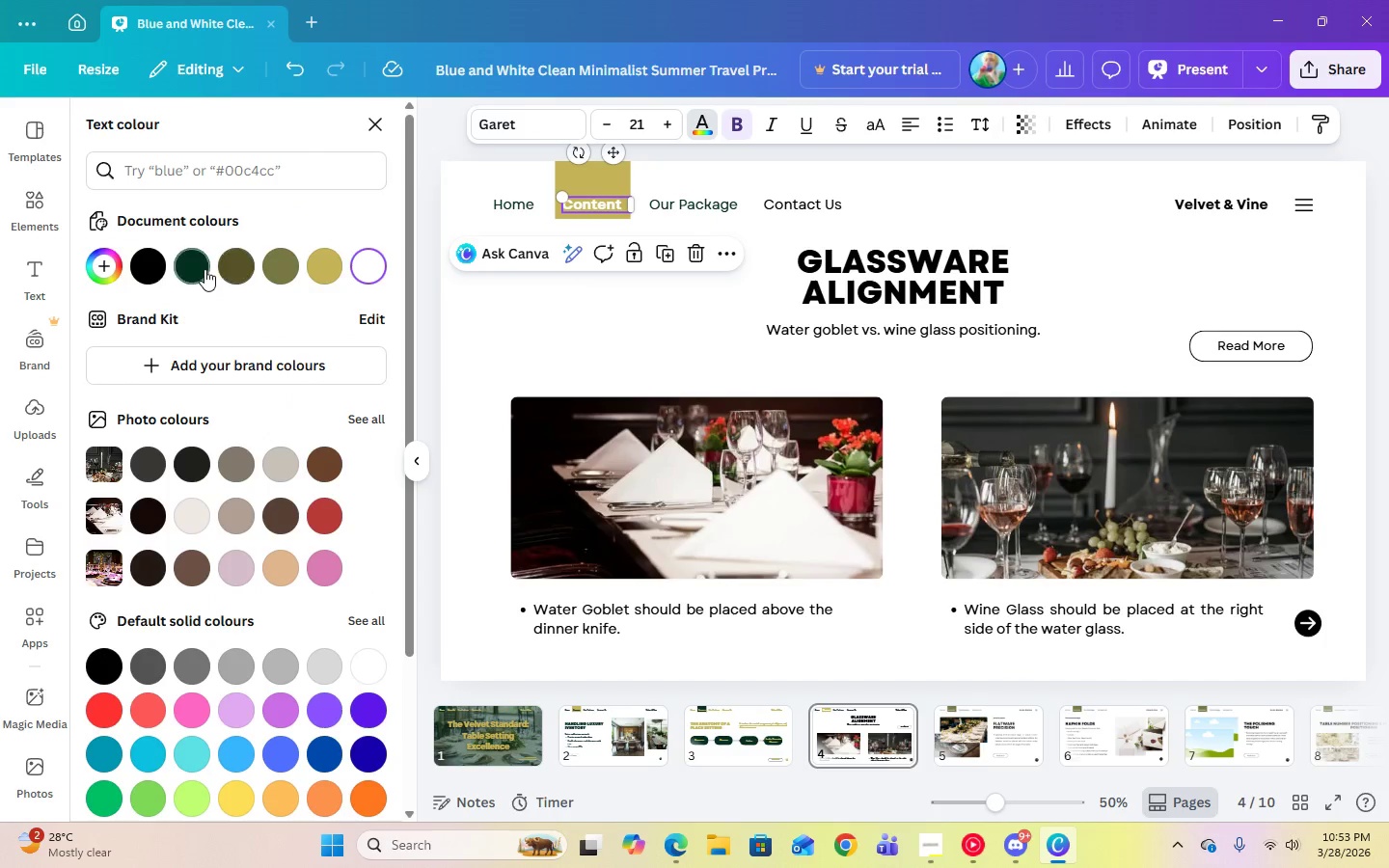 
left_click([202, 269])
 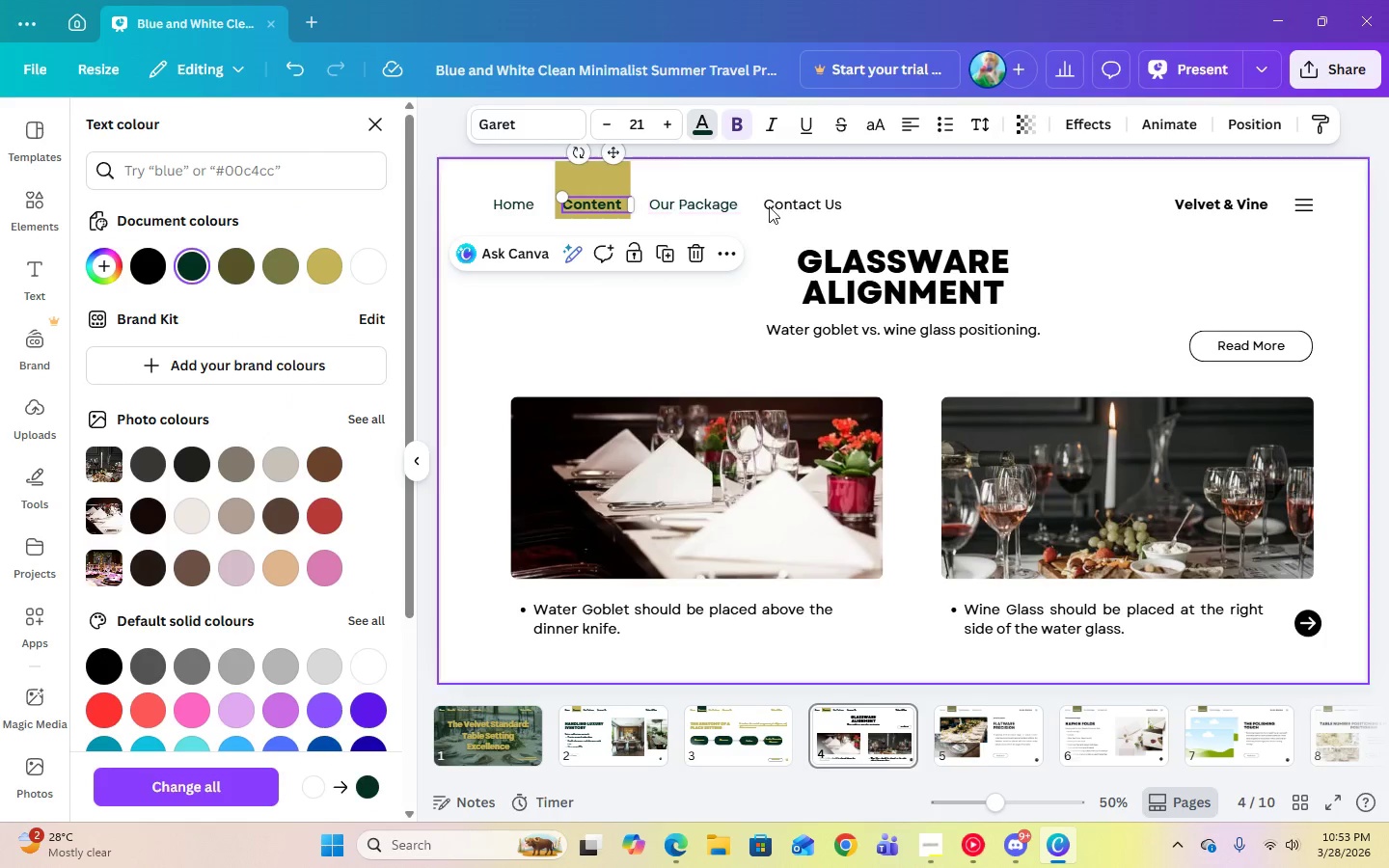 
left_click([785, 206])
 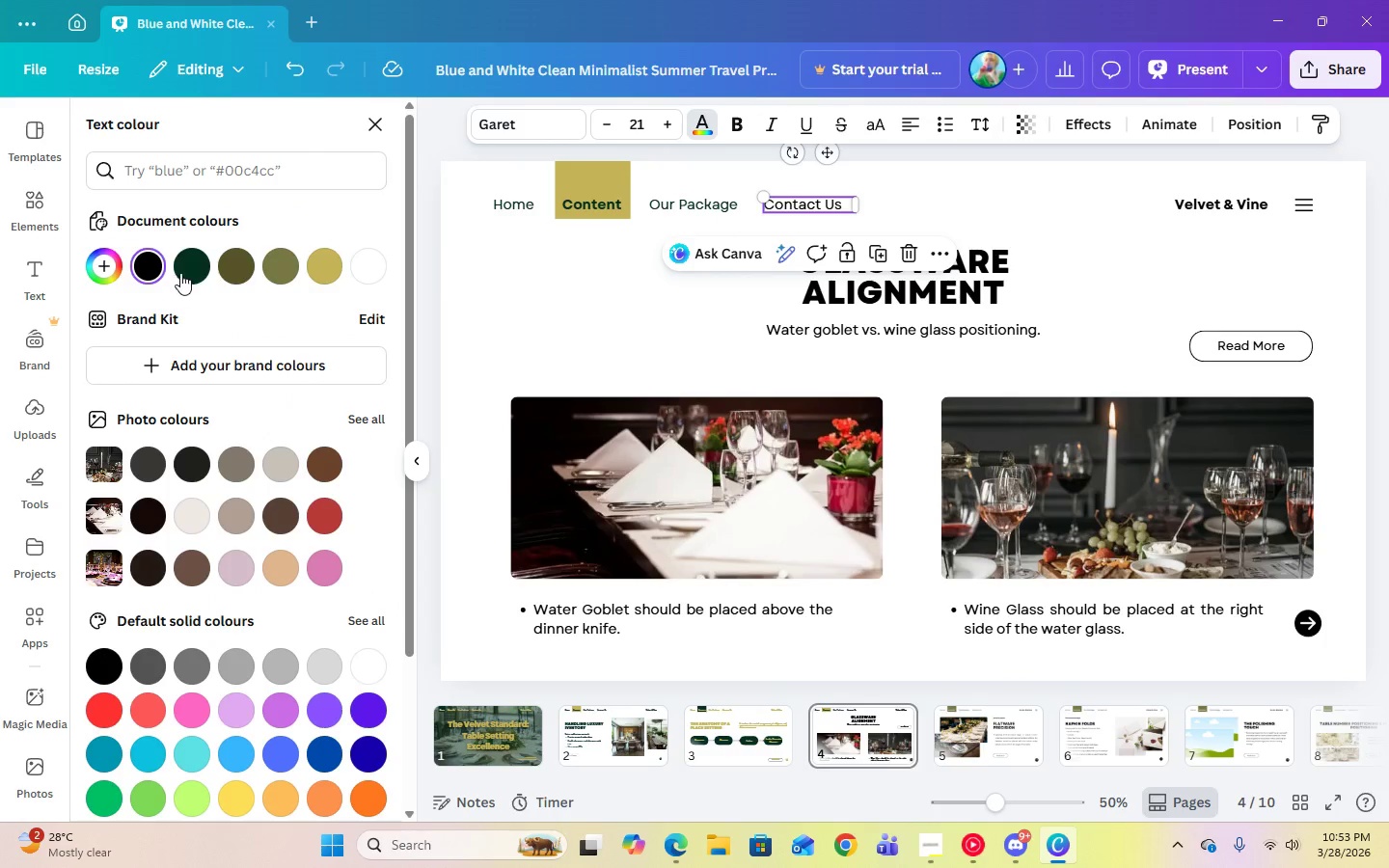 
left_click([183, 272])
 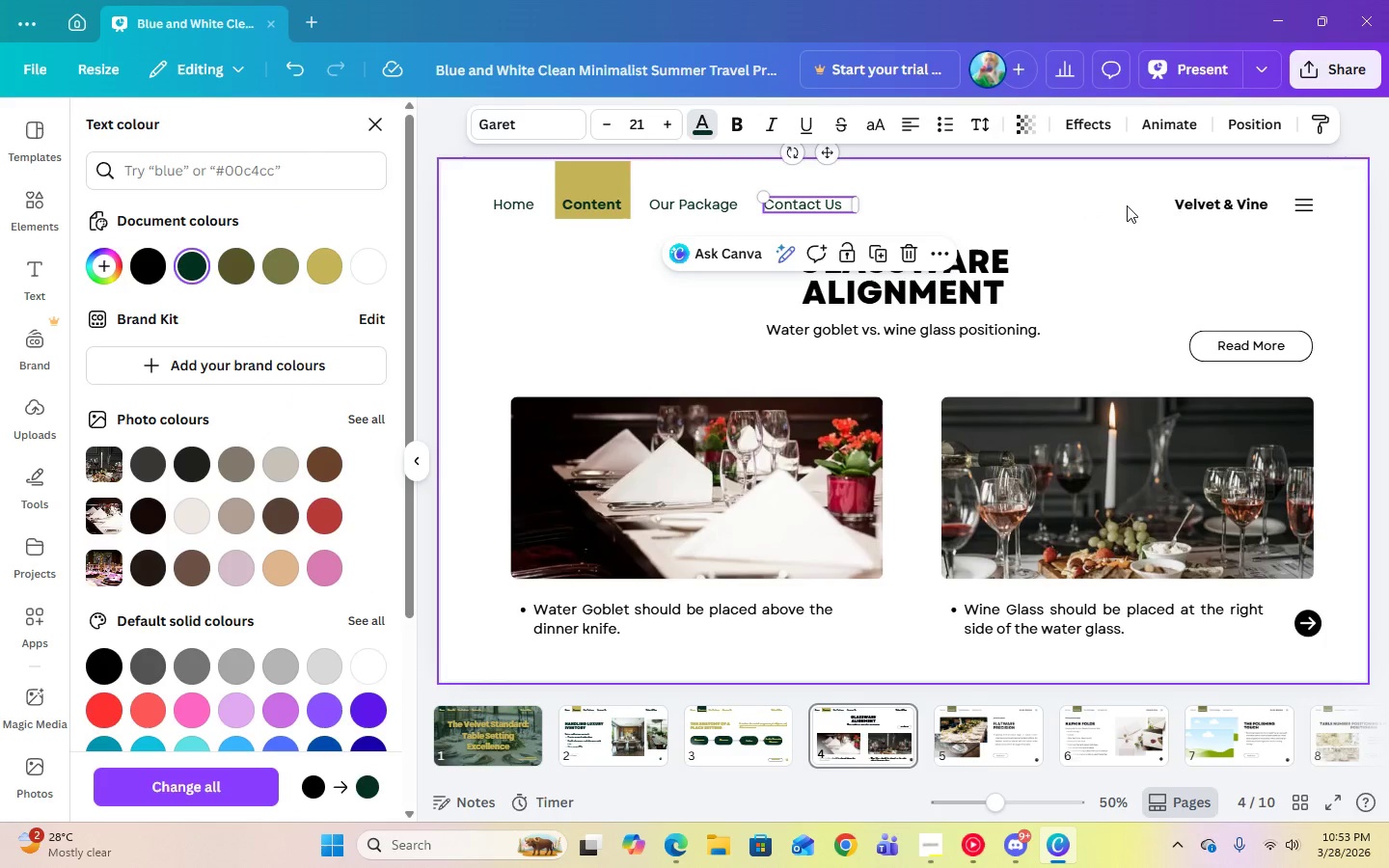 
left_click([1183, 204])
 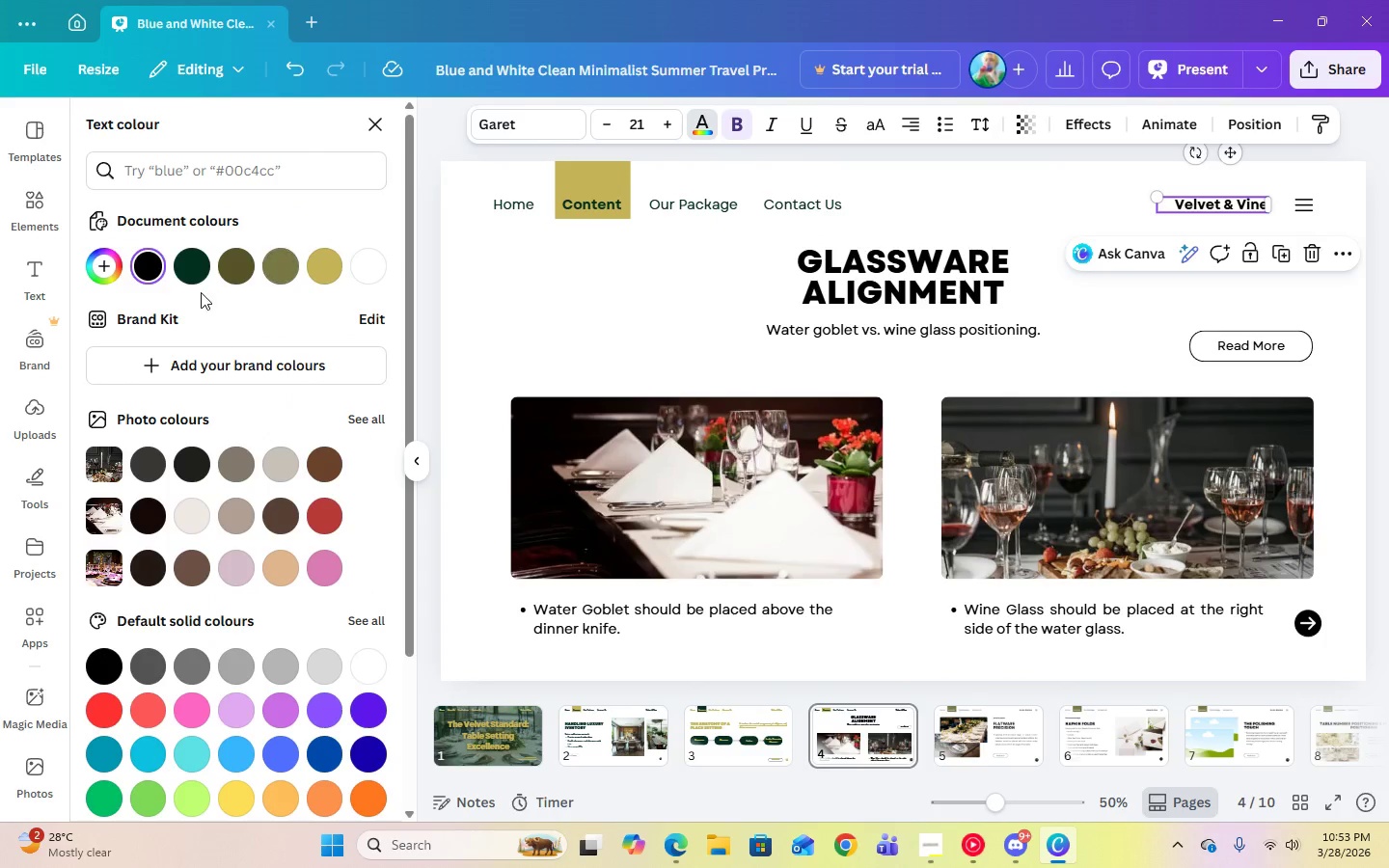 
left_click([188, 277])
 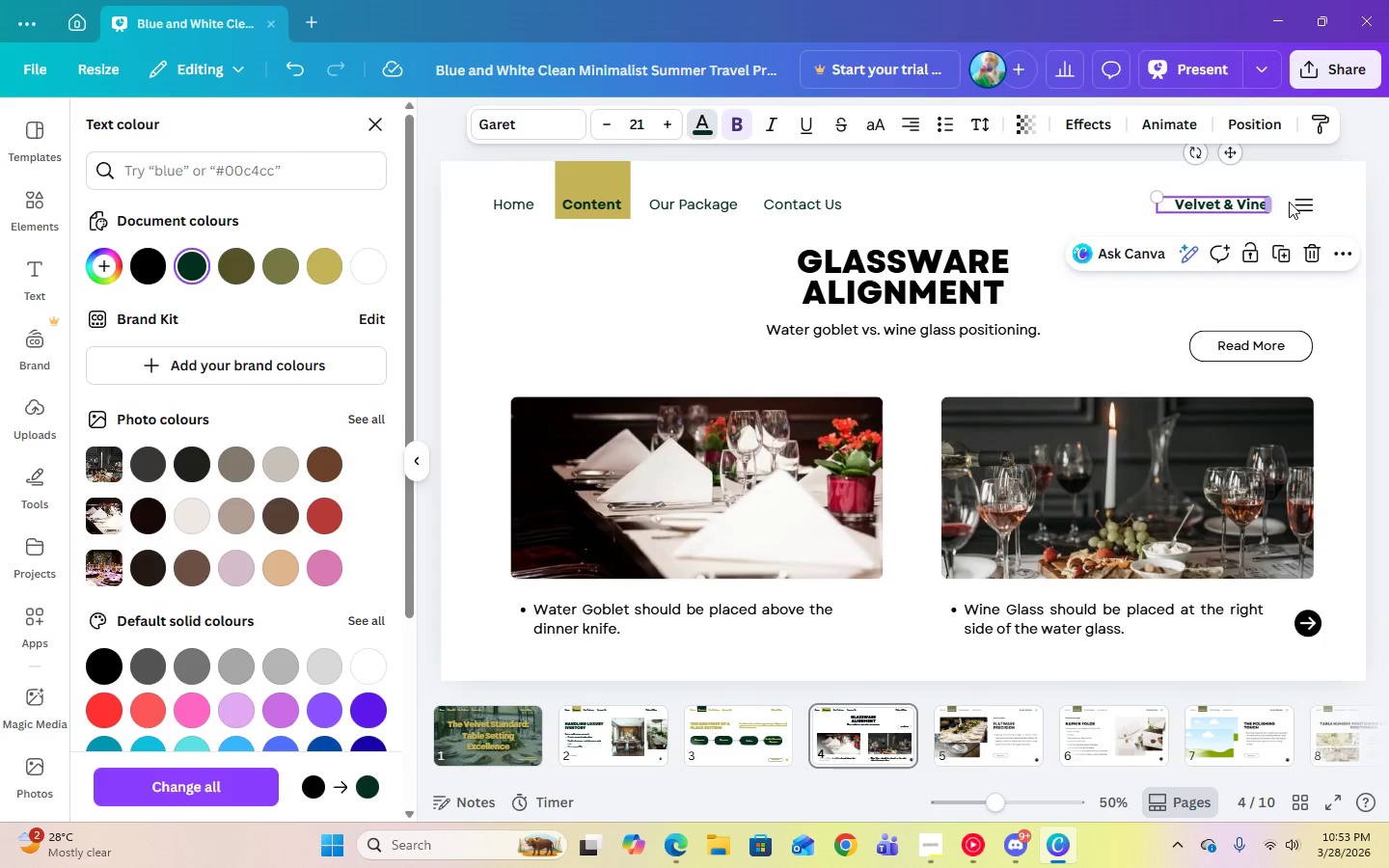 
left_click([1294, 202])
 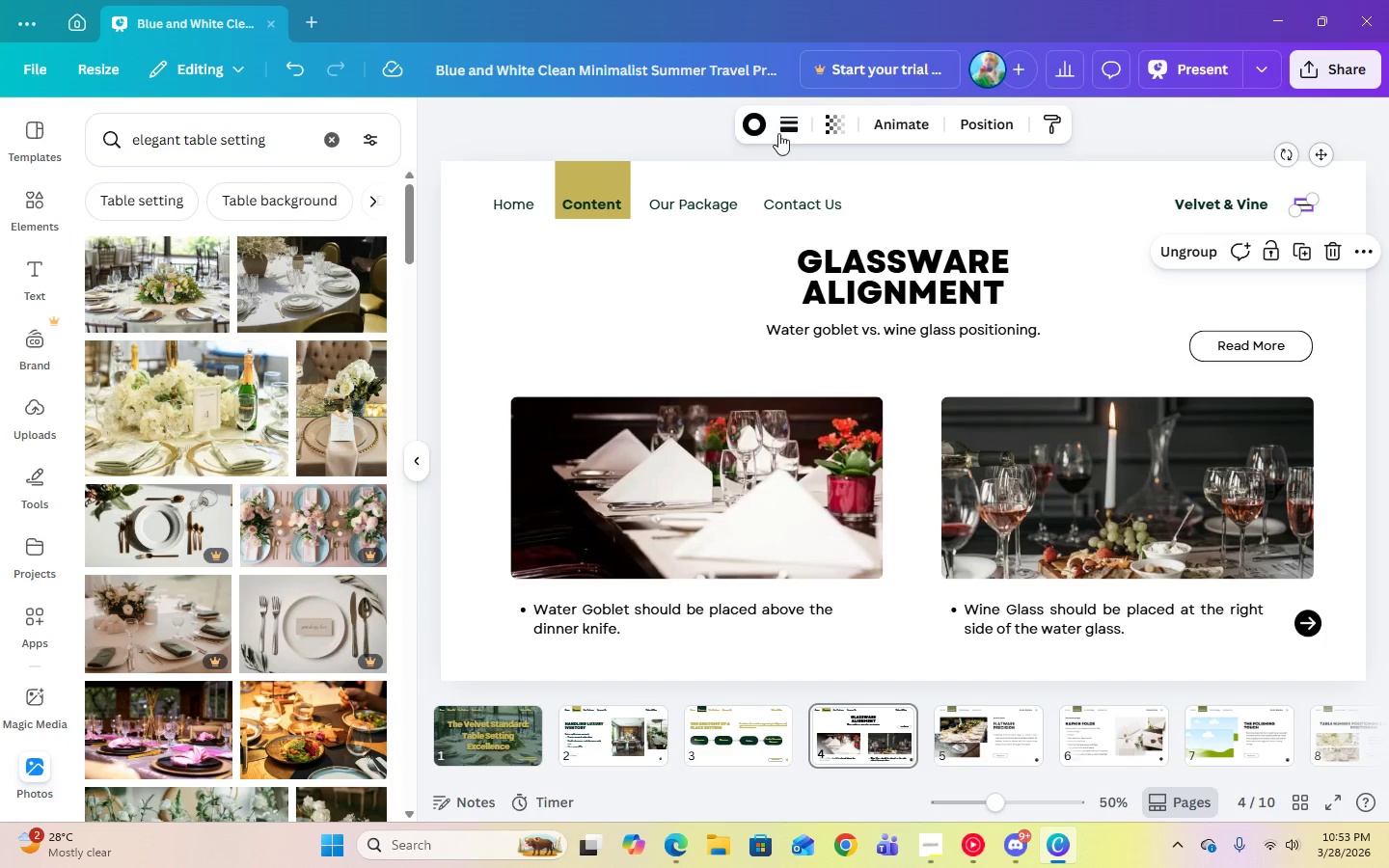 
left_click([760, 124])
 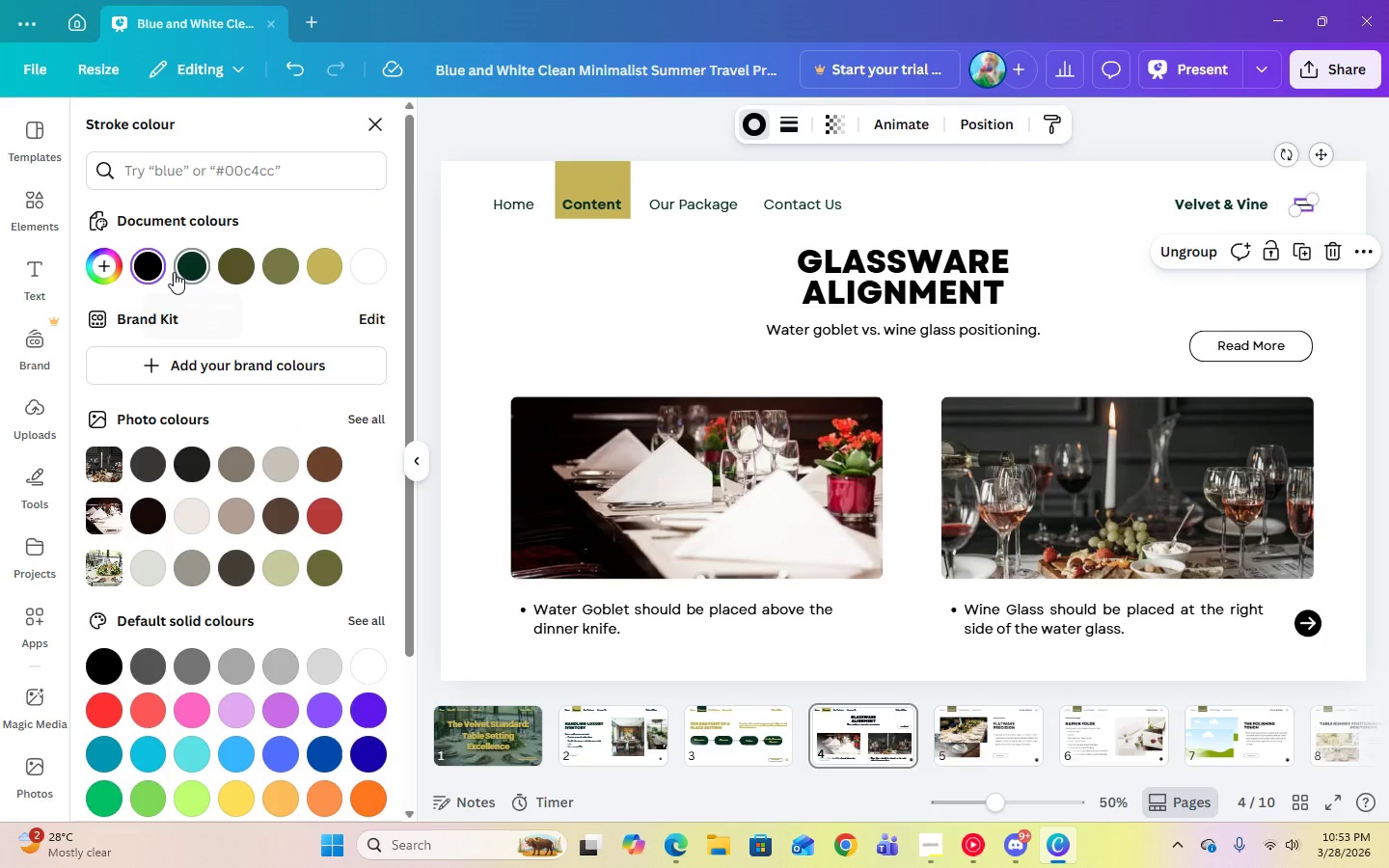 
left_click([178, 272])
 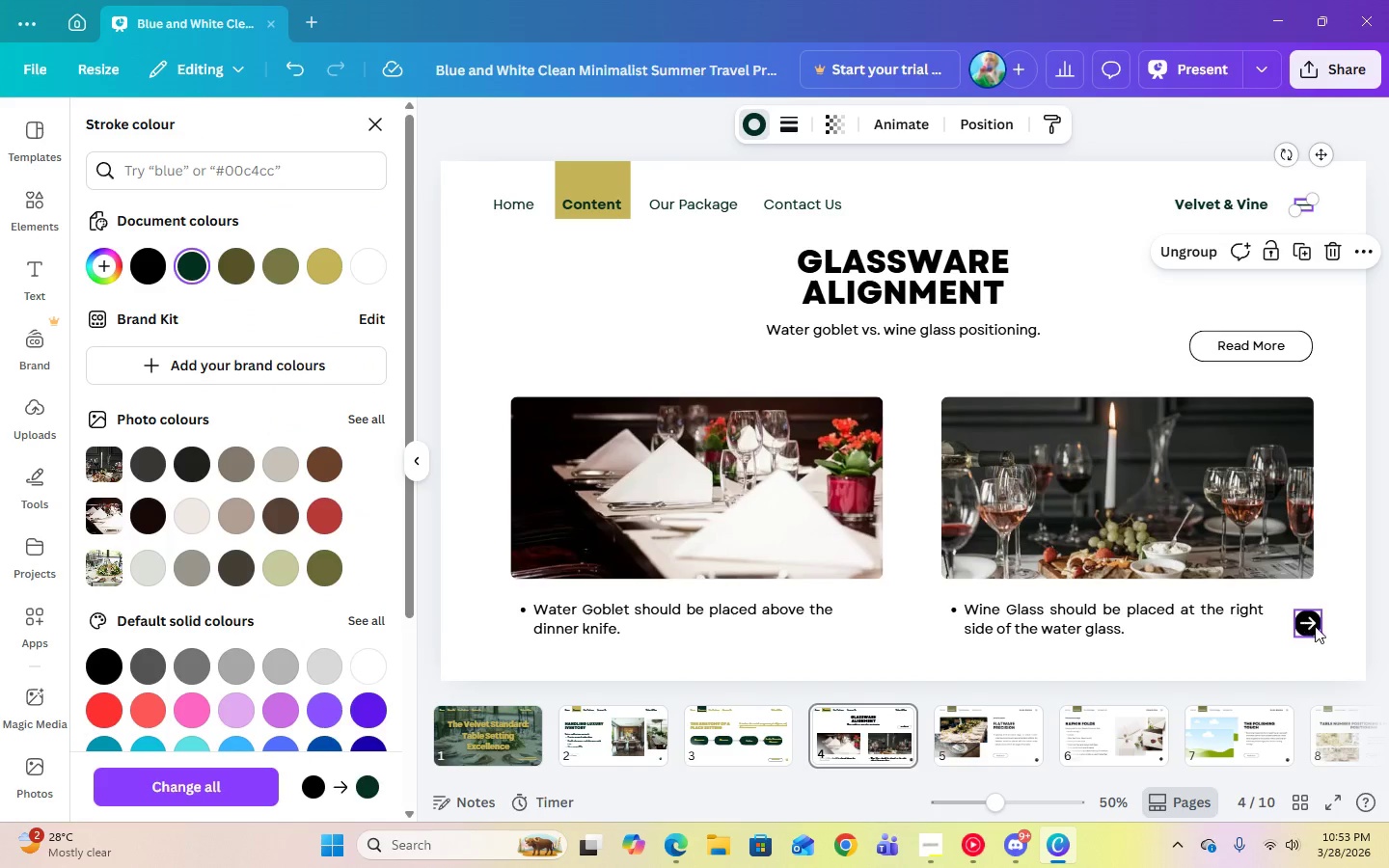 
left_click([1156, 617])
 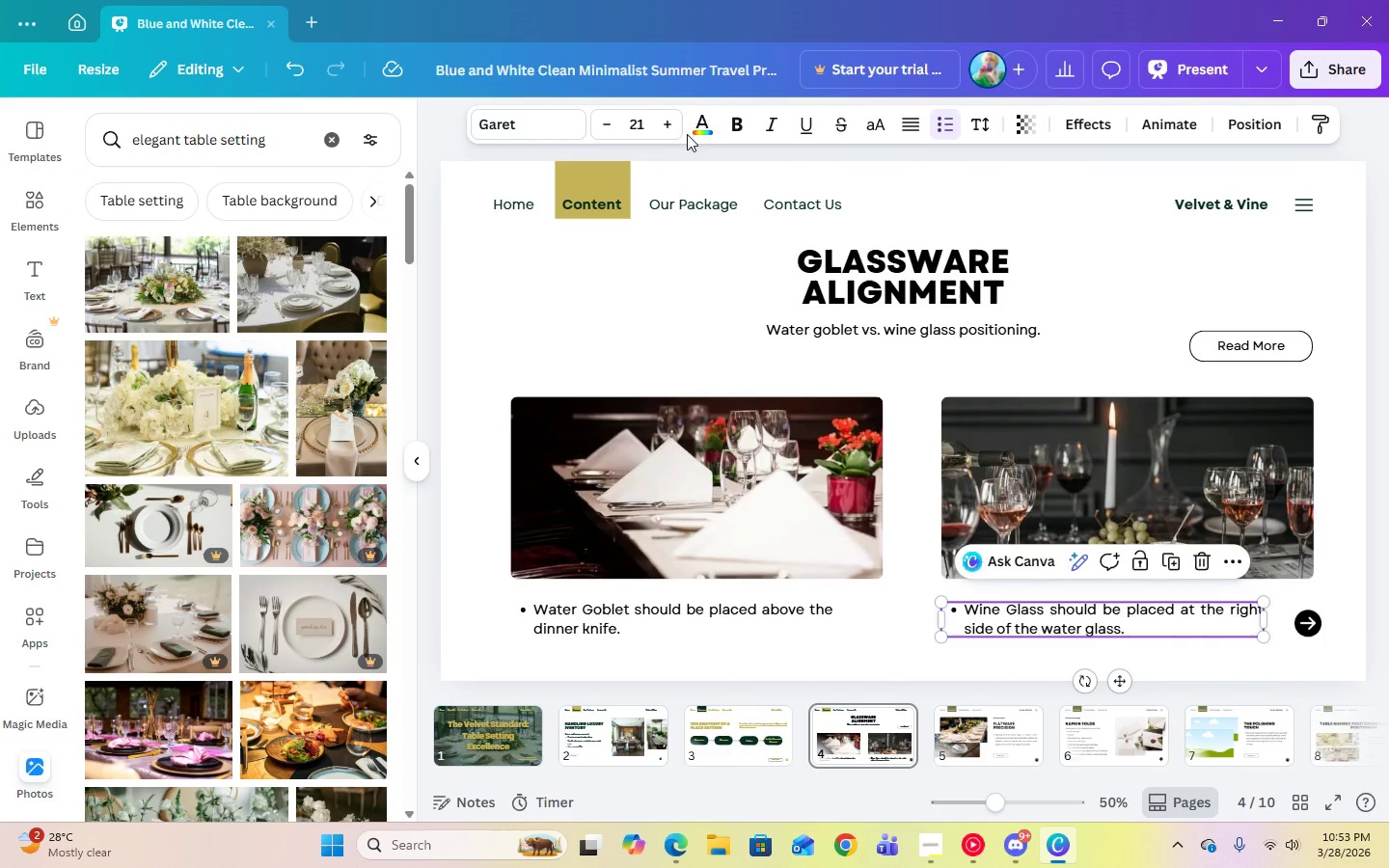 
left_click([696, 127])
 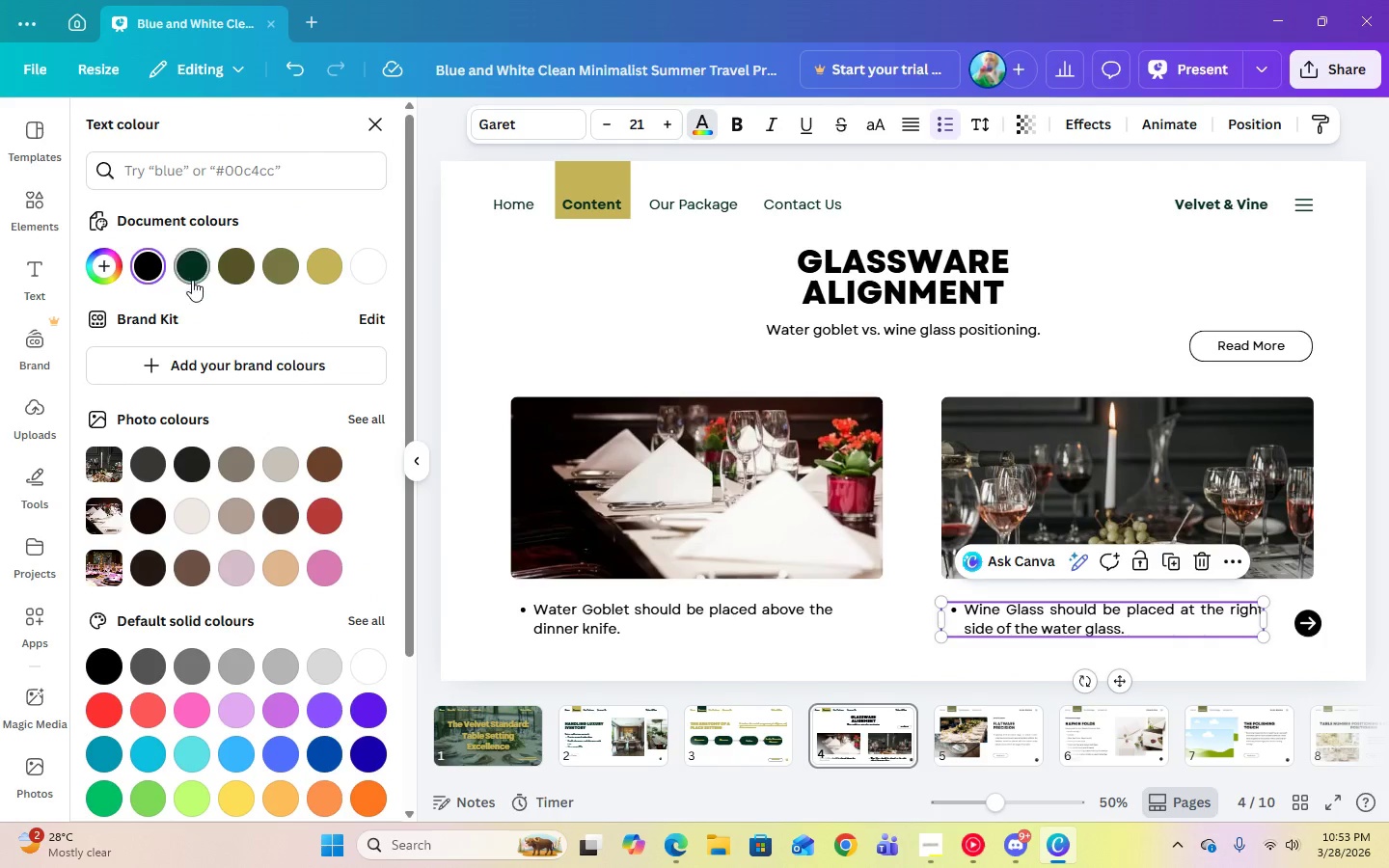 
left_click([192, 280])
 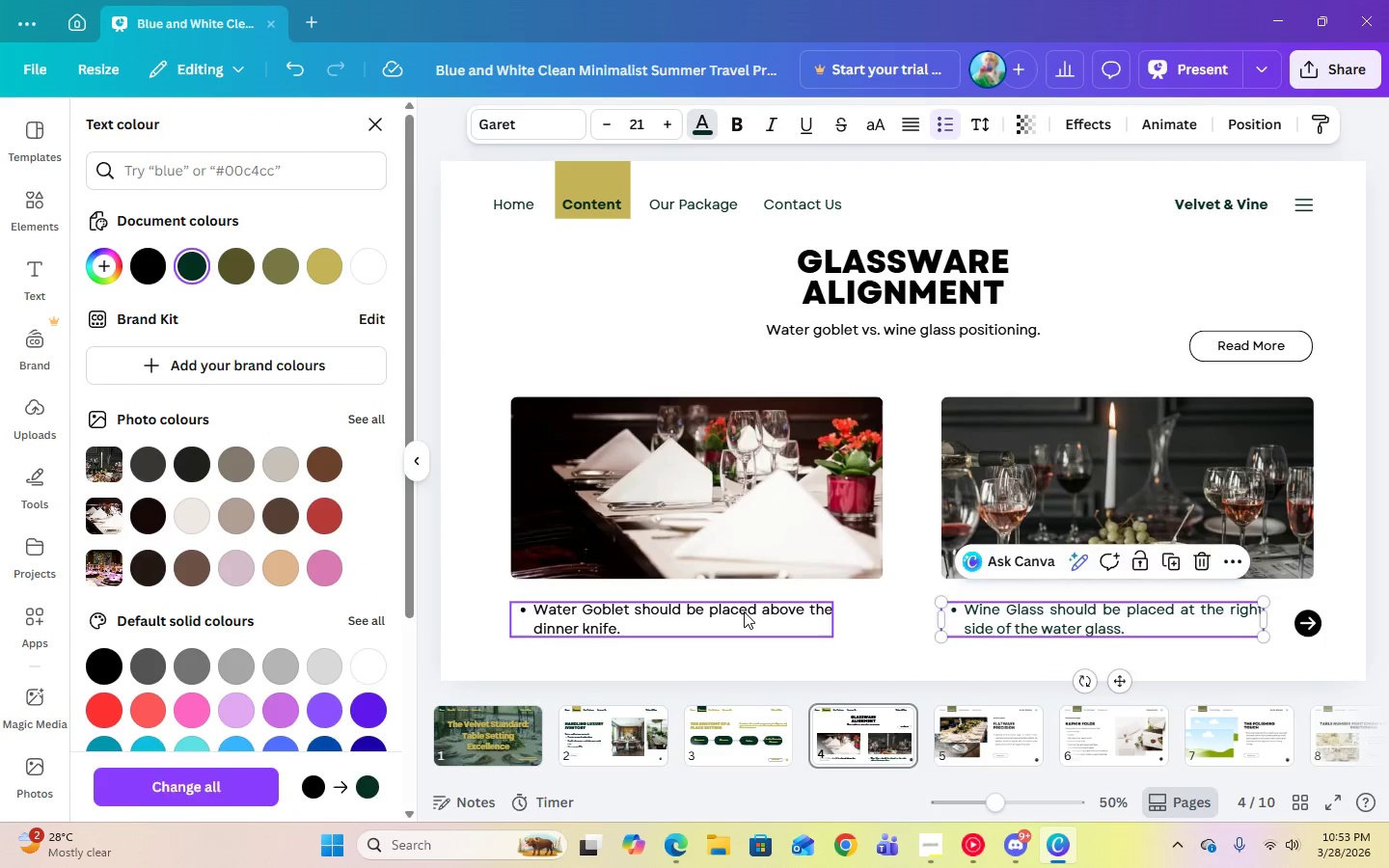 
left_click([744, 616])
 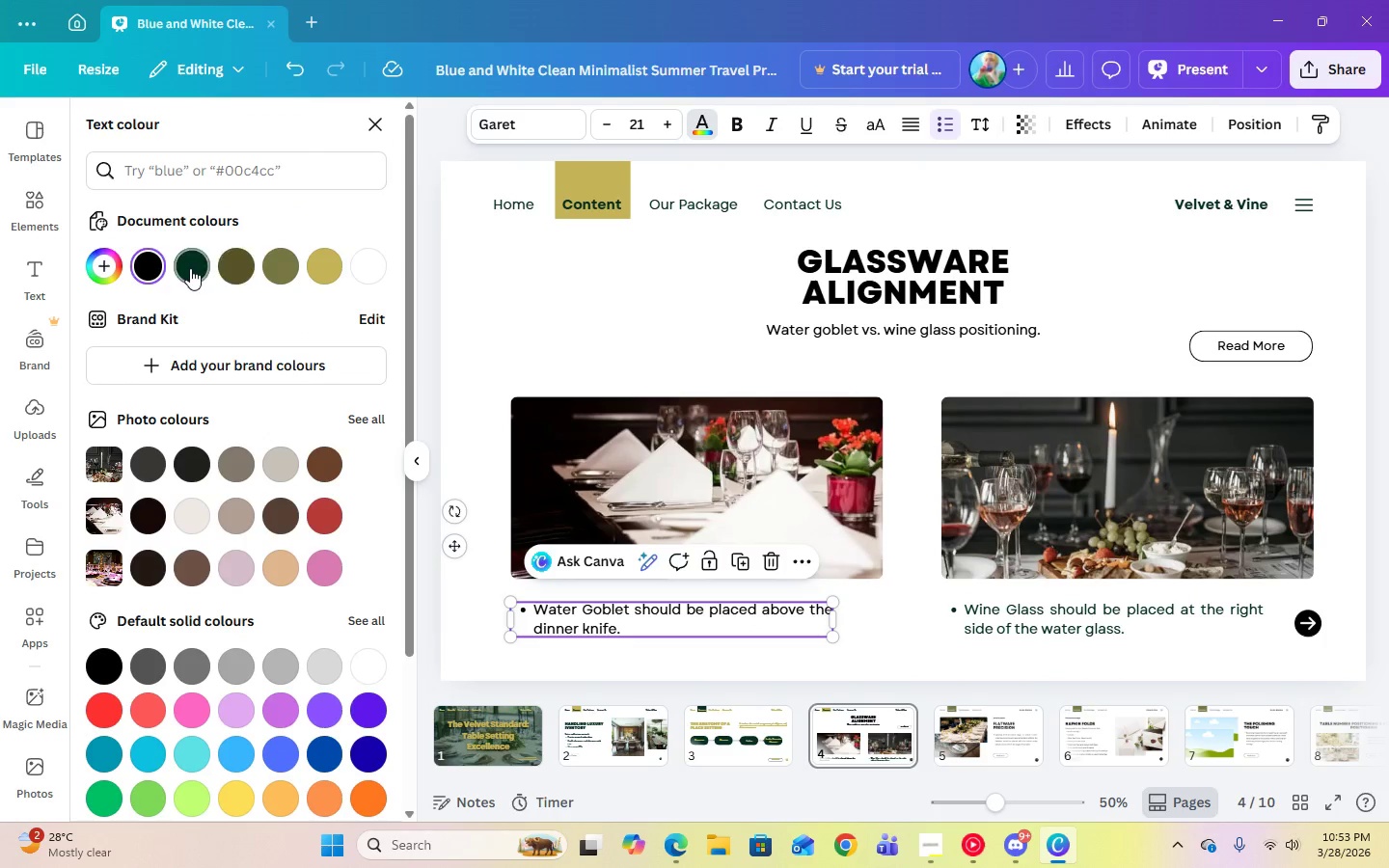 
left_click([190, 268])
 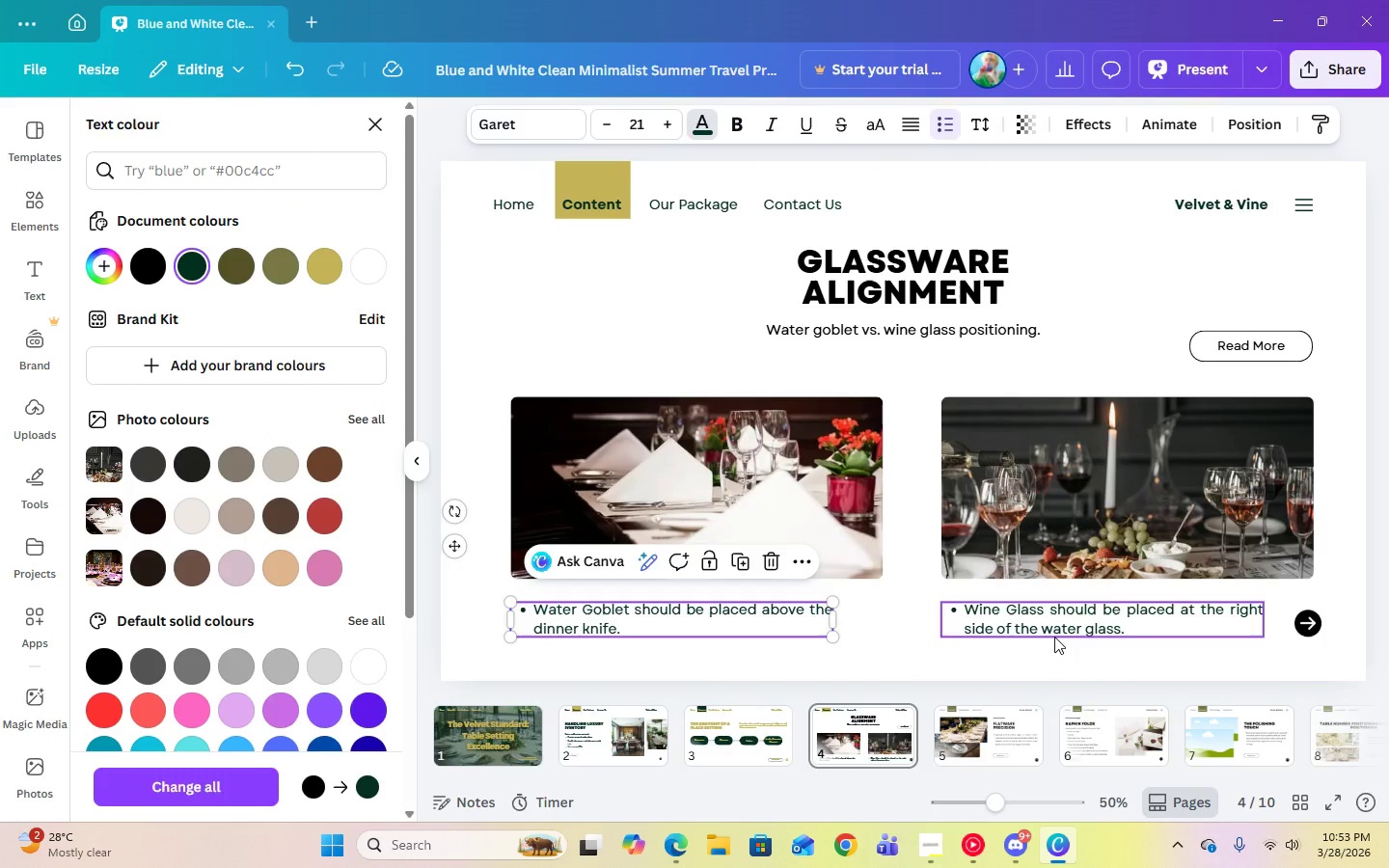 
left_click([1054, 637])
 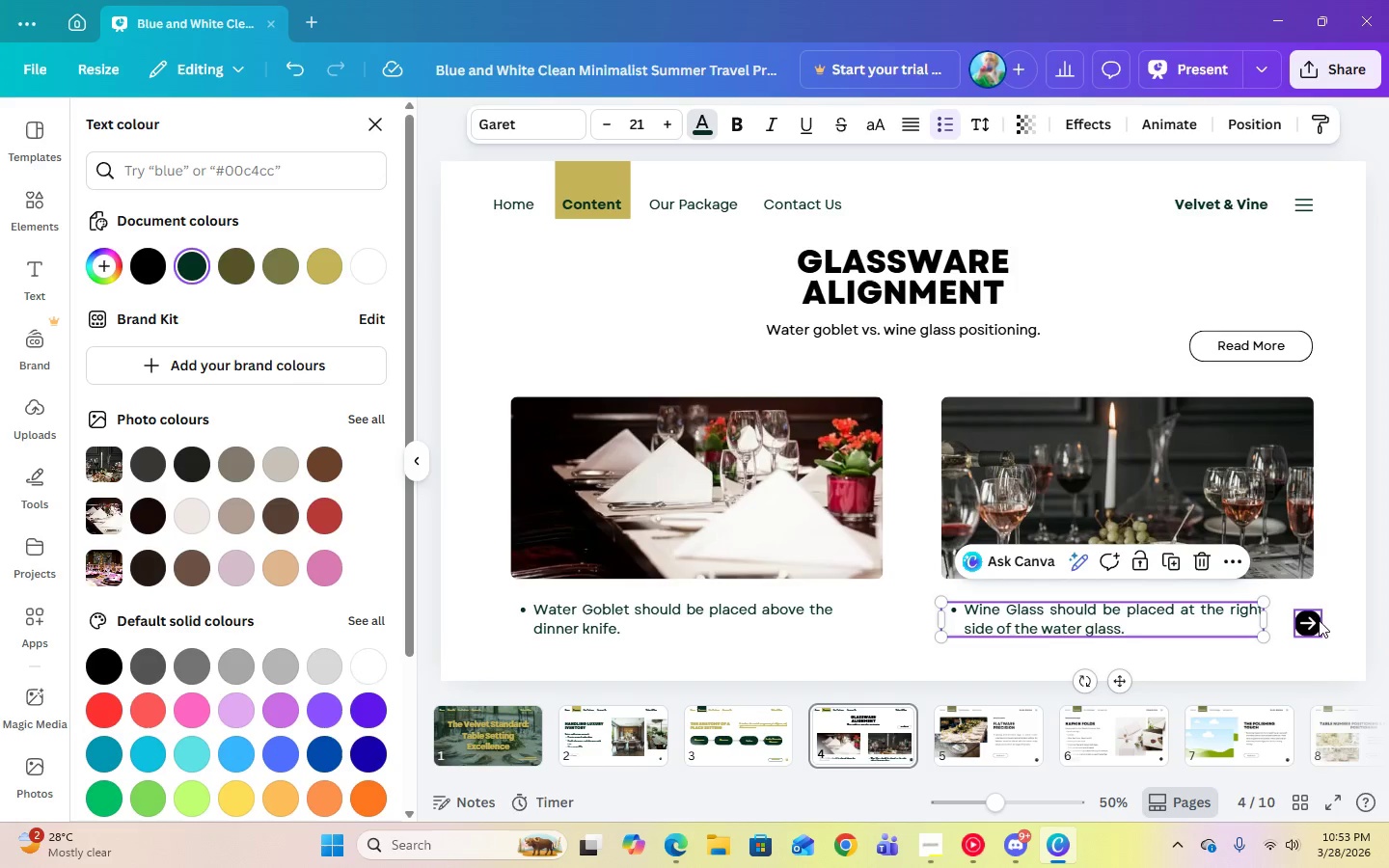 
left_click([1314, 621])
 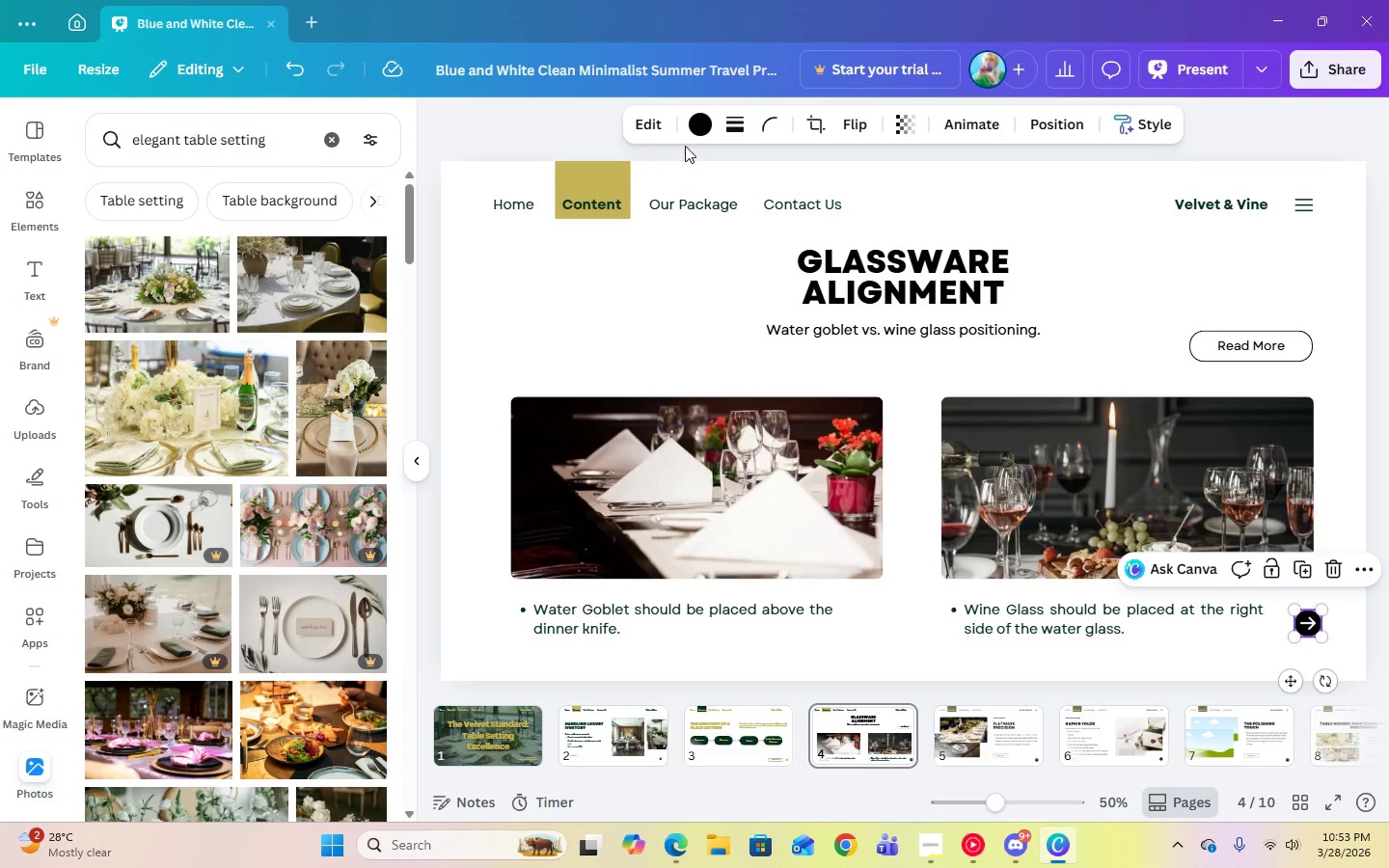 
left_click([693, 135])
 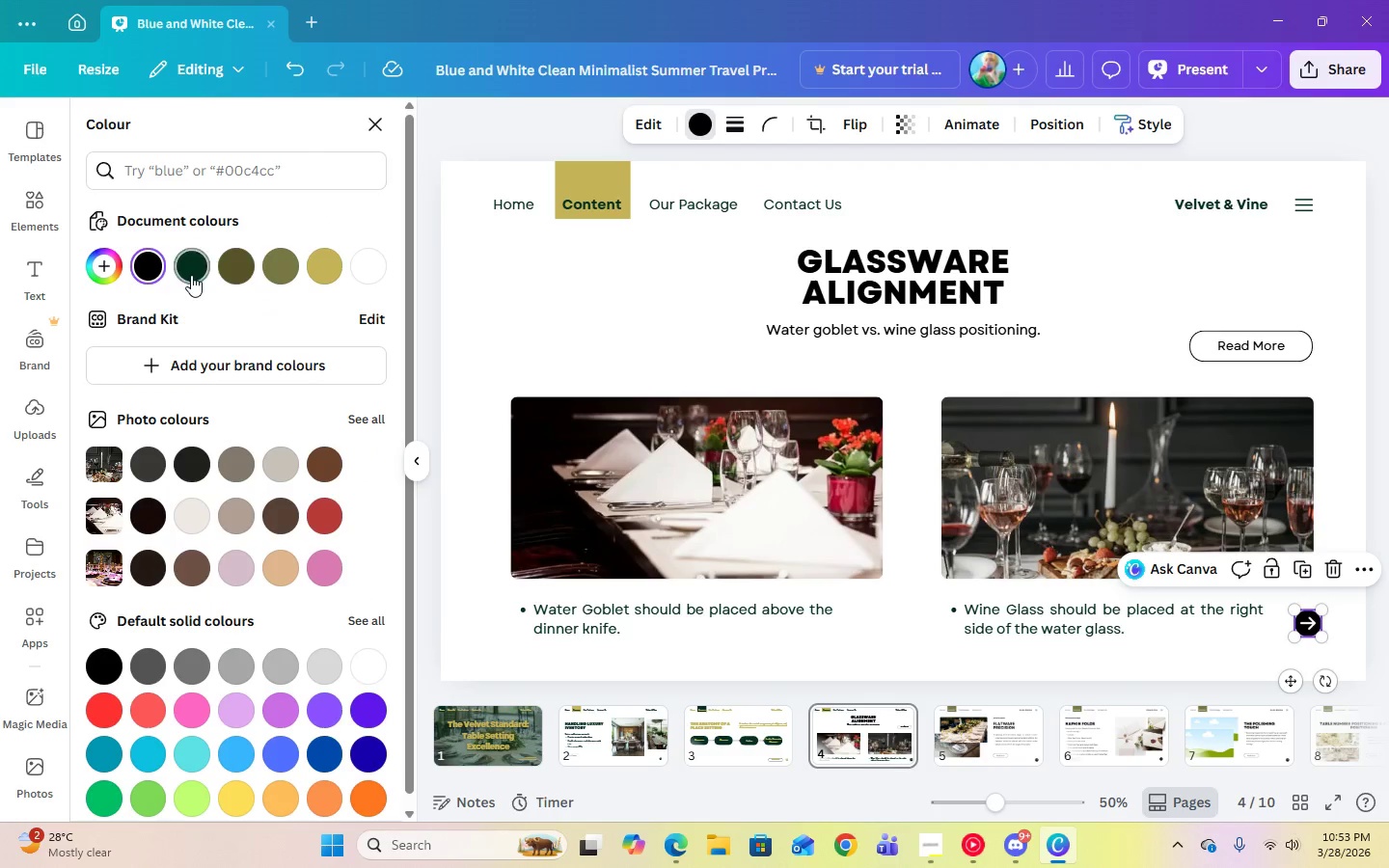 
left_click([191, 275])
 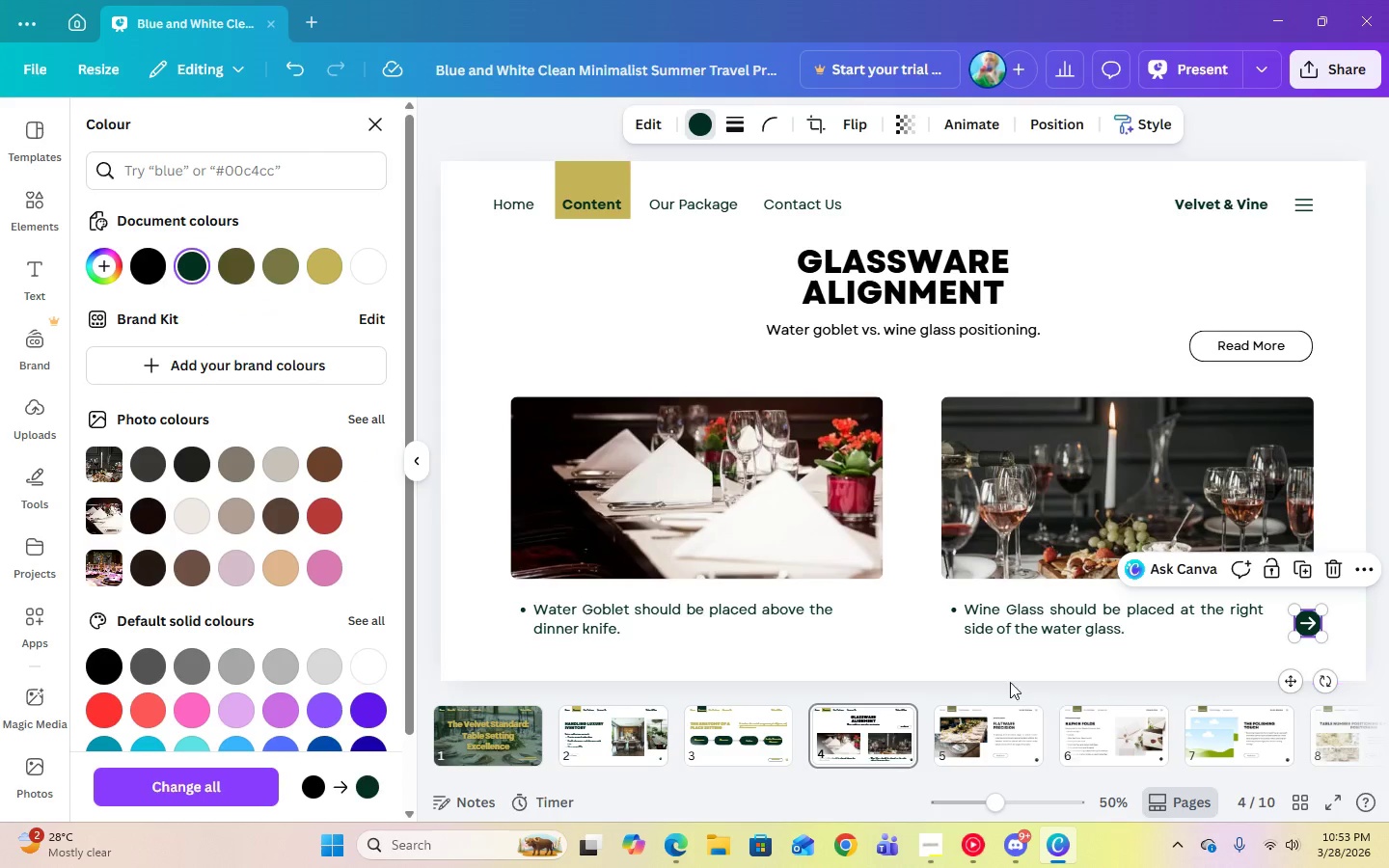 
left_click([1006, 661])
 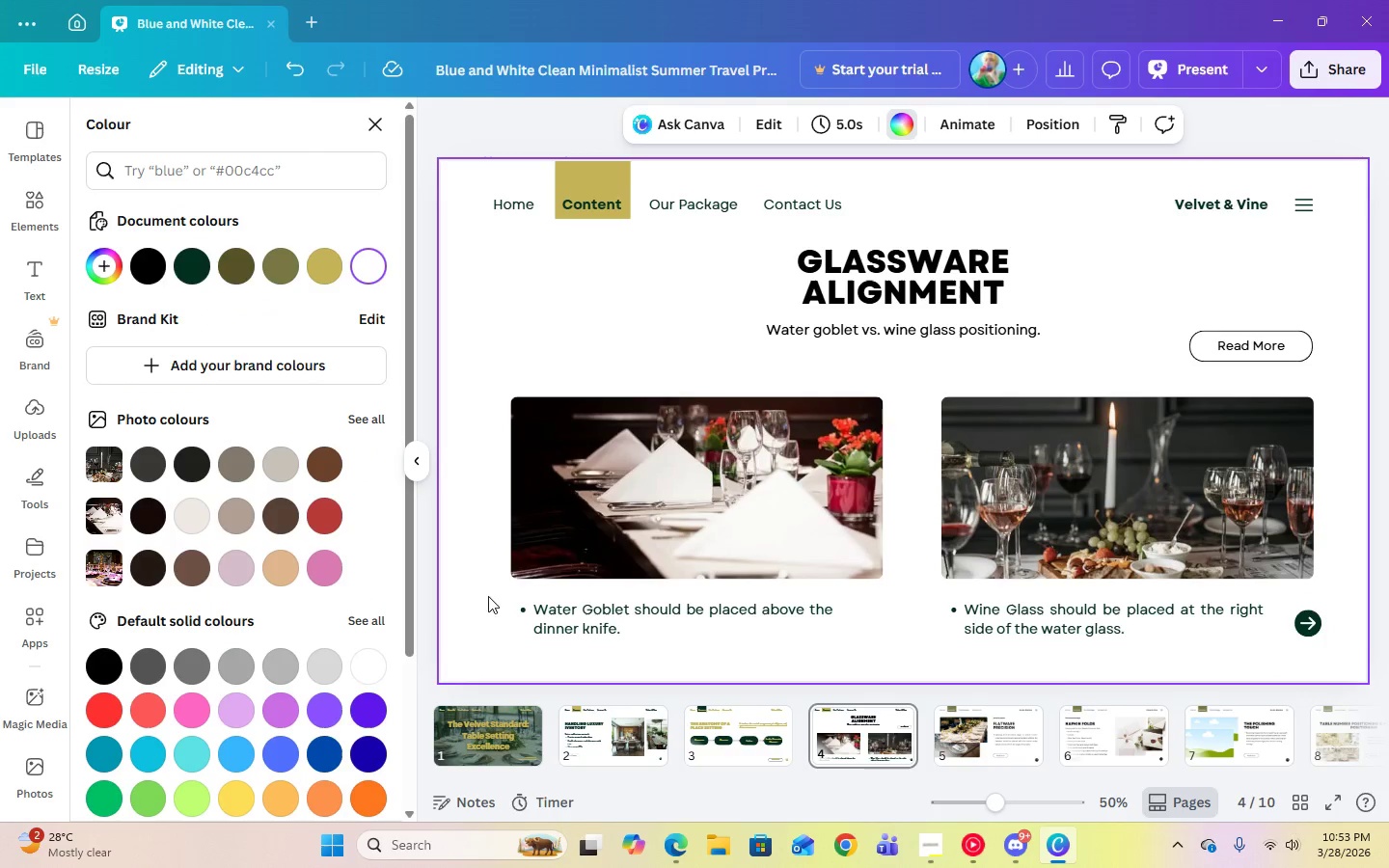 
left_click([560, 624])
 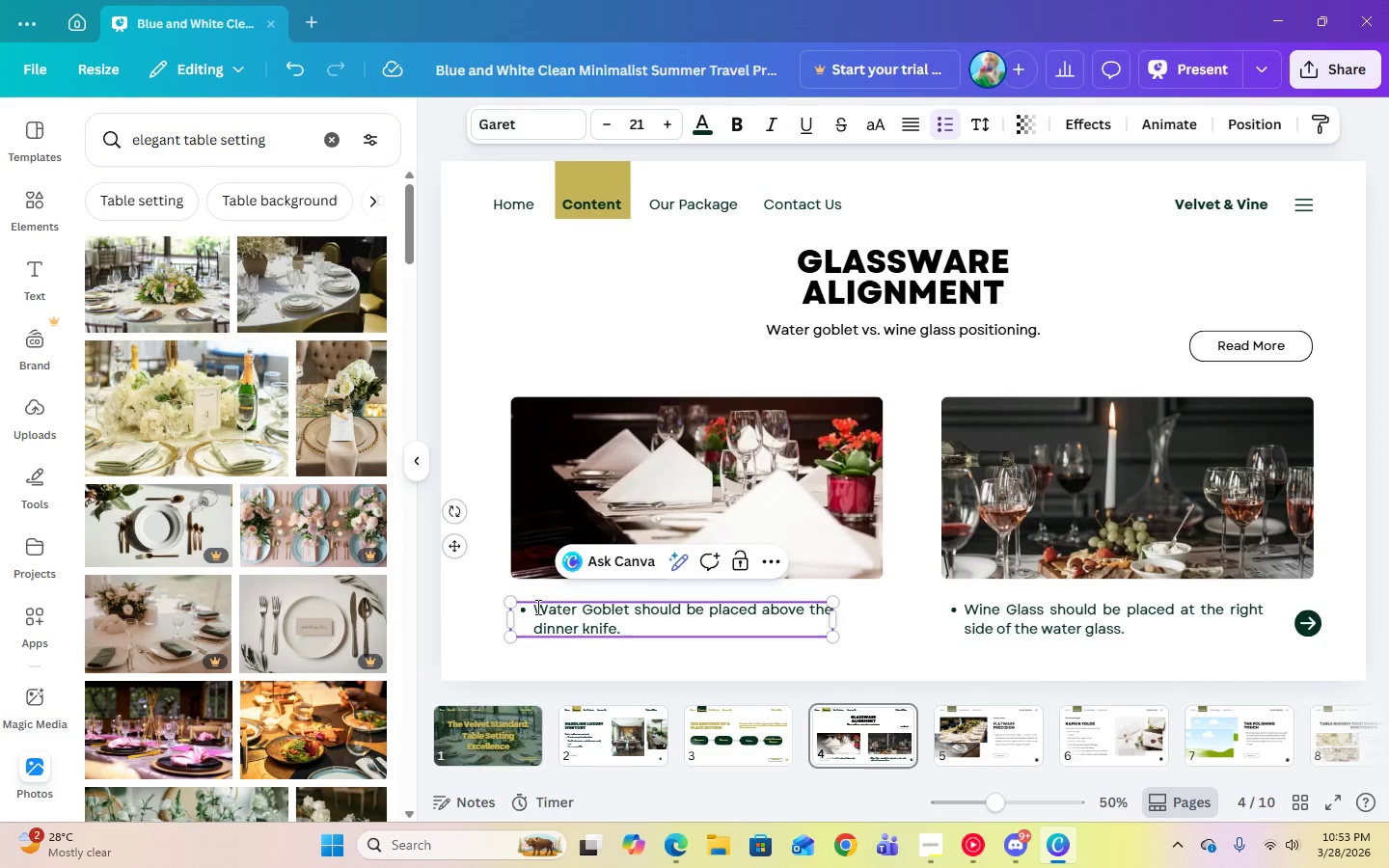 
left_click([537, 609])
 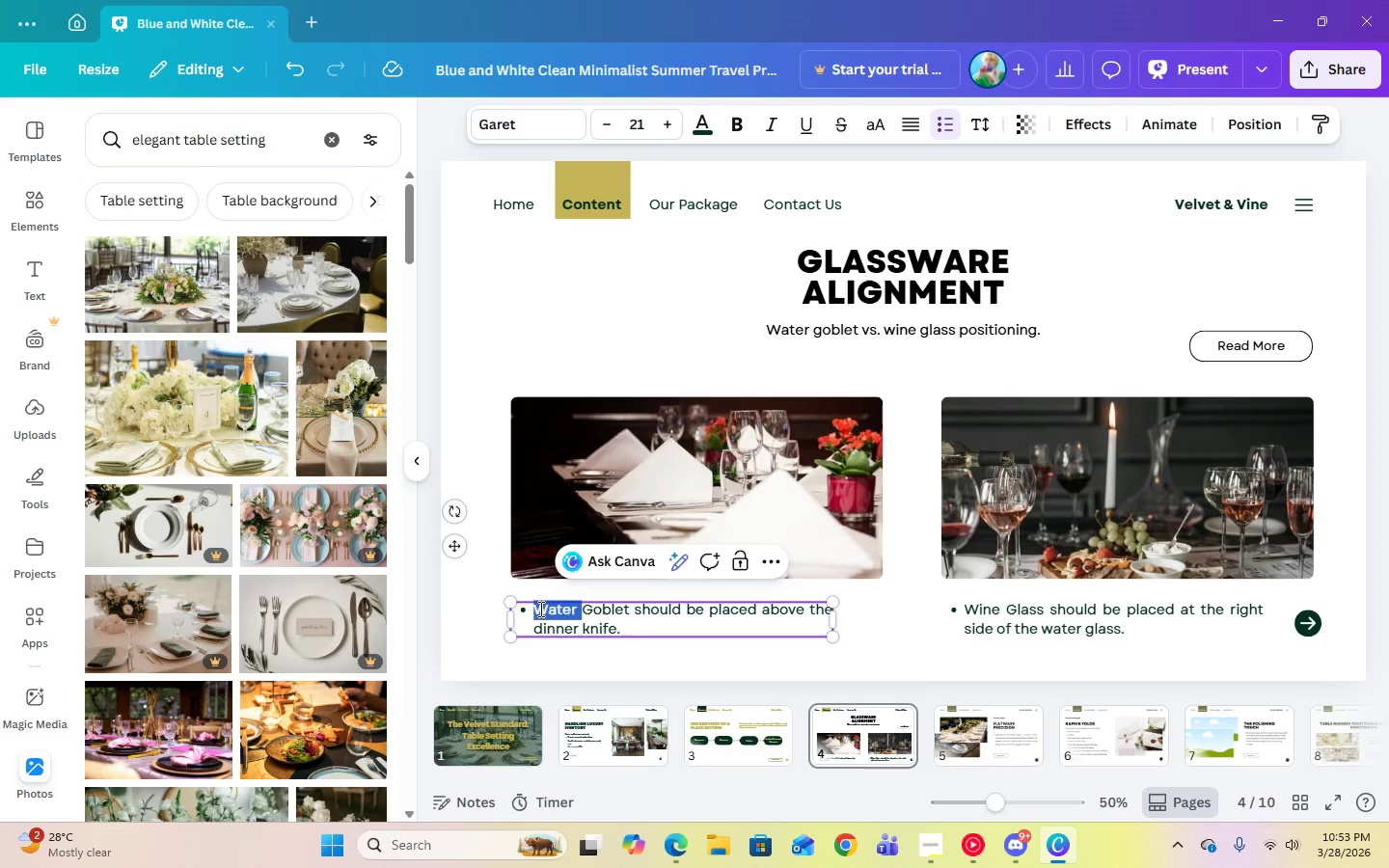 
left_click_drag(start_coordinate=[537, 609], to_coordinate=[607, 609])
 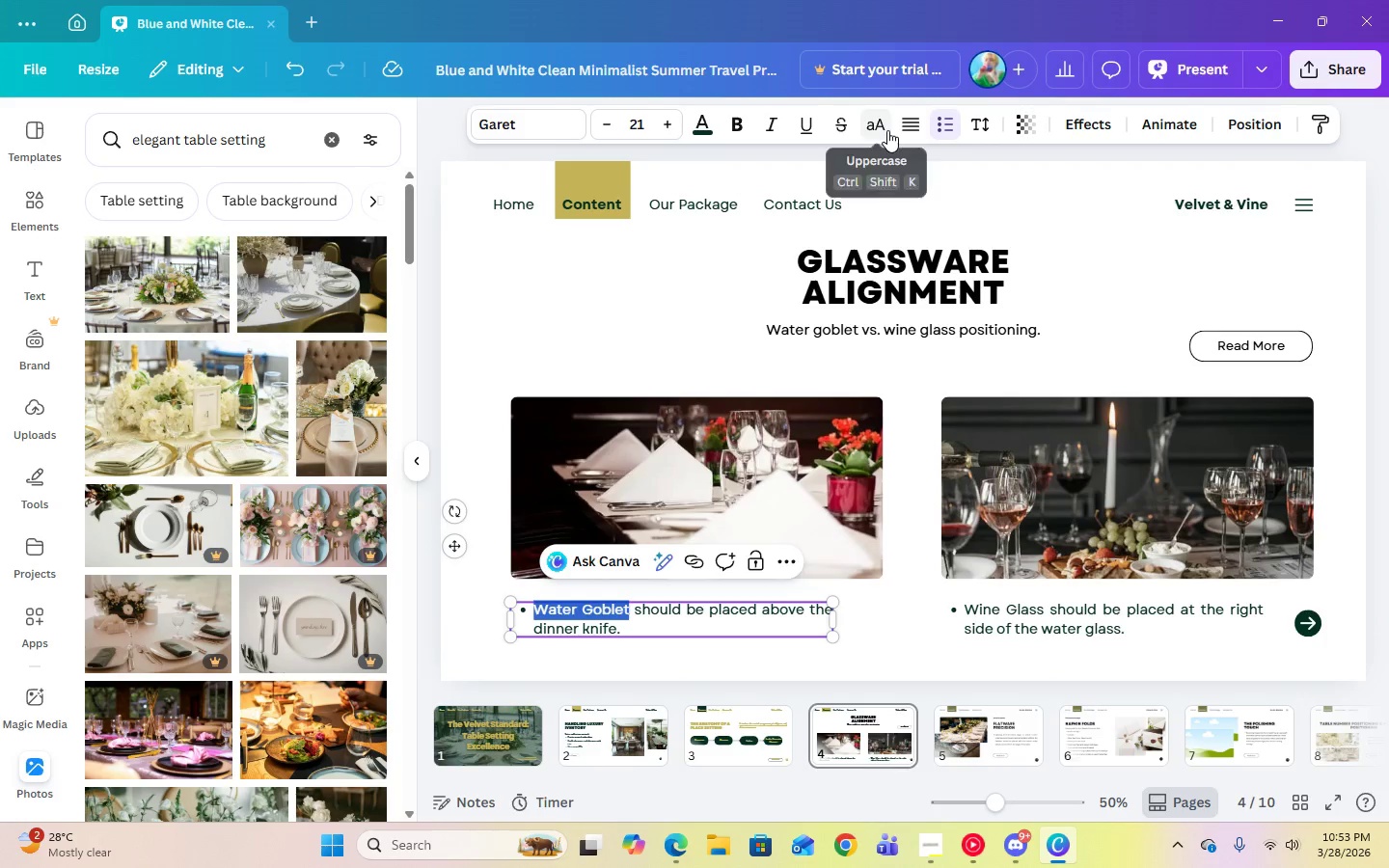 
wait(6.86)
 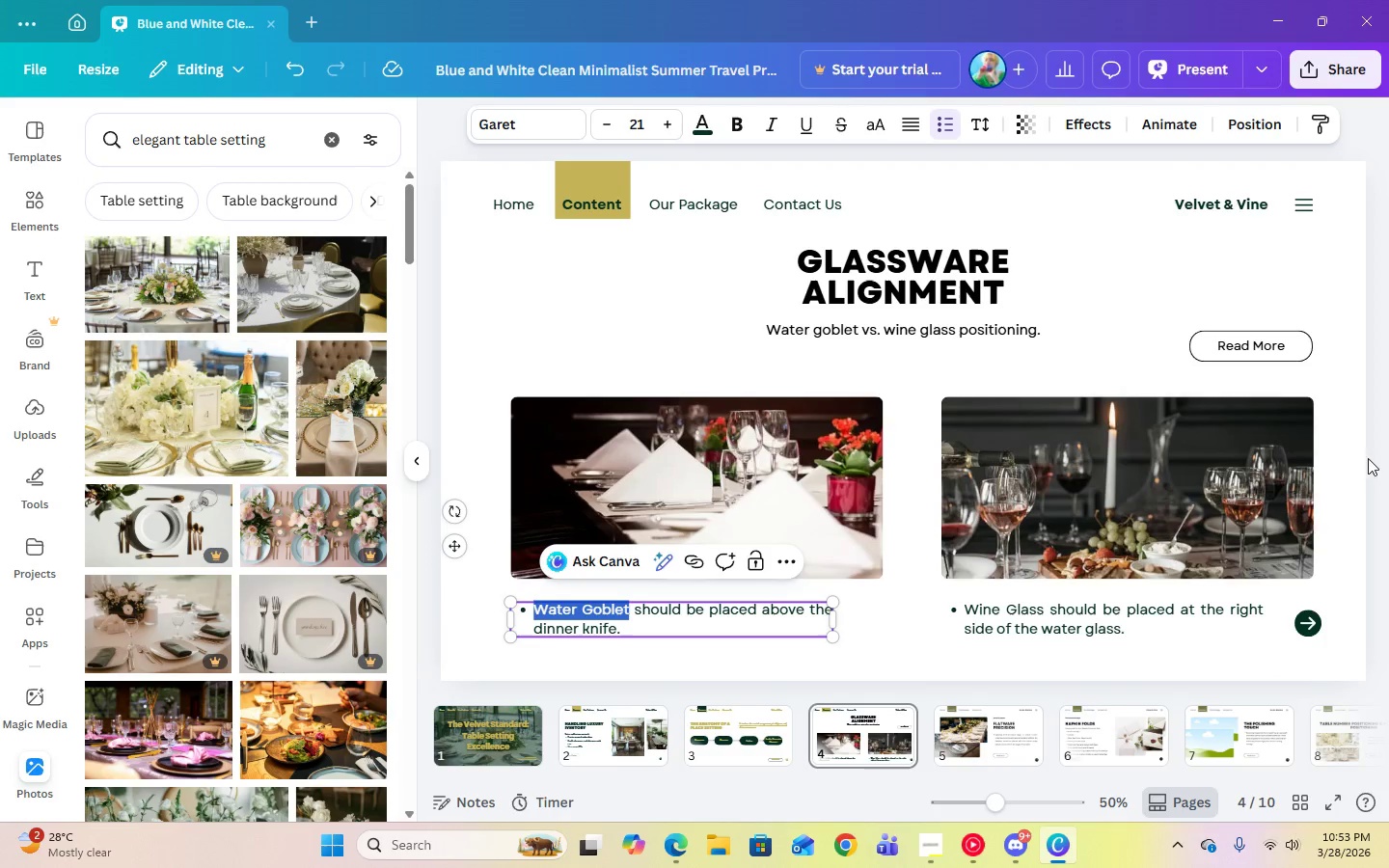 
mouse_move([772, 135])
 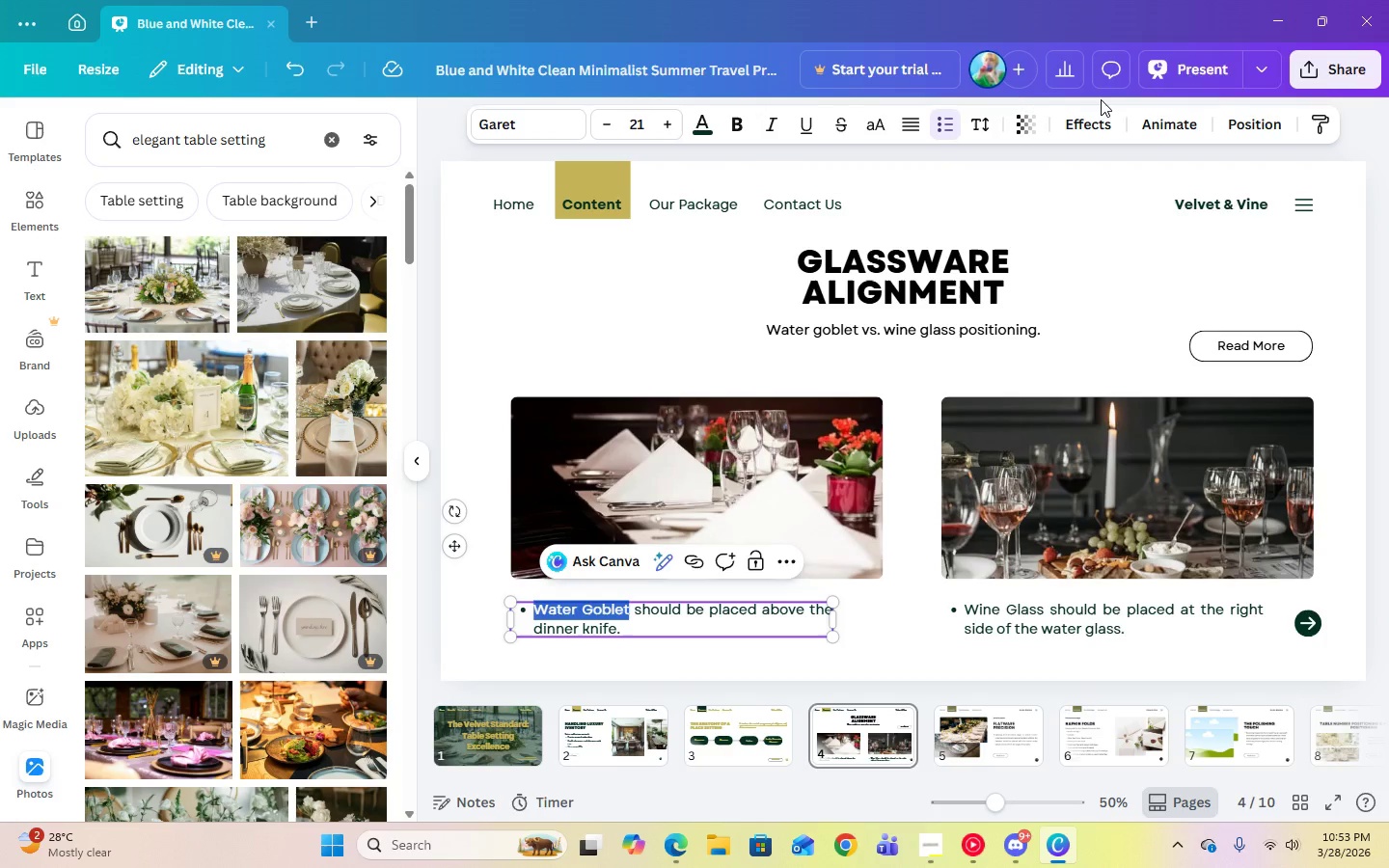 
left_click([1084, 125])
 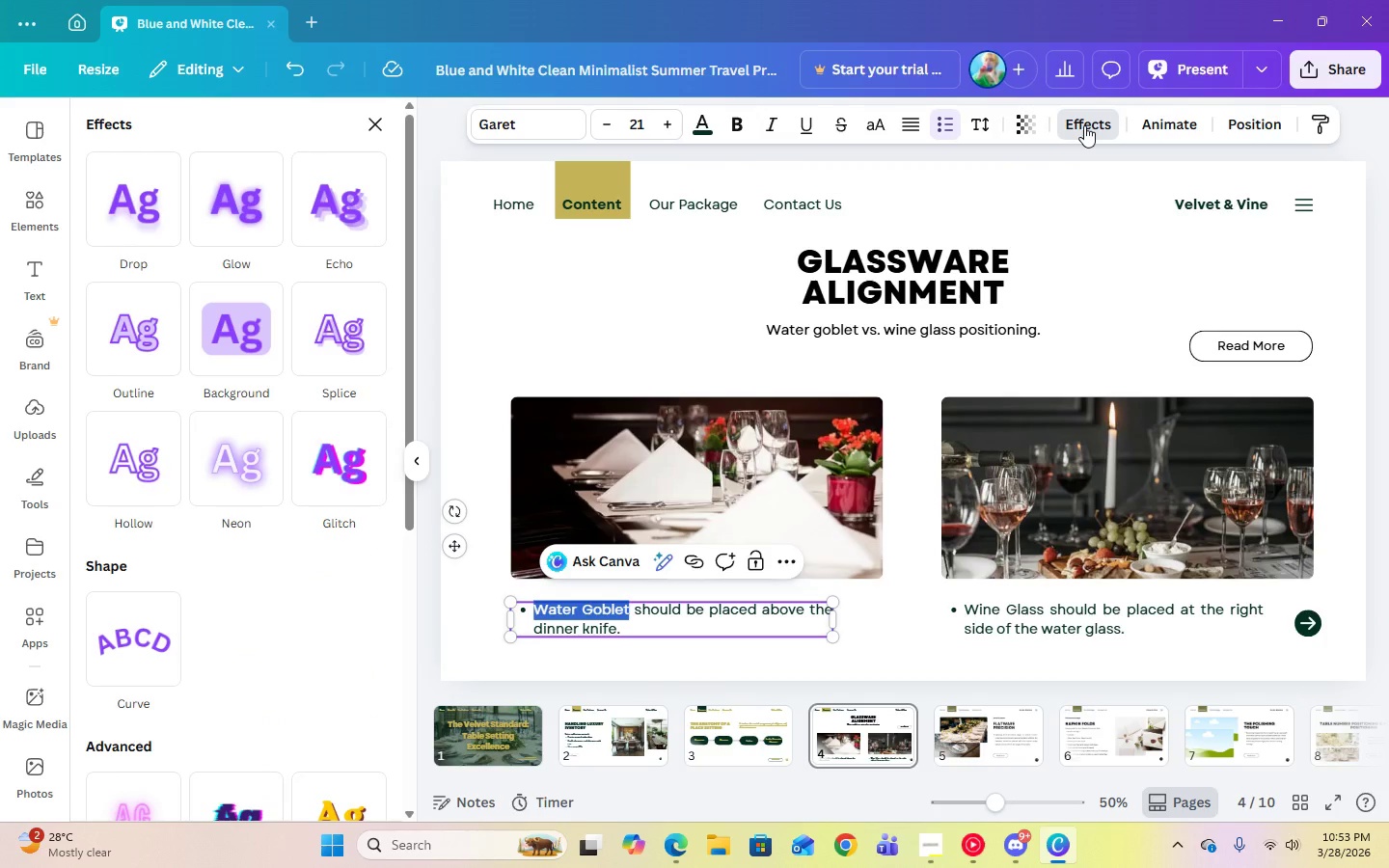 
wait(5.19)
 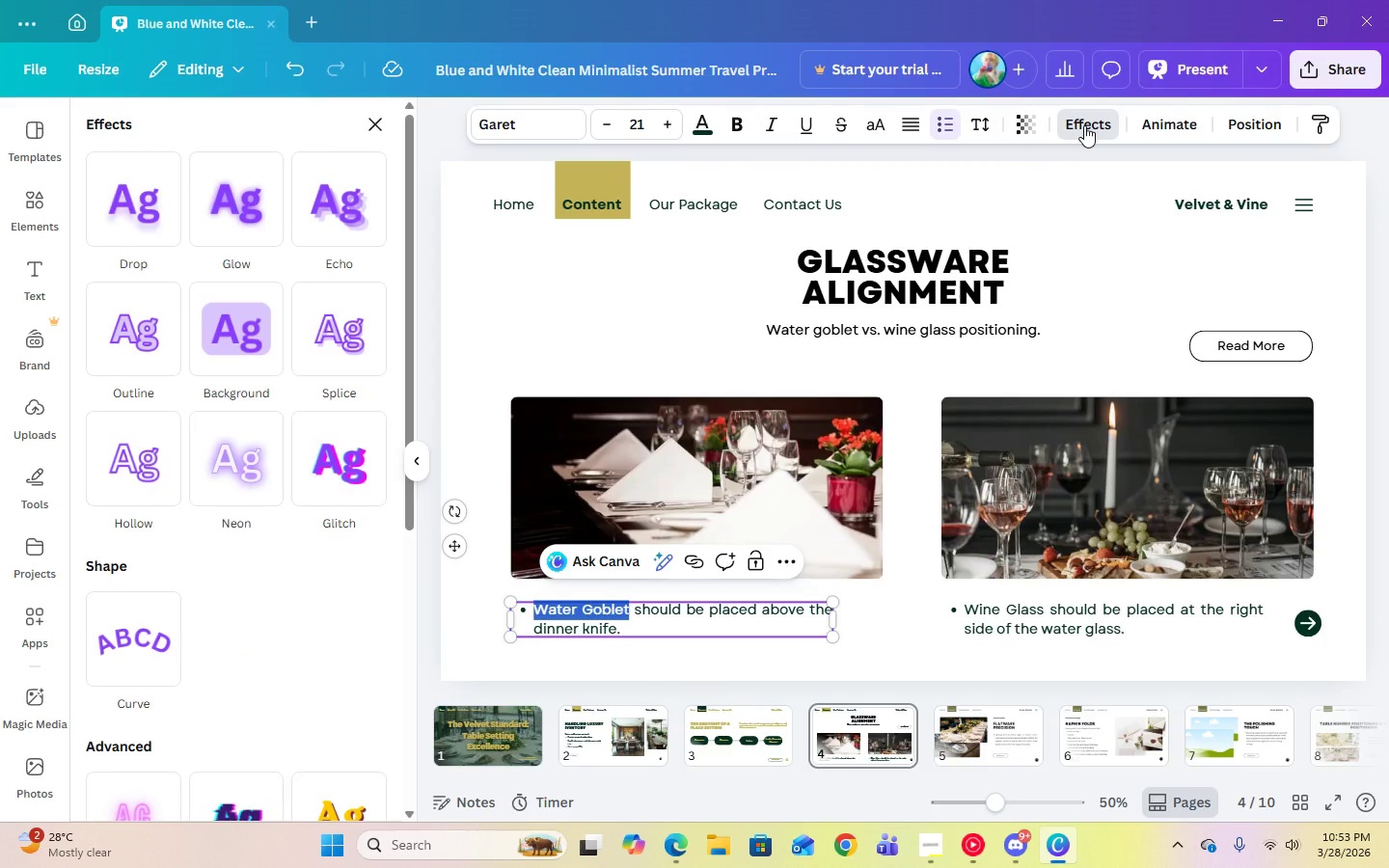 
left_click([884, 658])
 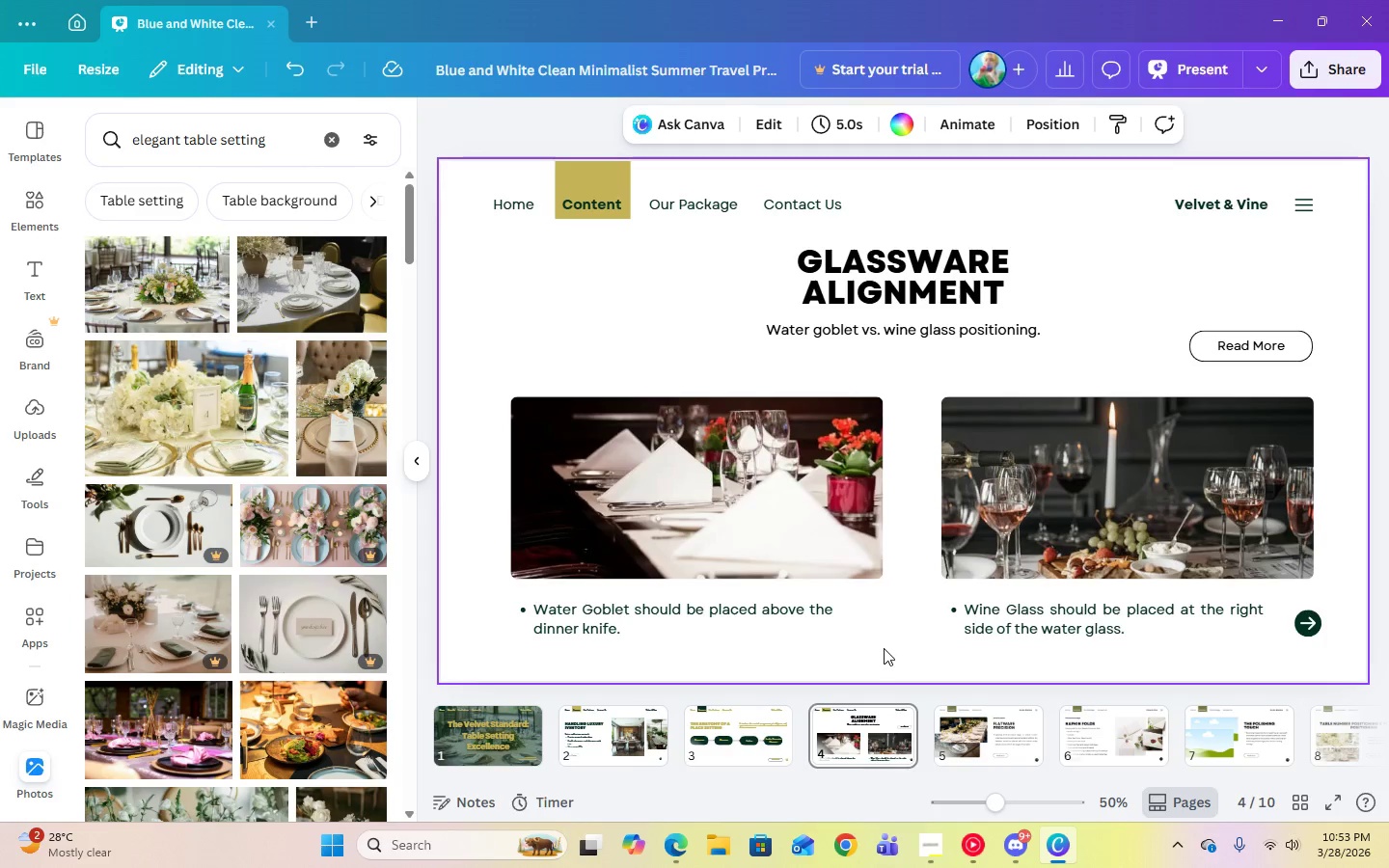 
left_click([884, 641])
 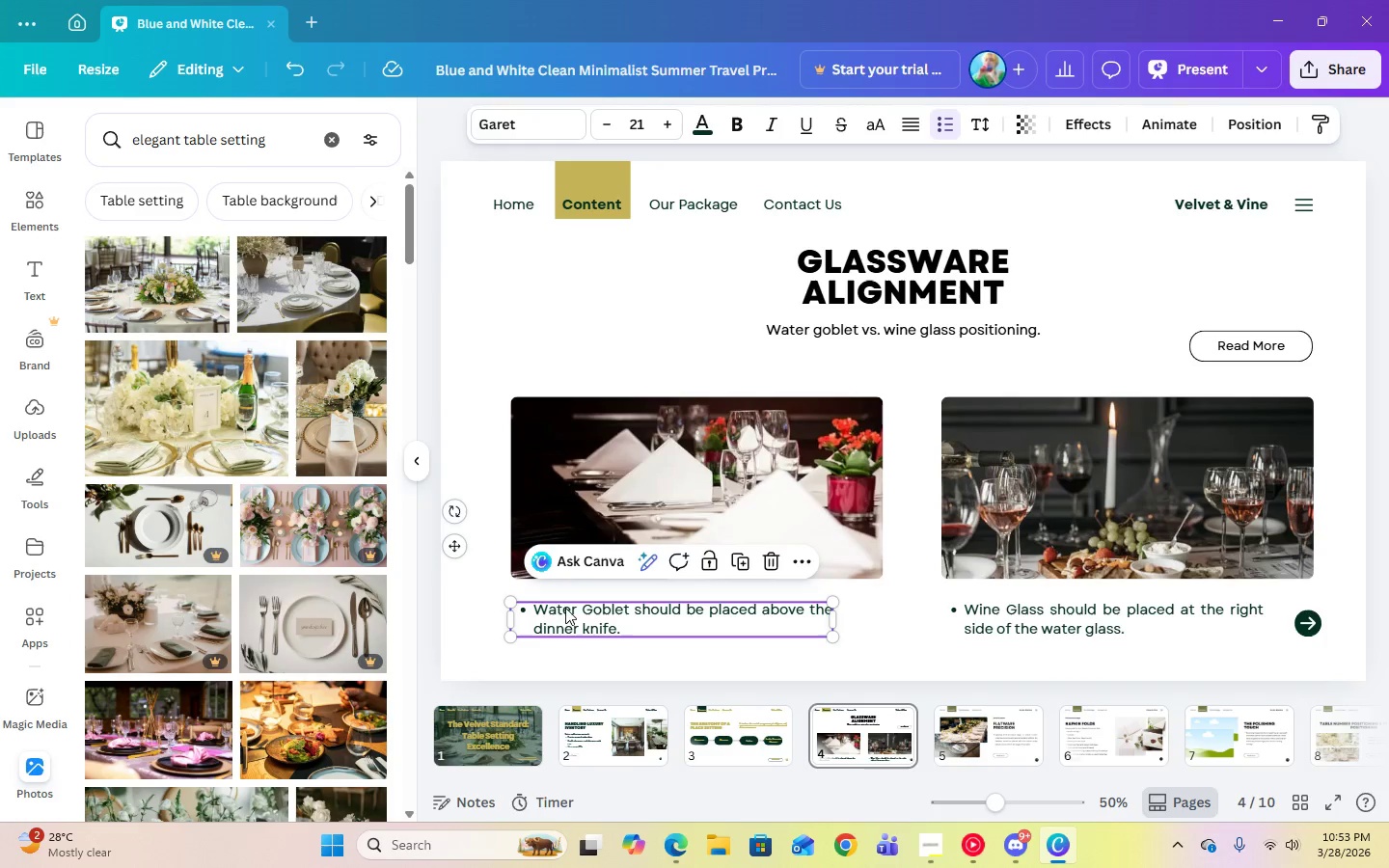 
double_click([536, 608])
 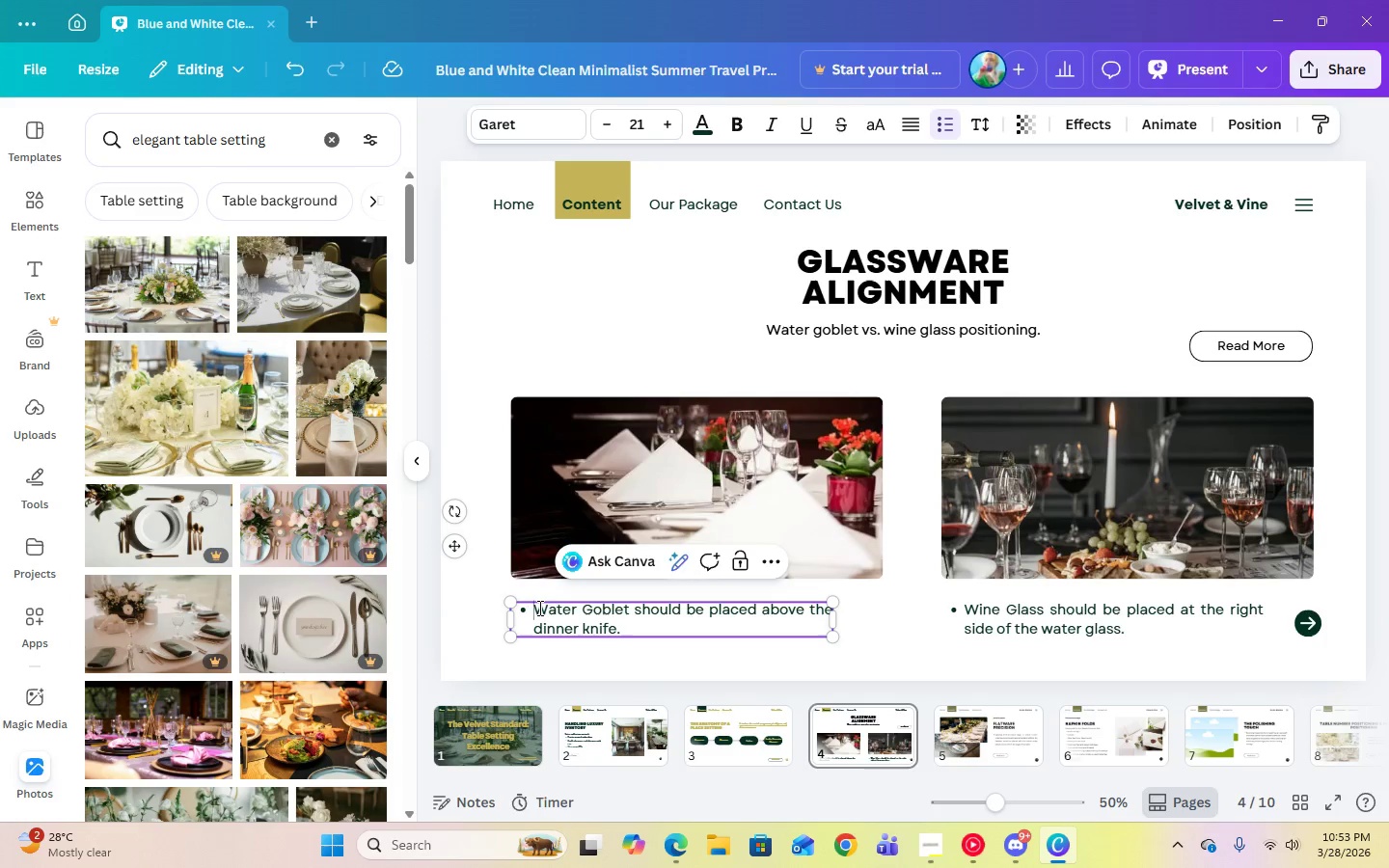 
left_click_drag(start_coordinate=[538, 608], to_coordinate=[629, 610])
 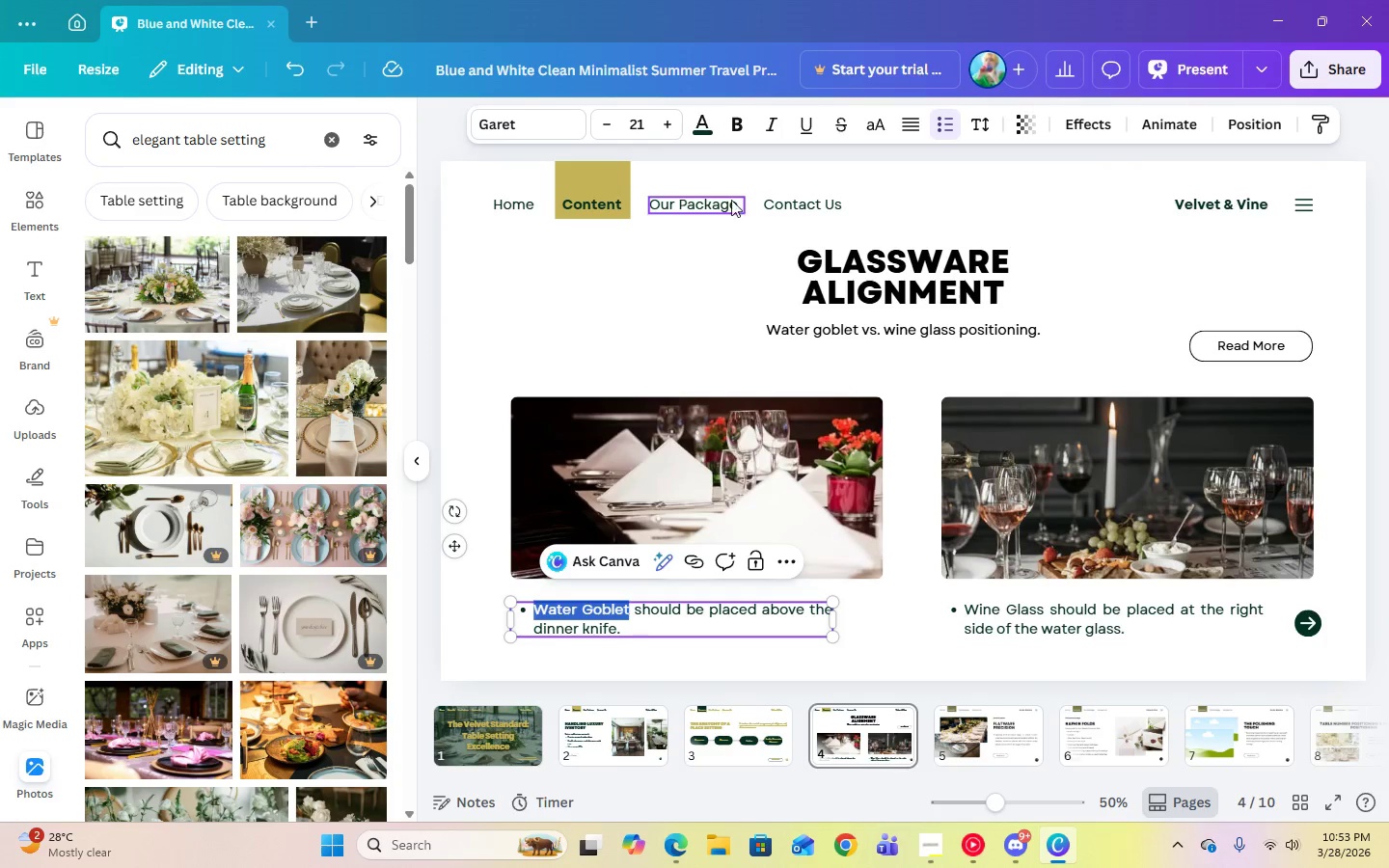 
mouse_move([724, 133])
 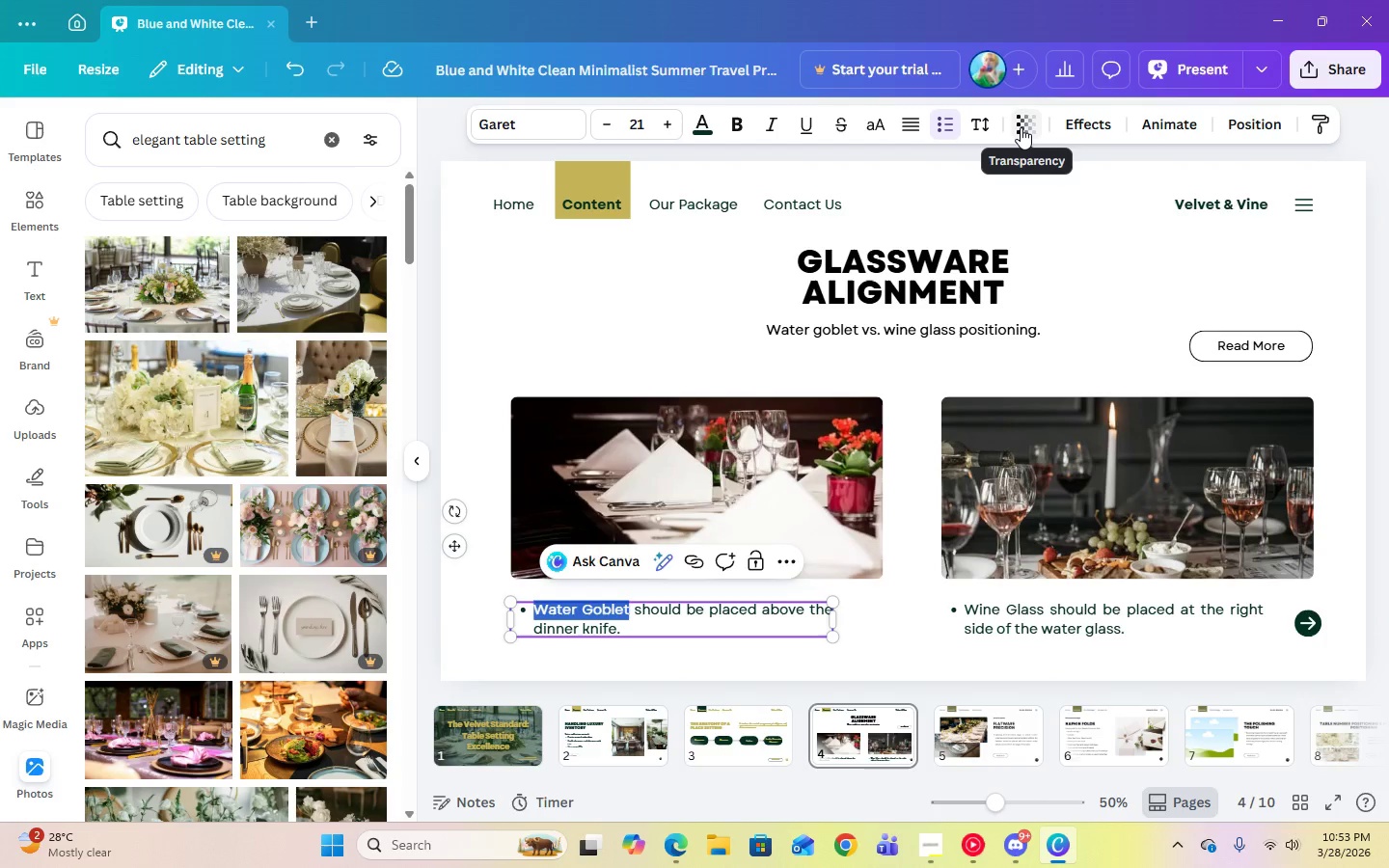 
left_click([1021, 127])
 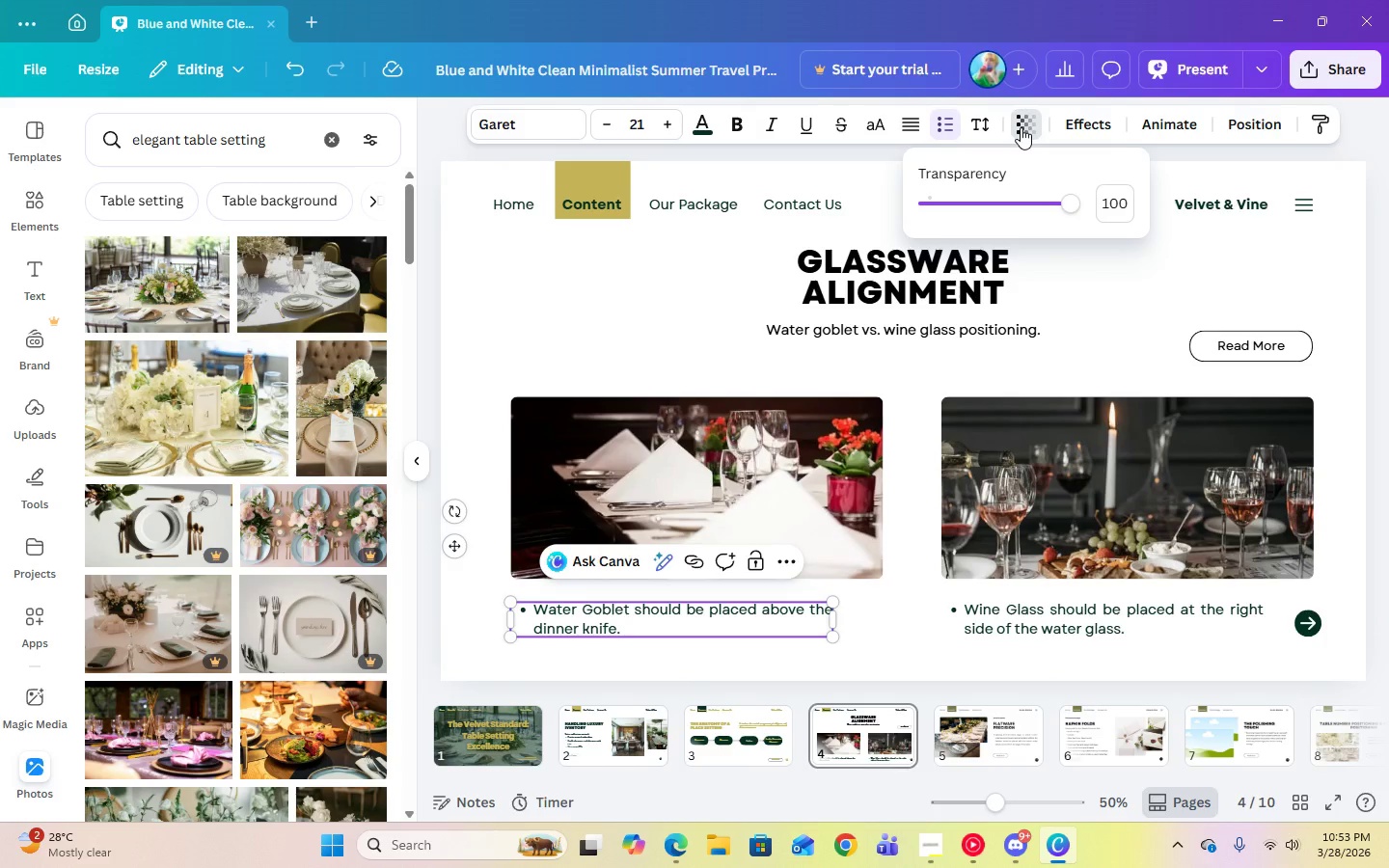 
left_click([1021, 127])
 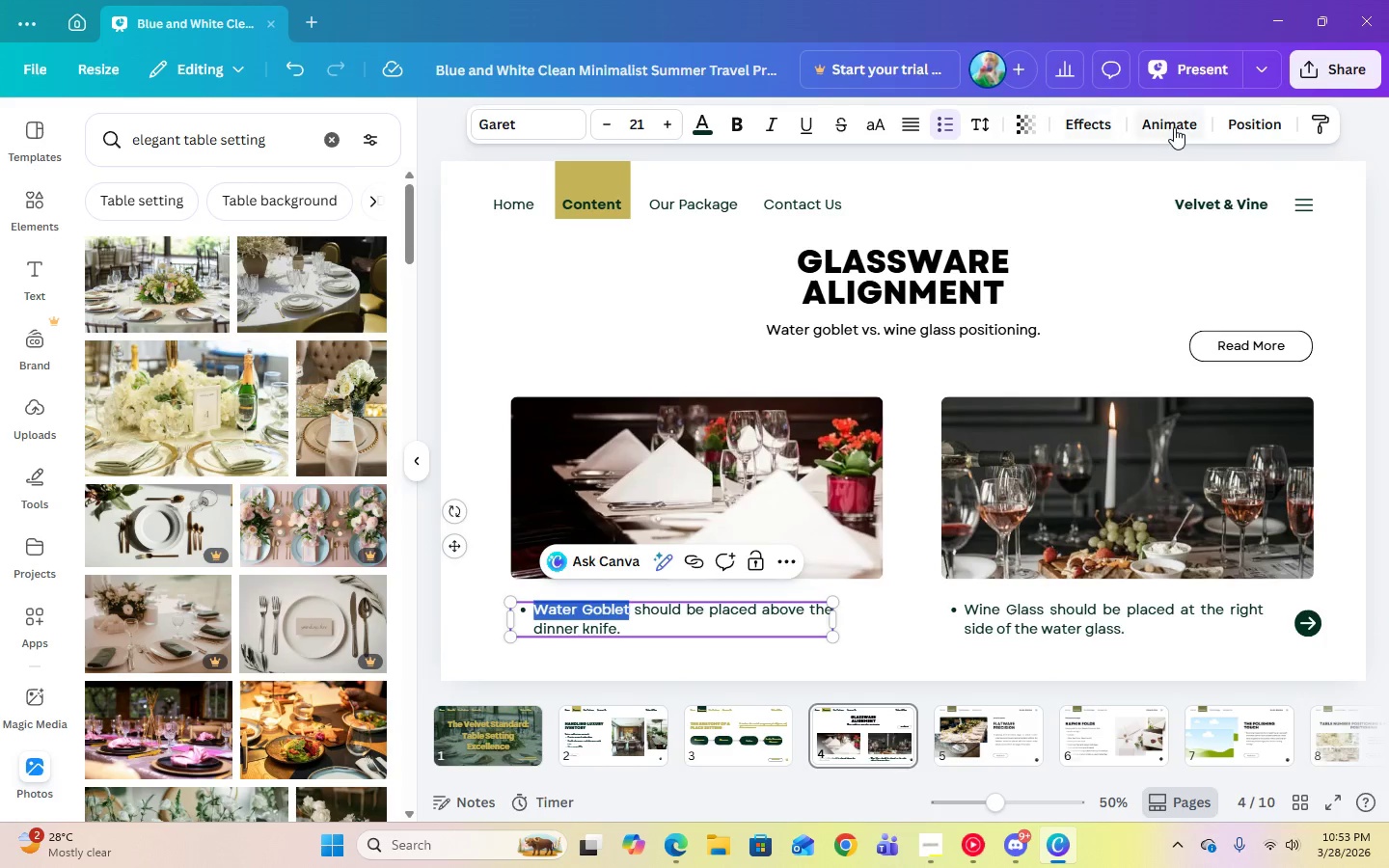 
left_click([1174, 127])
 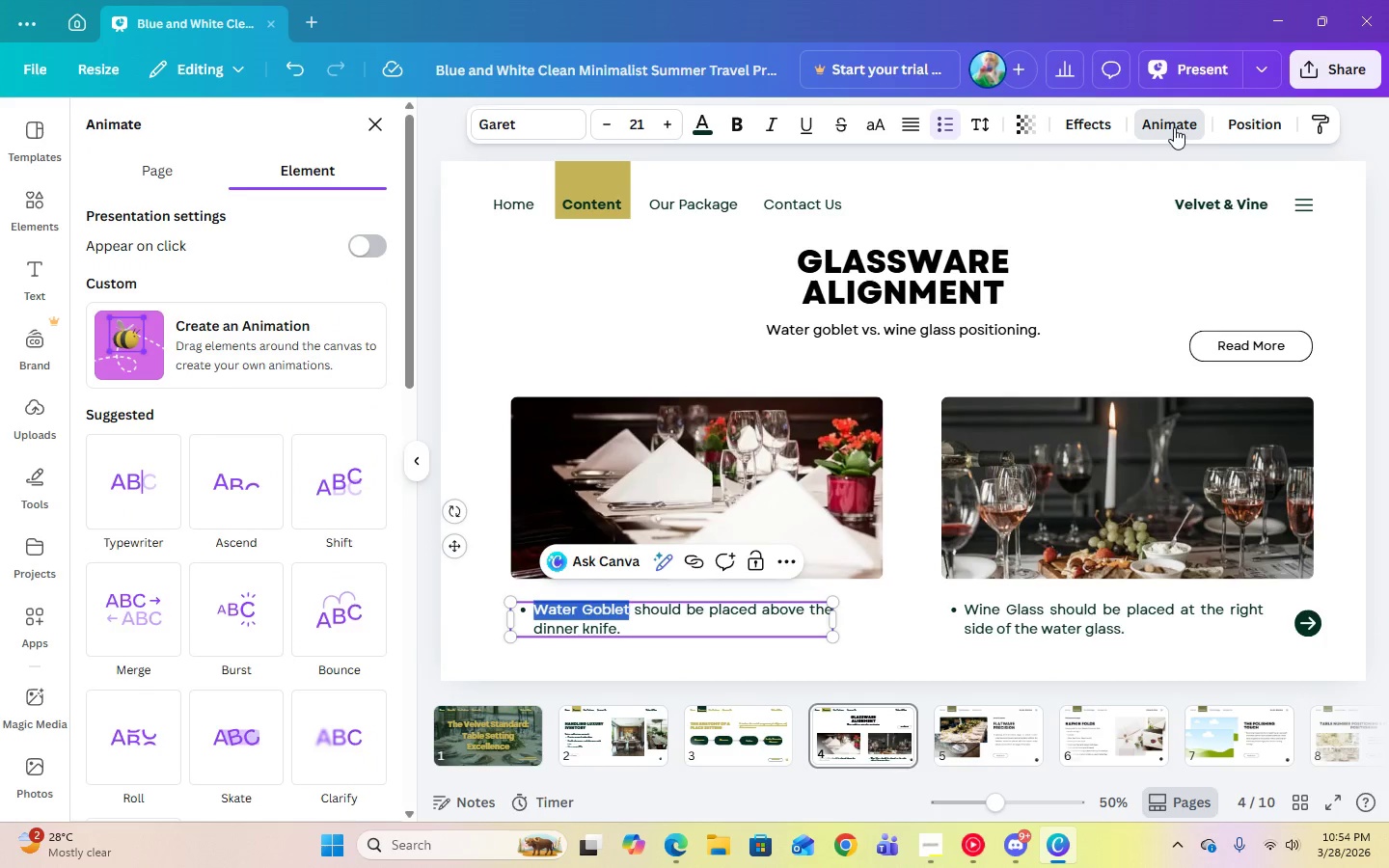 
left_click([1250, 131])
 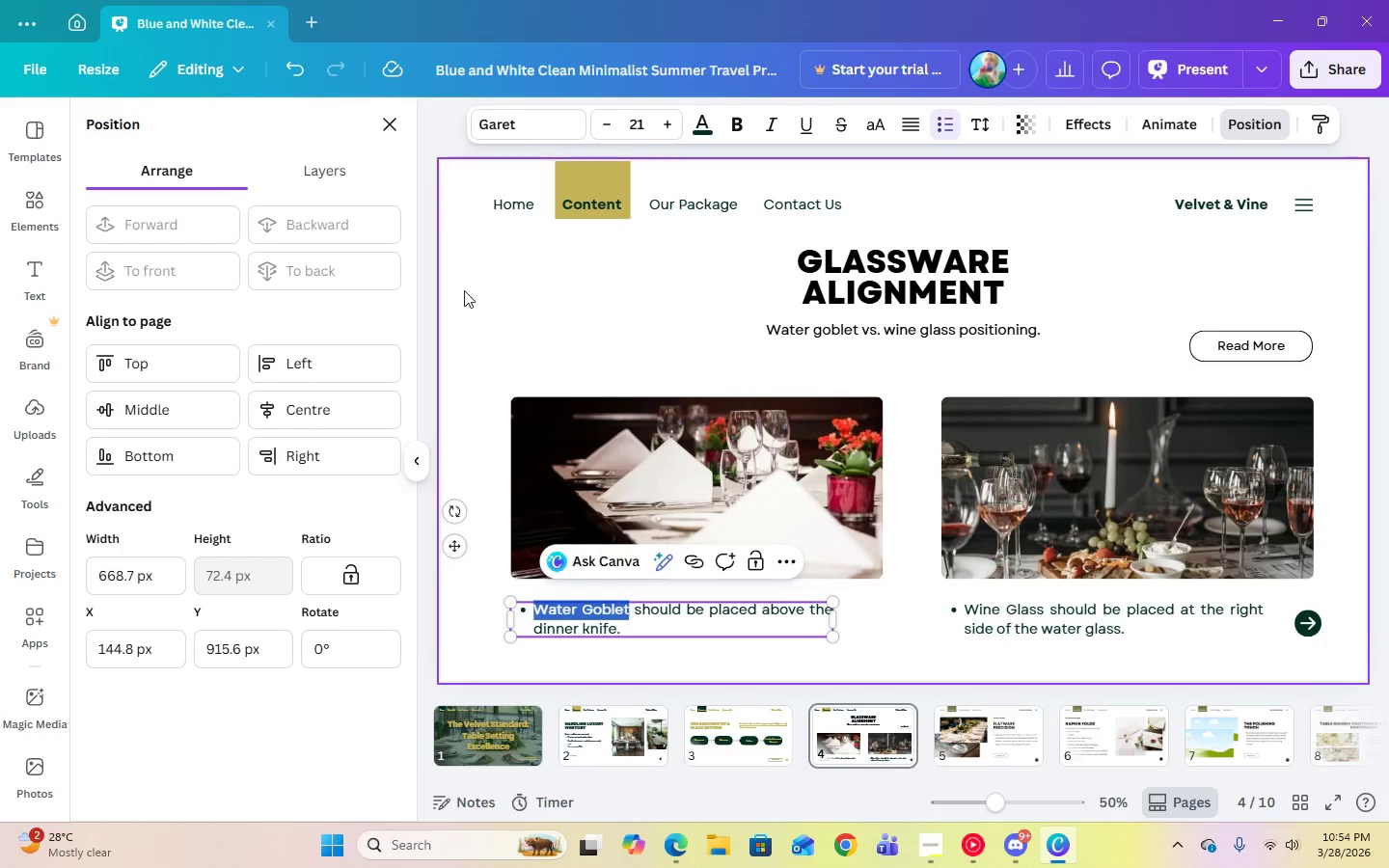 
left_click([531, 308])
 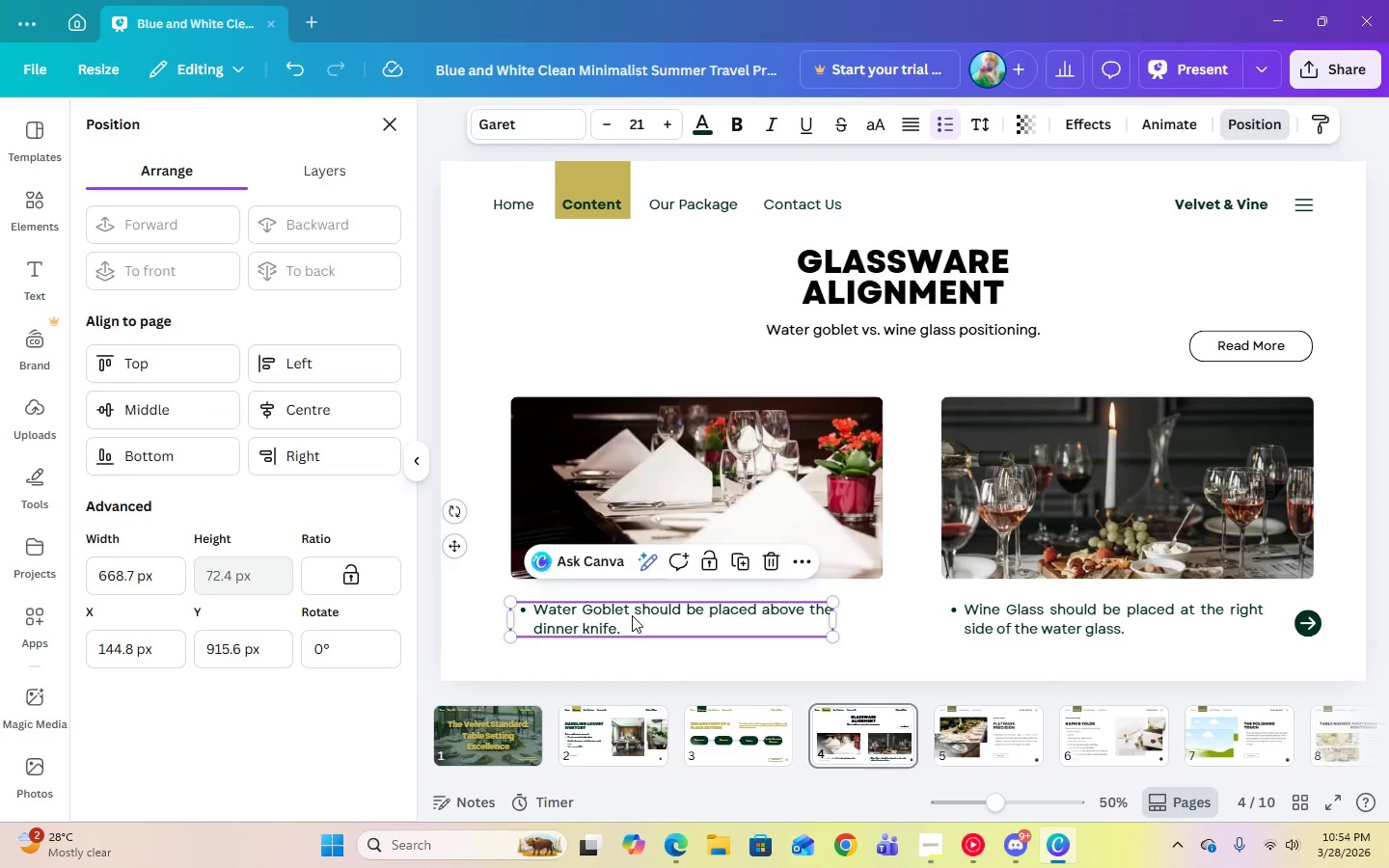 
double_click([630, 610])
 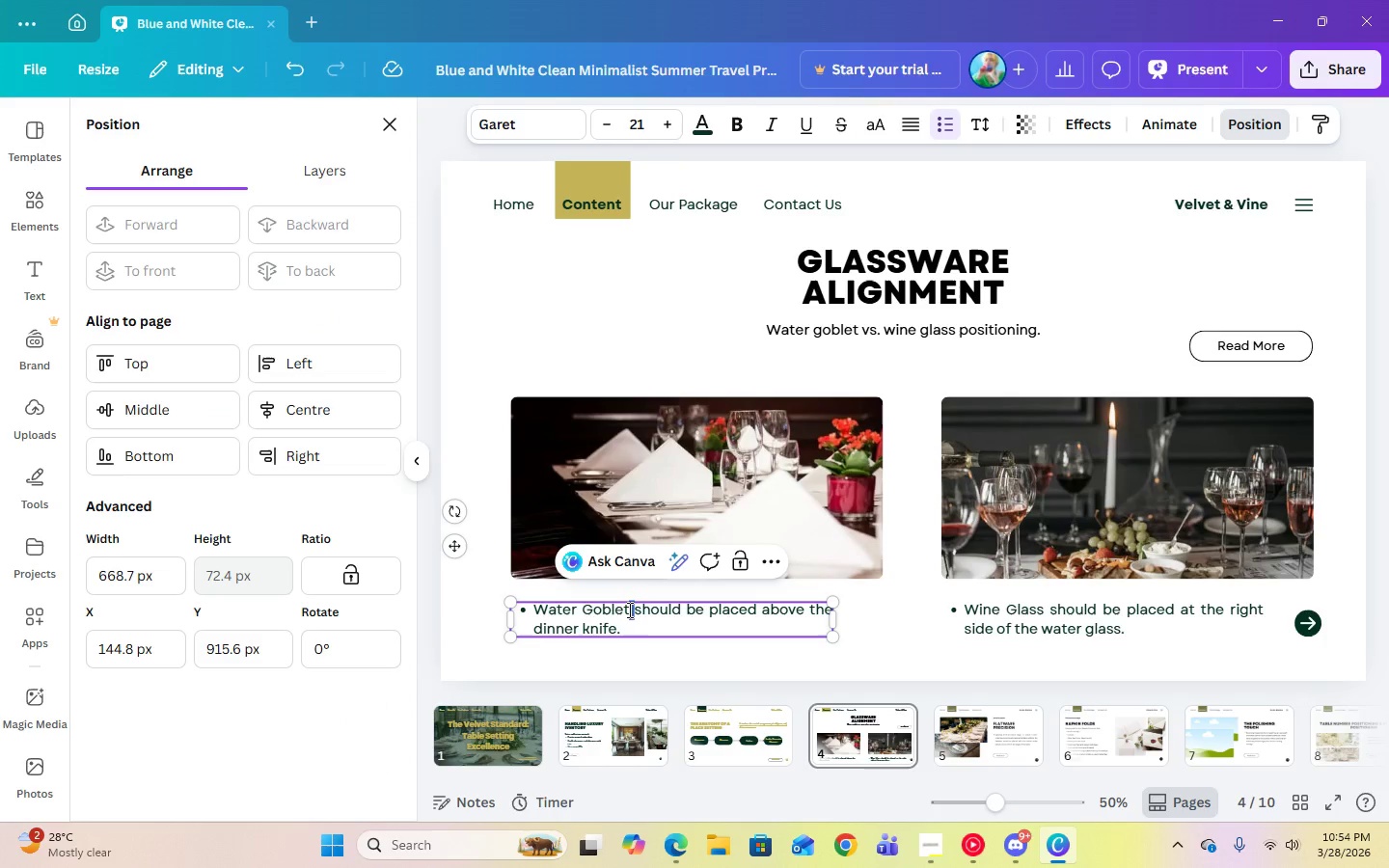 
left_click_drag(start_coordinate=[630, 610], to_coordinate=[550, 614])
 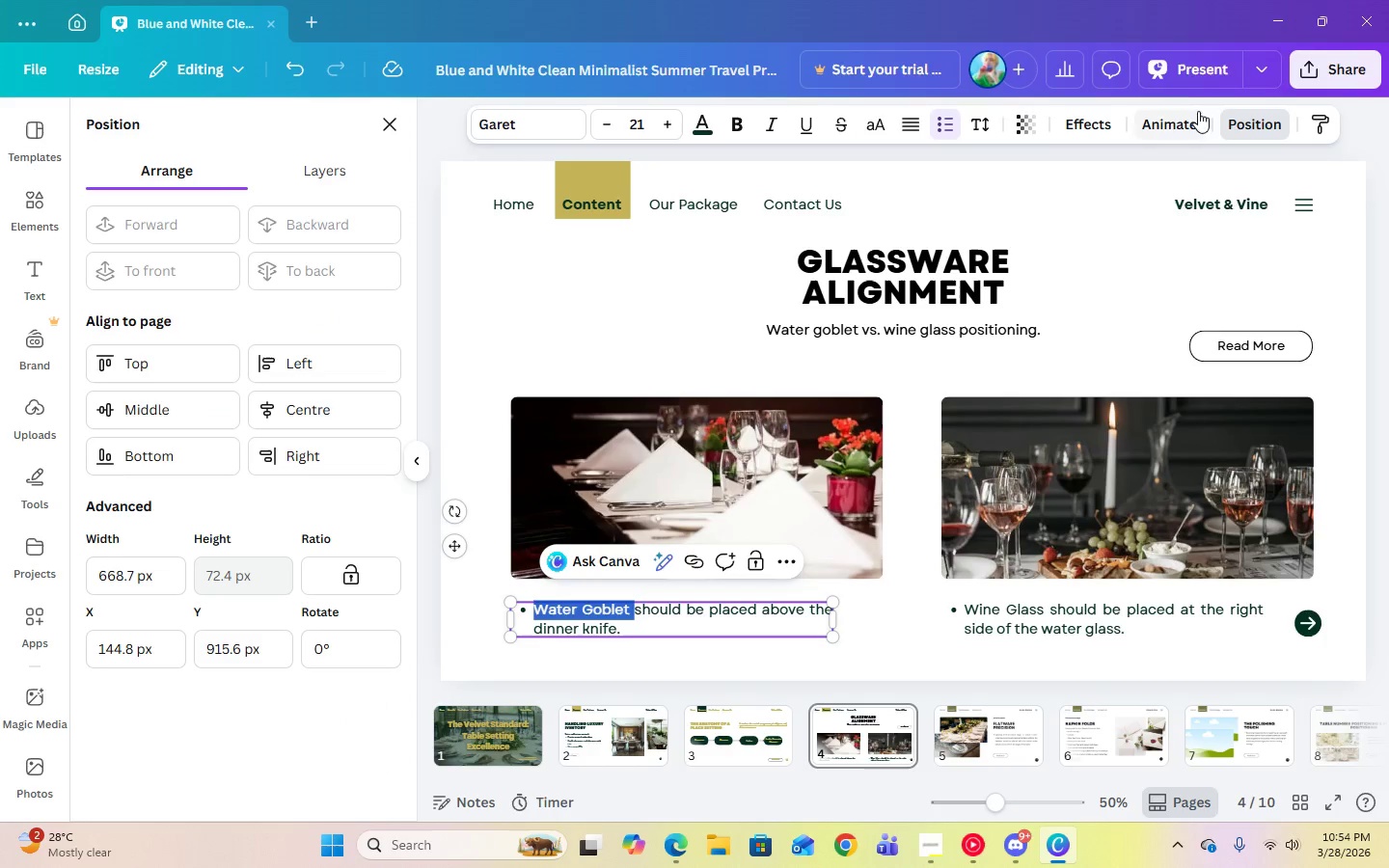 
left_click([1095, 122])
 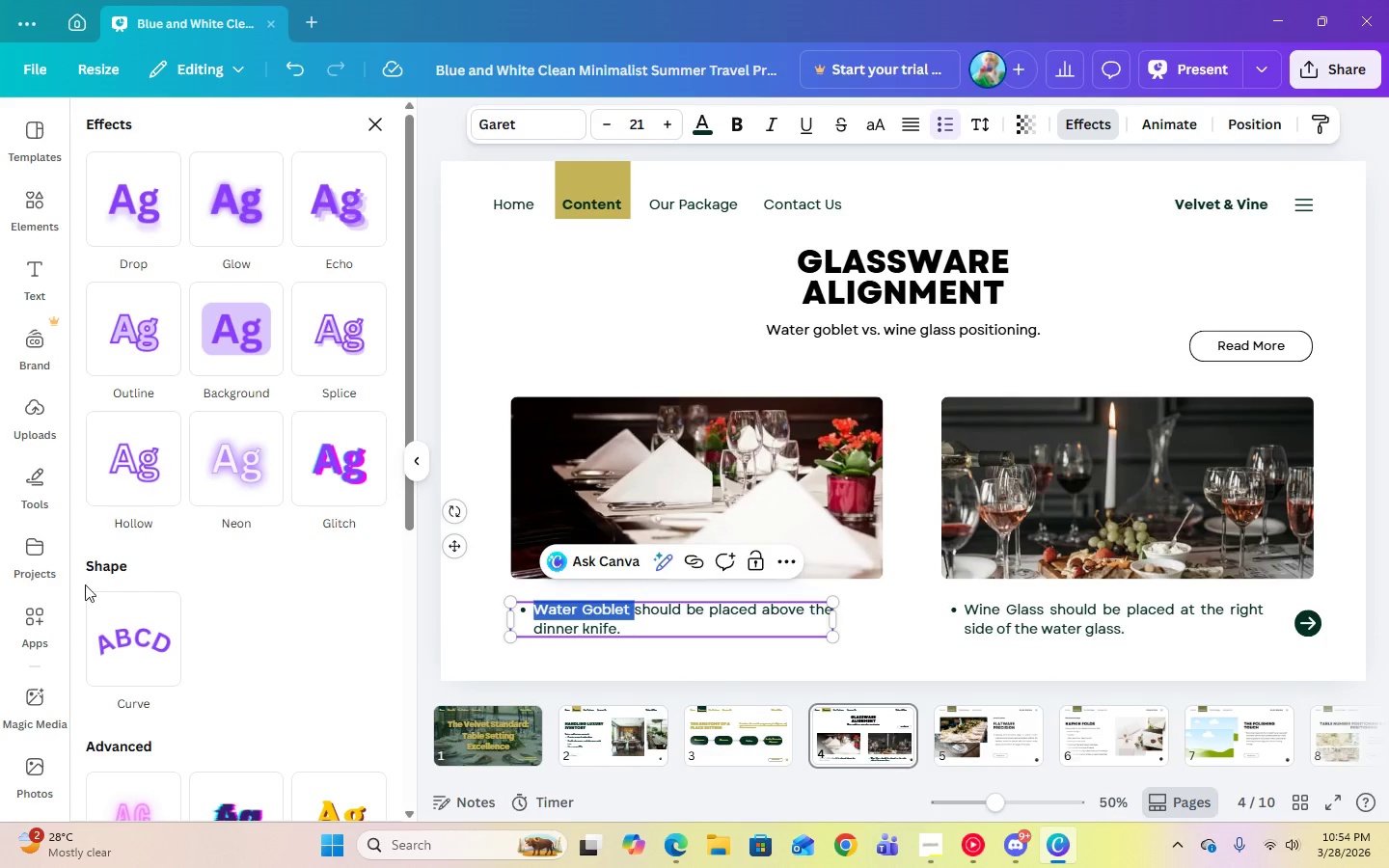 
scroll: coordinate [293, 585], scroll_direction: down, amount: 8.0
 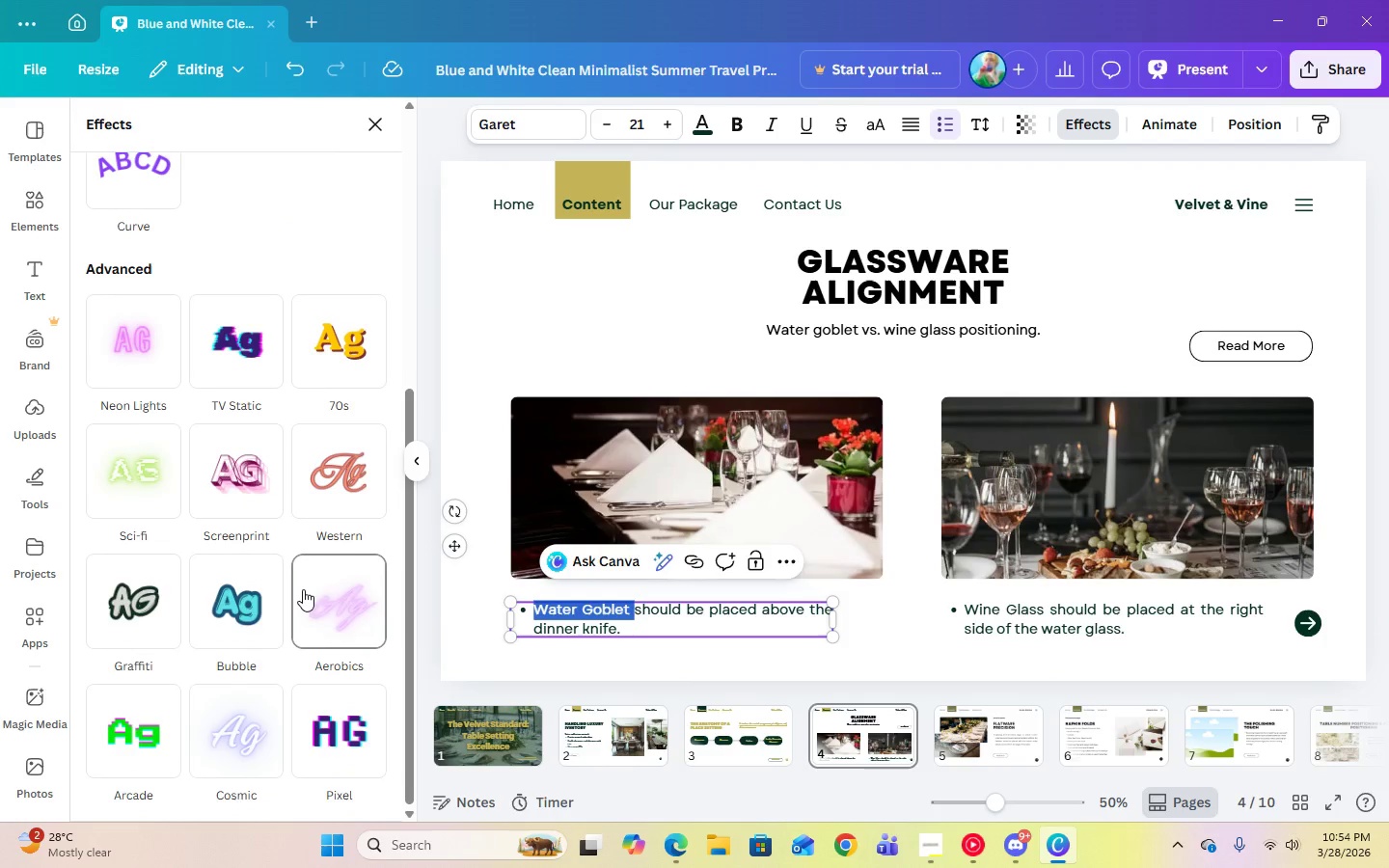 
scroll: coordinate [303, 586], scroll_direction: up, amount: 13.0
 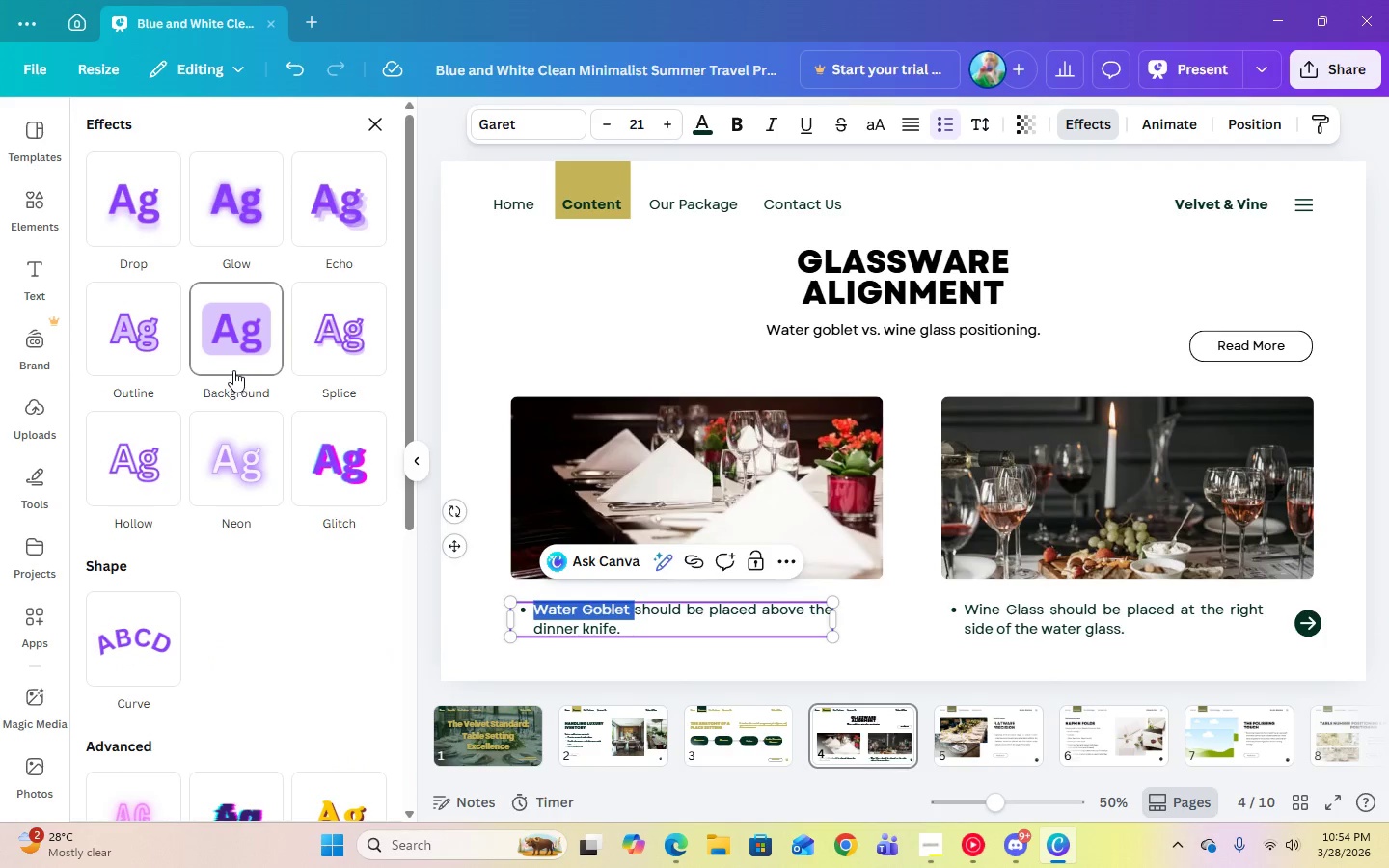 
left_click([233, 370])
 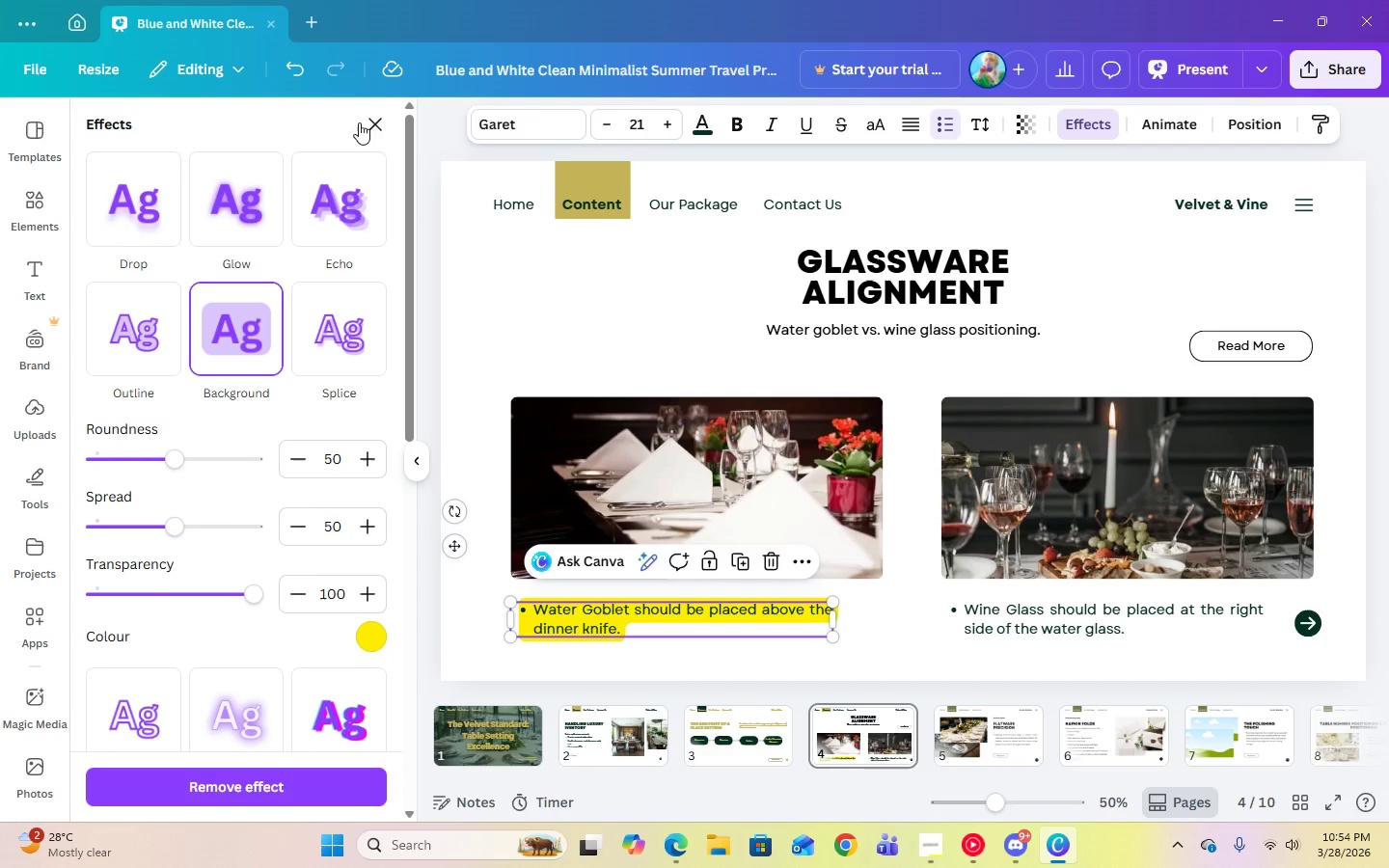 
left_click([305, 75])
 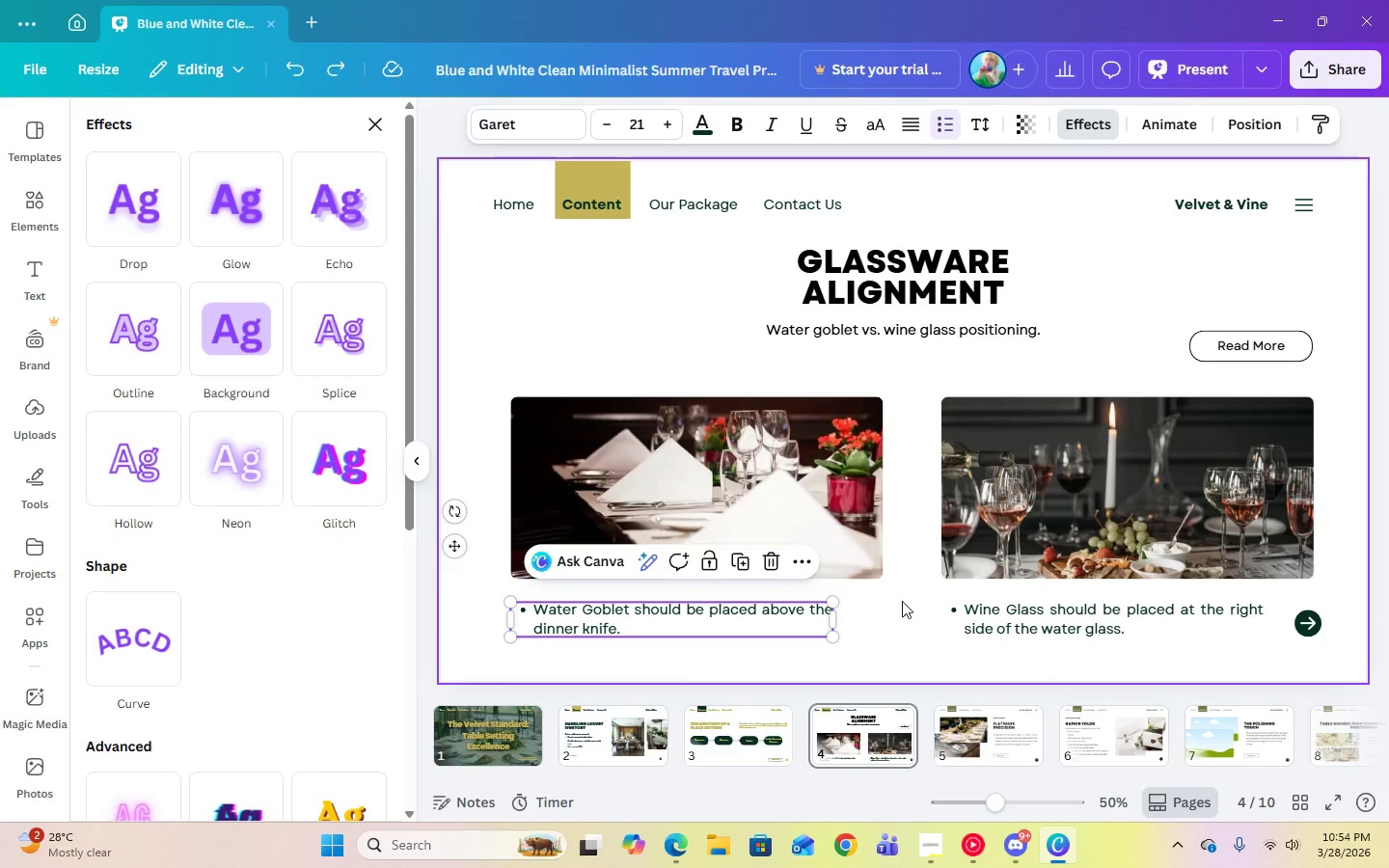 
left_click([902, 604])
 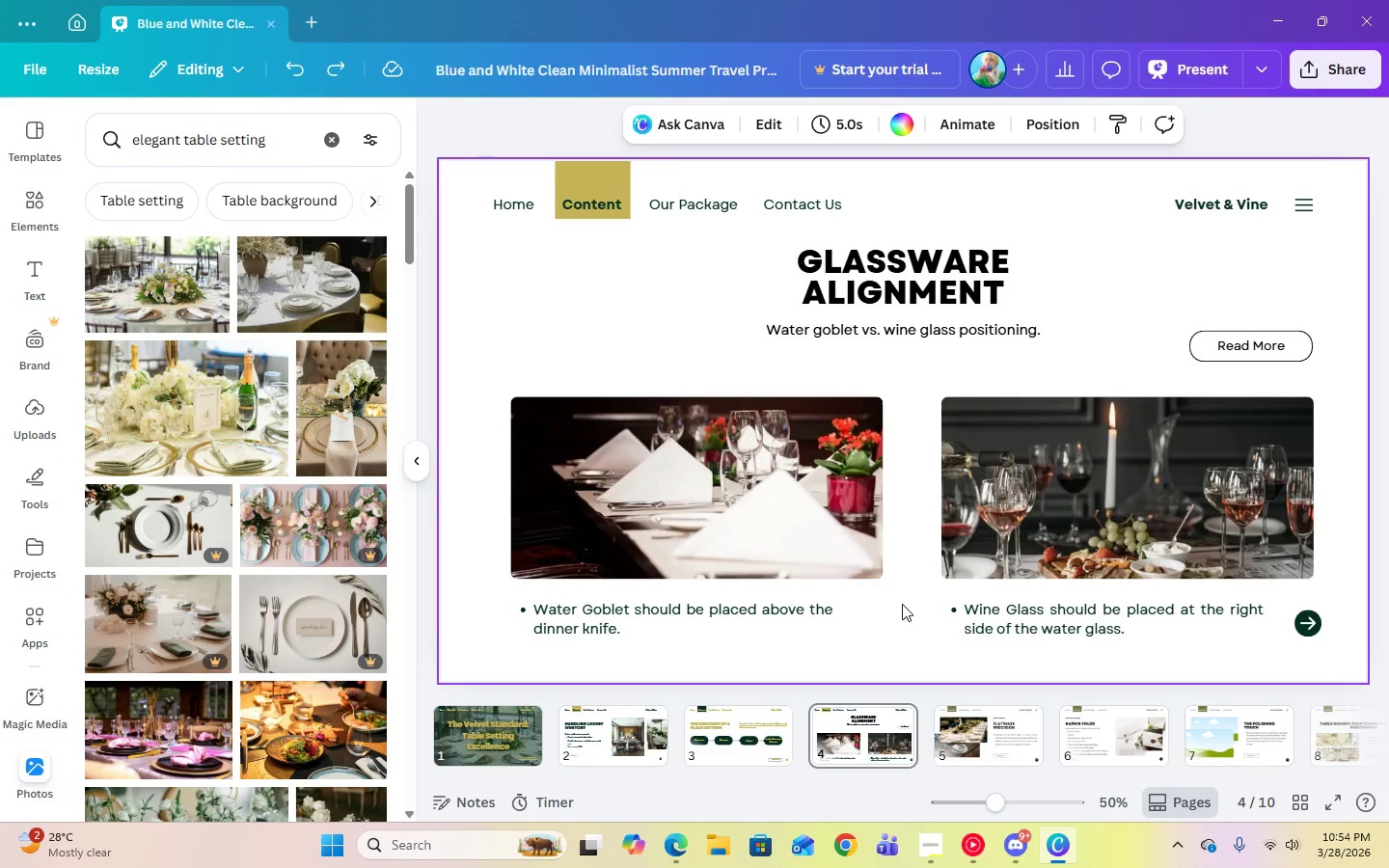 
left_click([876, 279])
 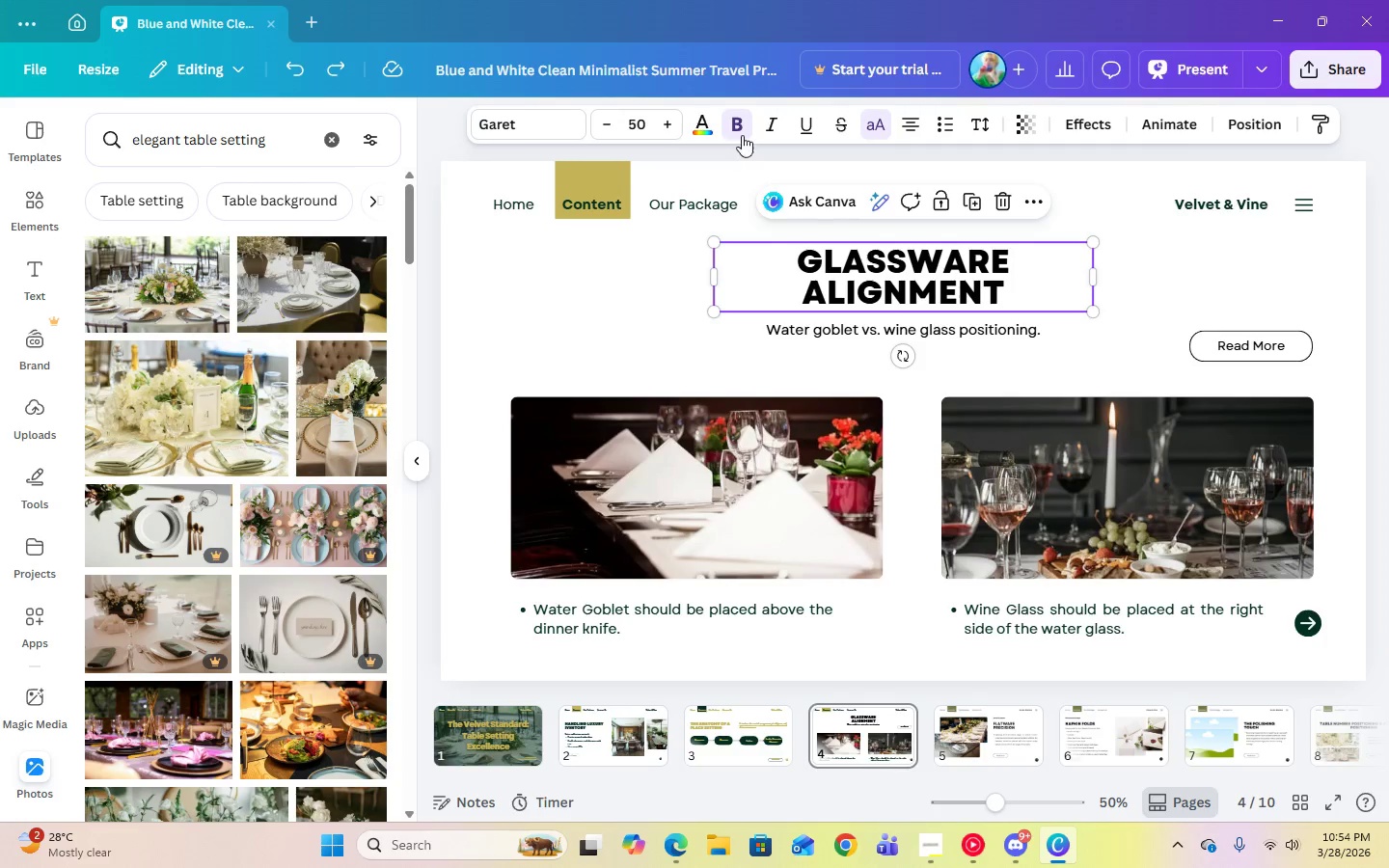 
left_click([707, 130])
 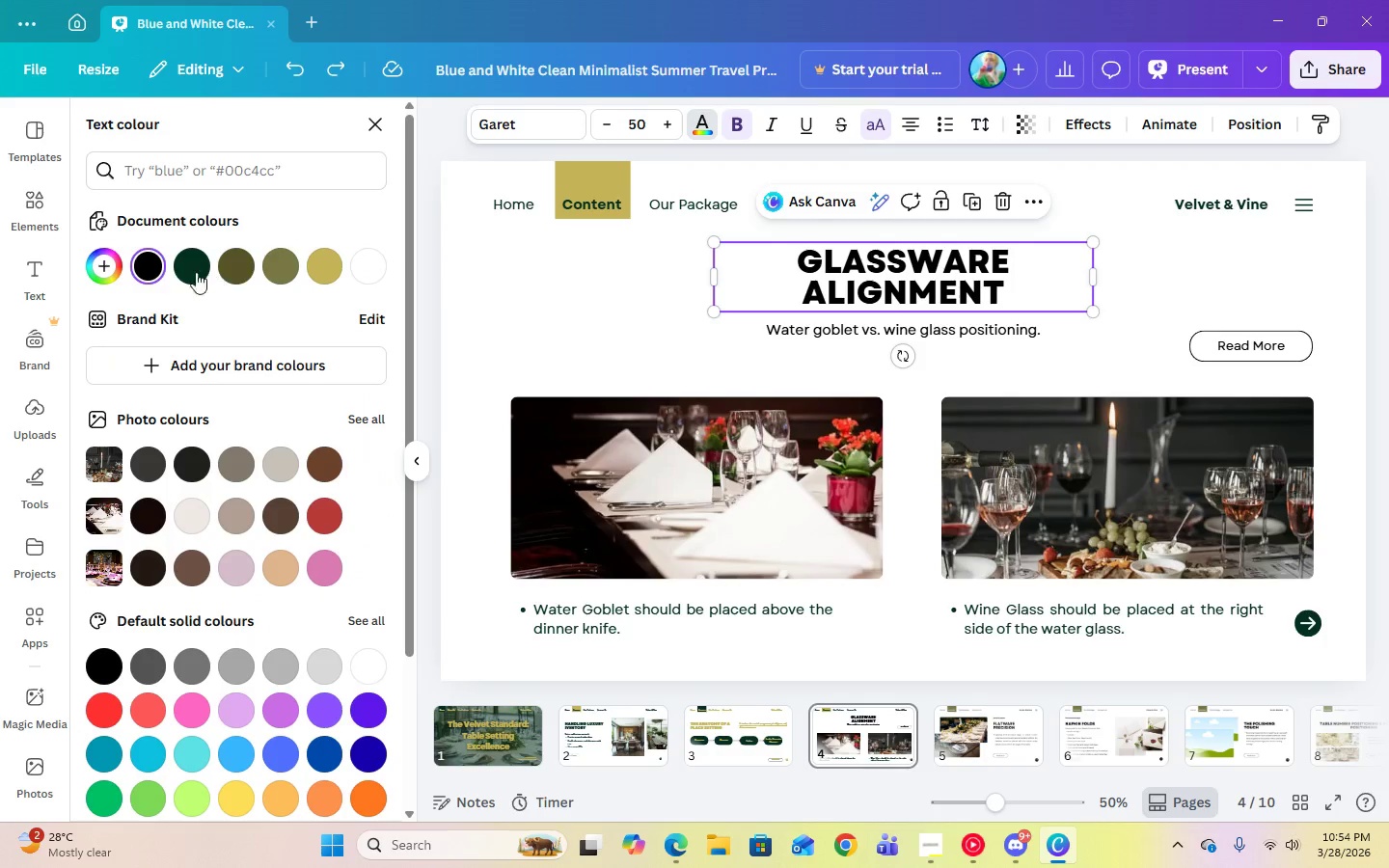 
left_click([187, 272])
 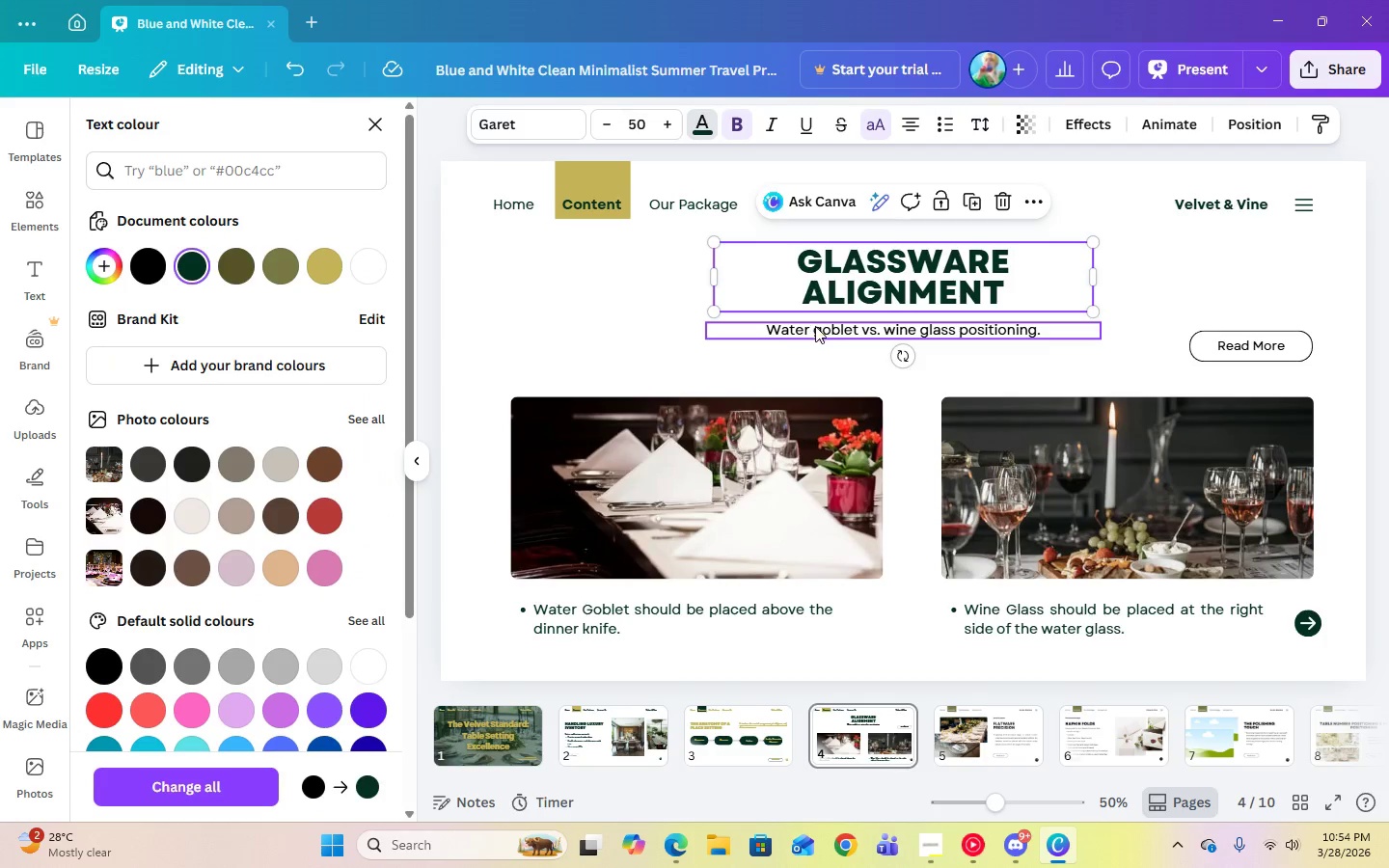 
left_click([818, 331])
 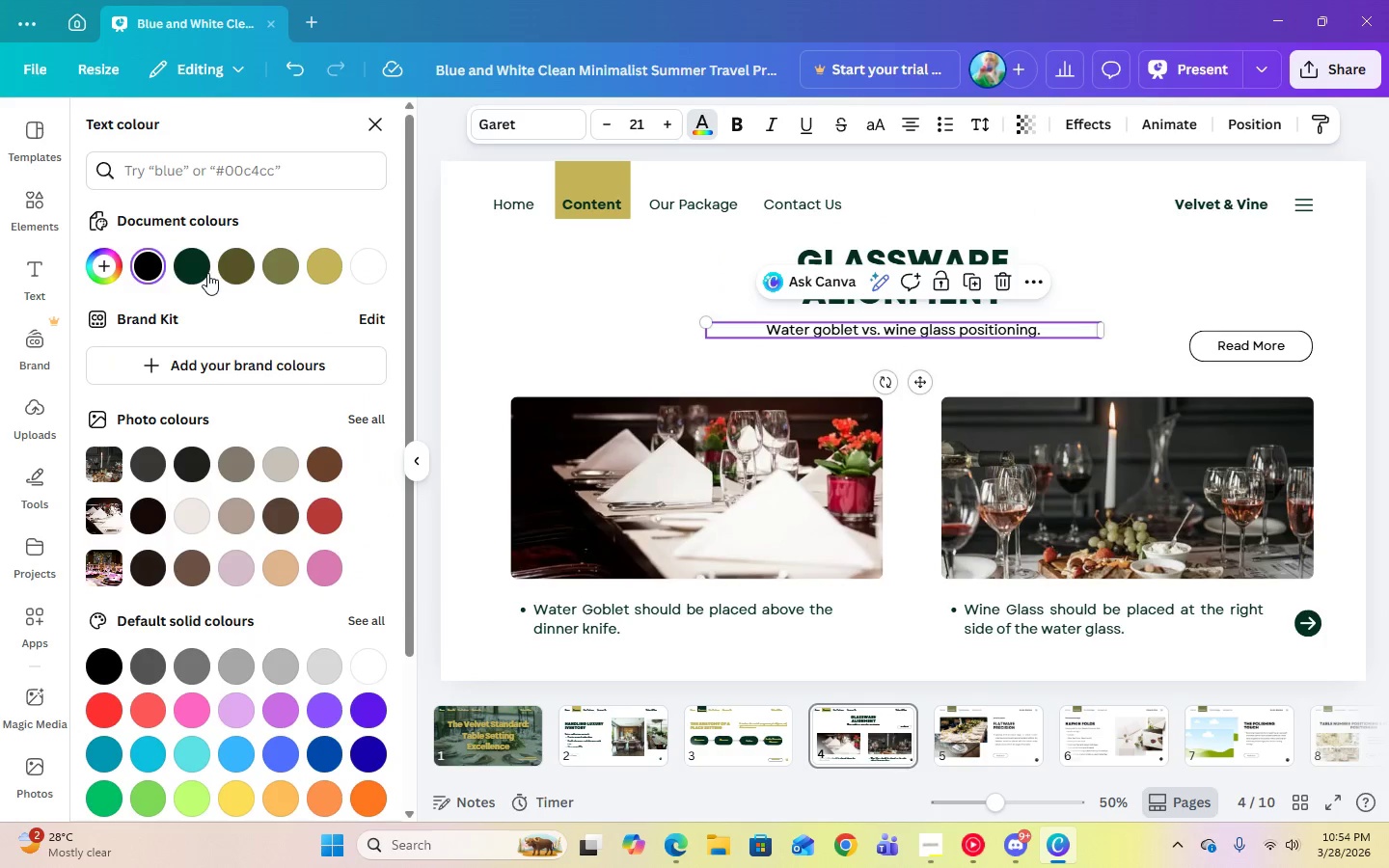 
left_click([200, 273])
 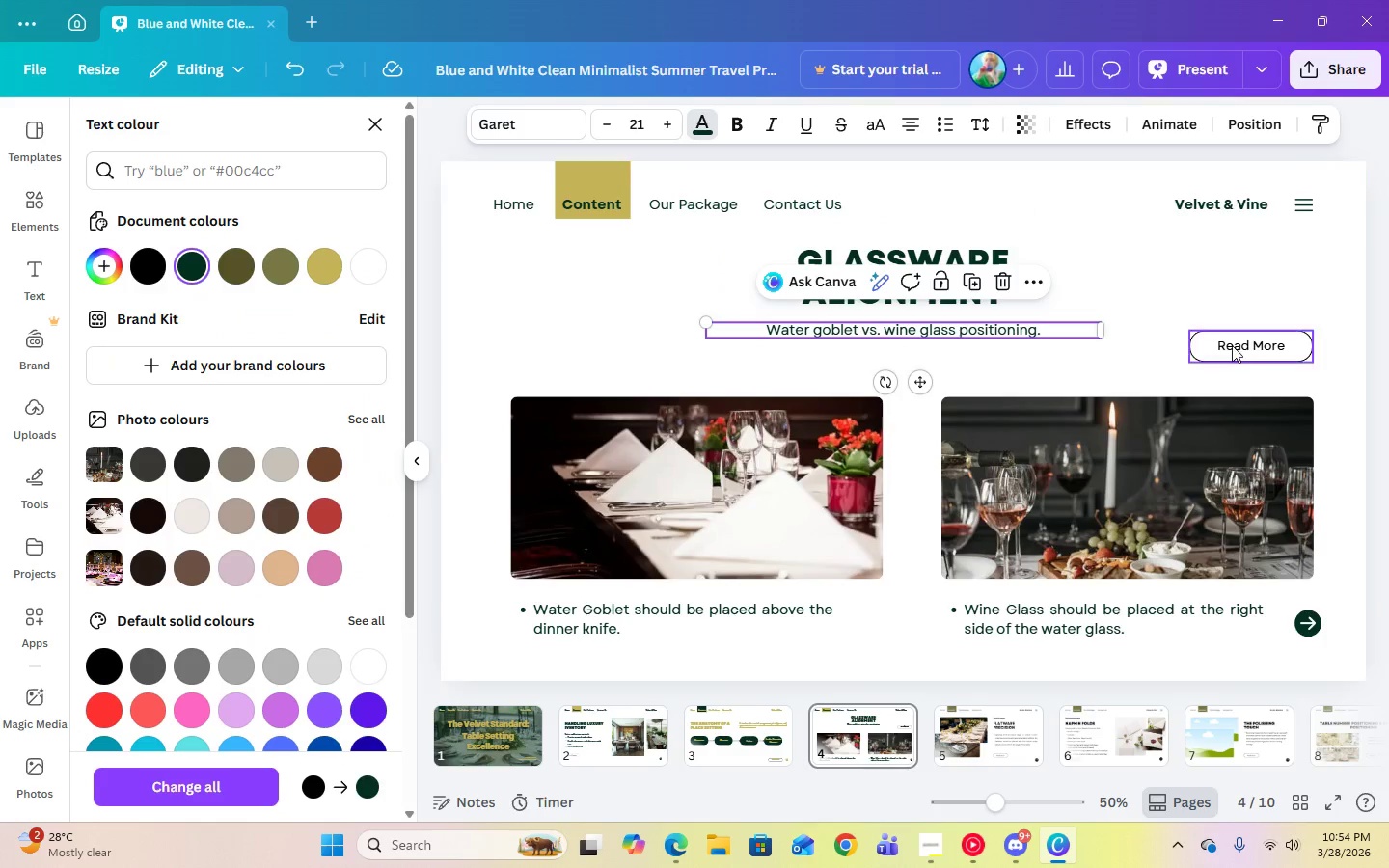 
left_click([1231, 345])
 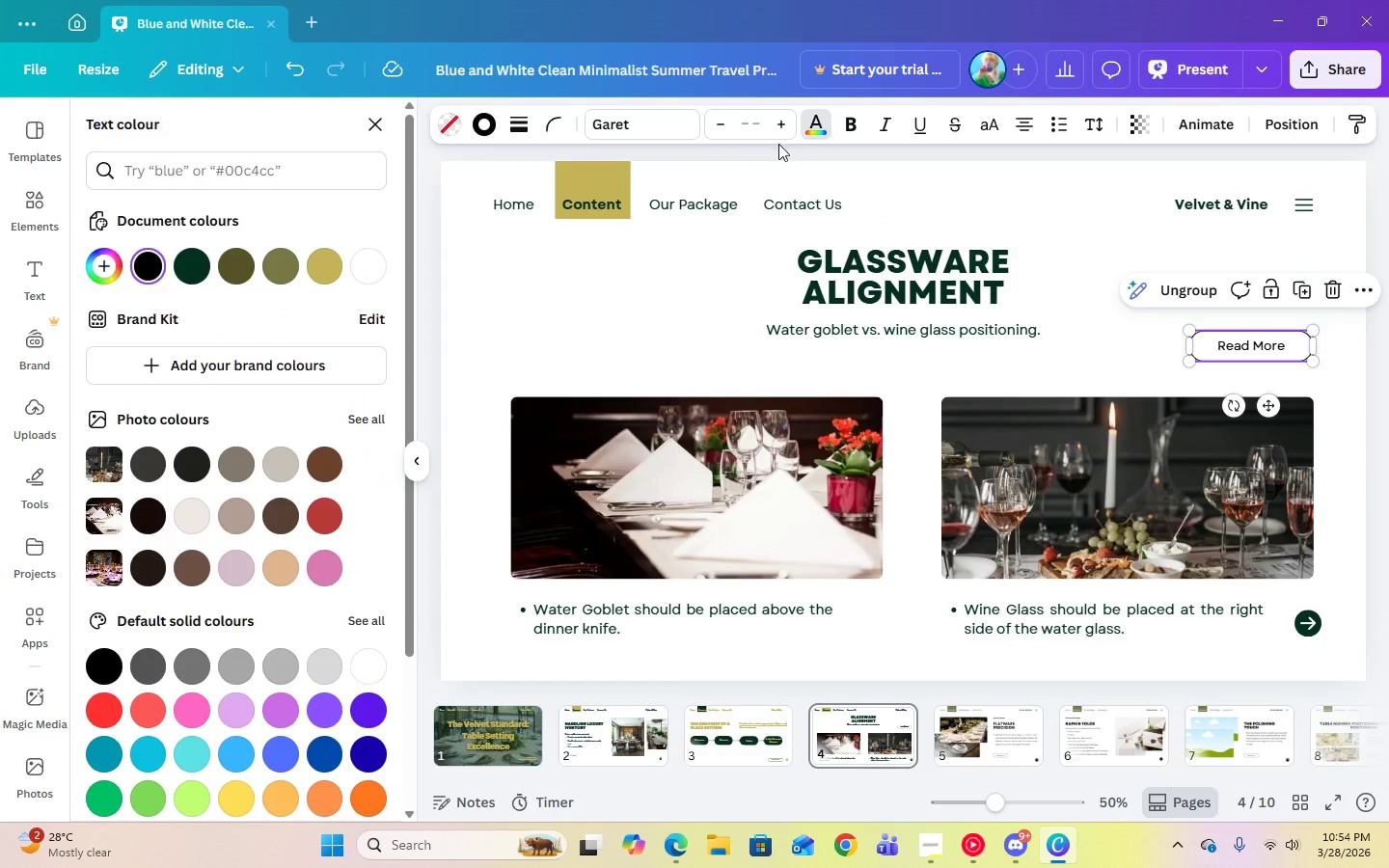 
left_click([522, 128])
 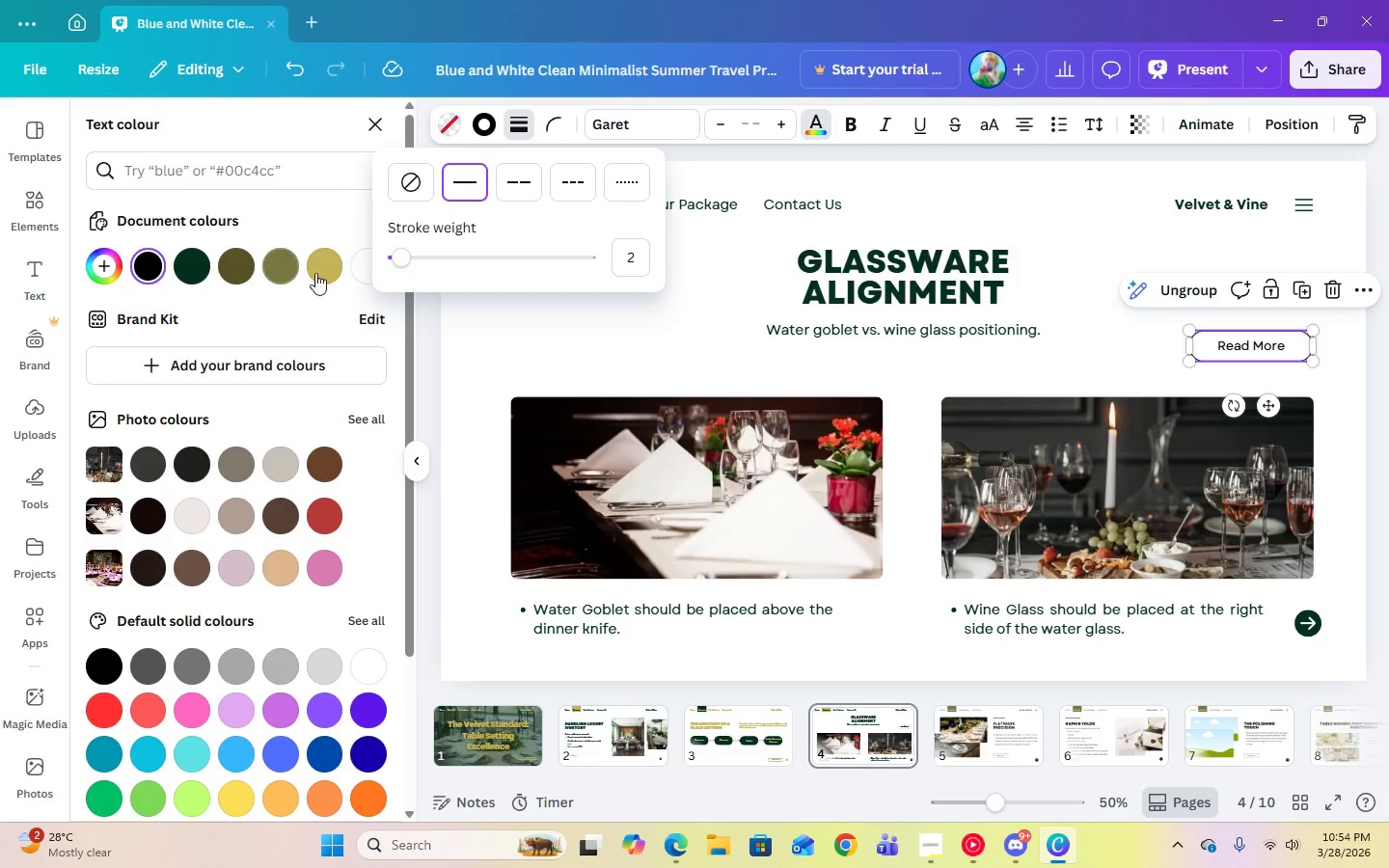 
left_click([327, 270])
 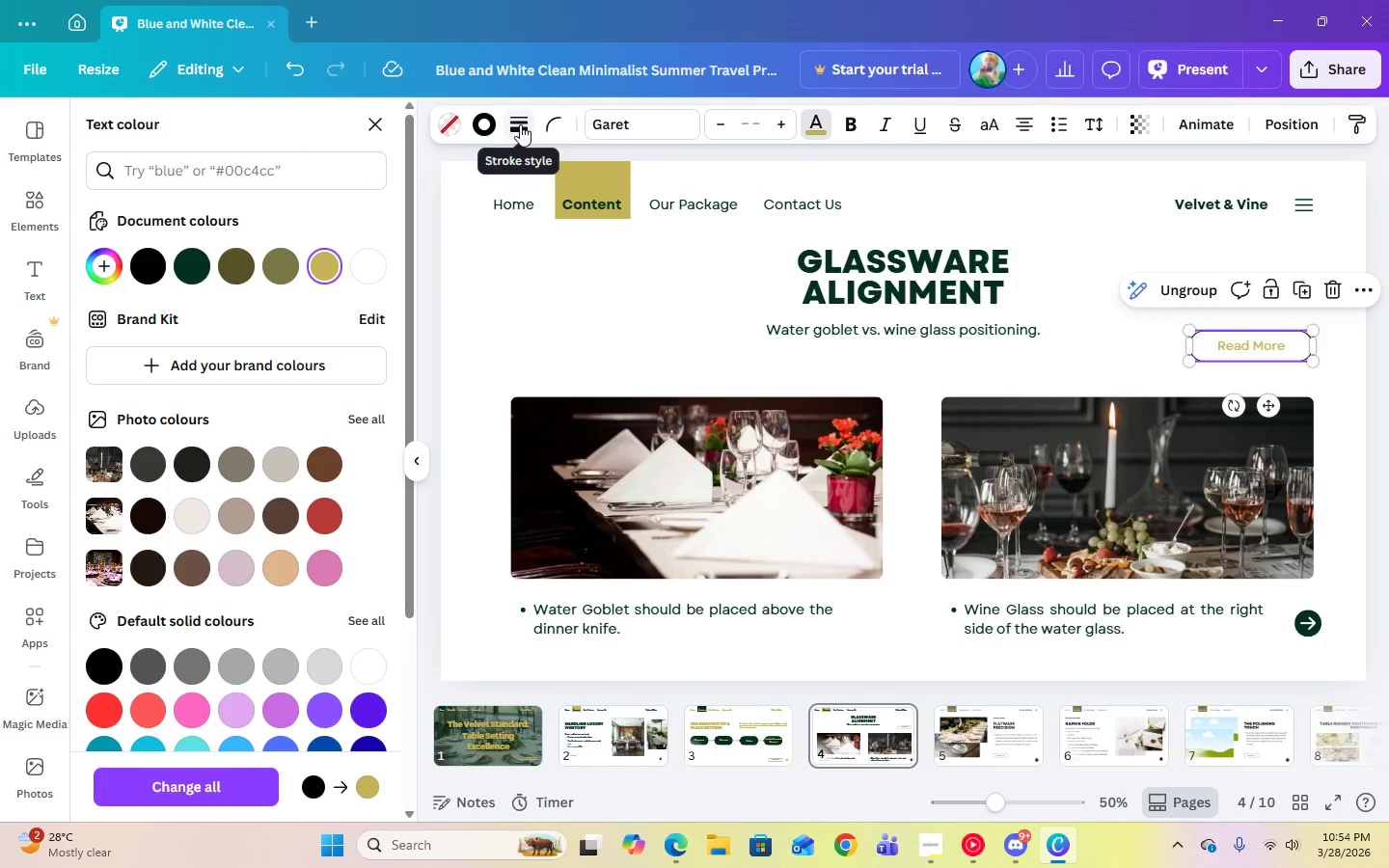 
left_click([473, 133])
 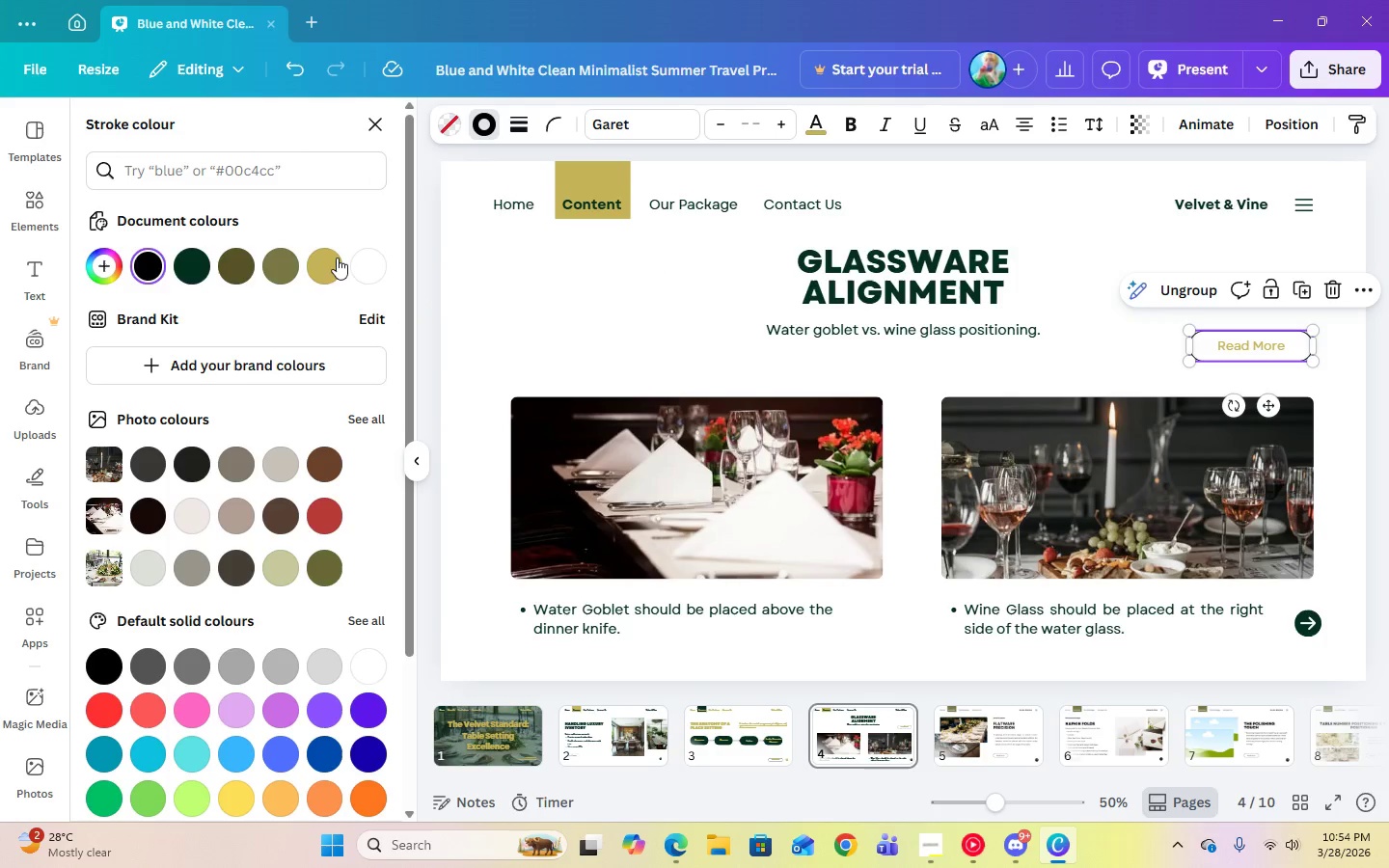 
left_click([329, 269])
 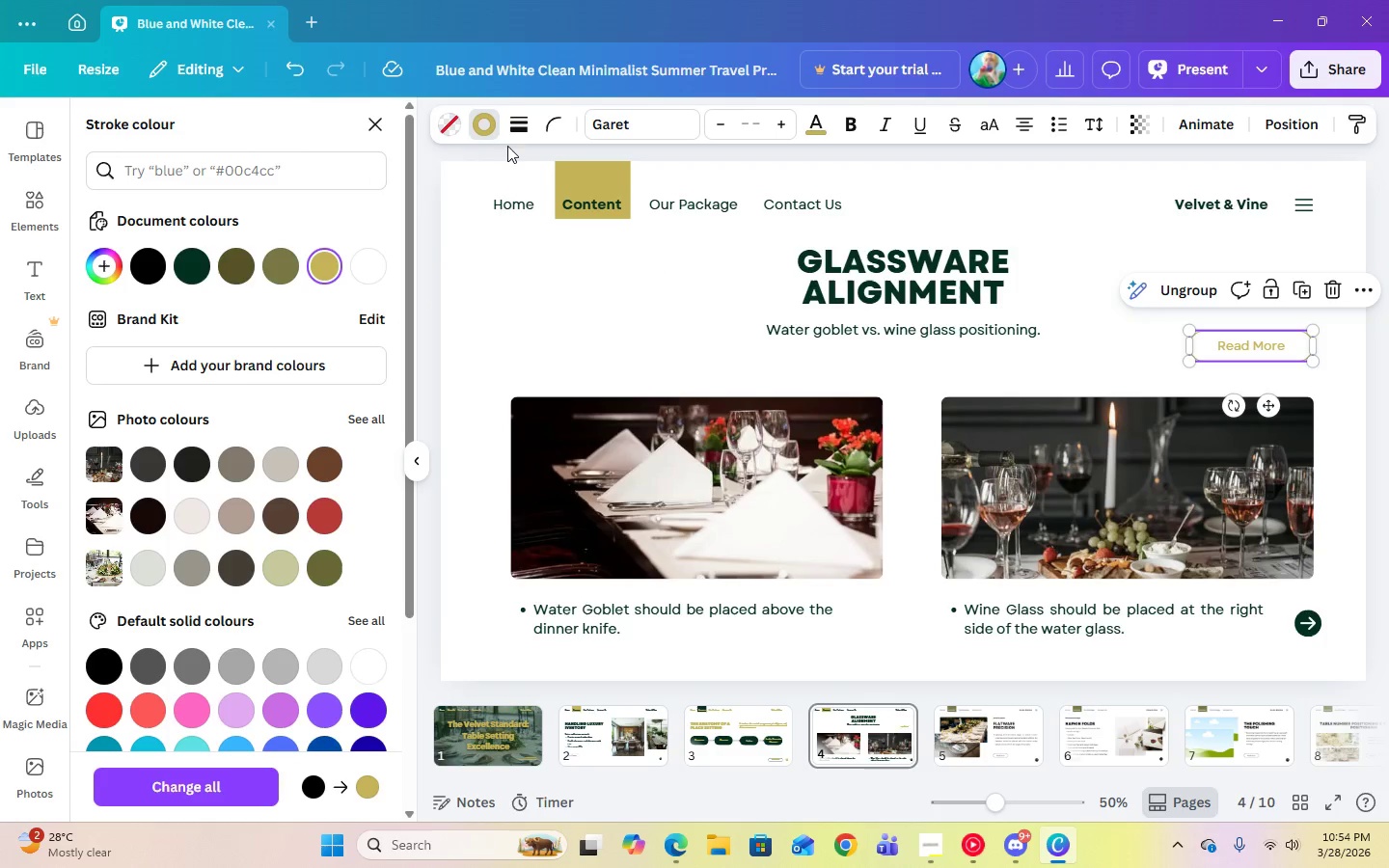 
left_click([515, 136])
 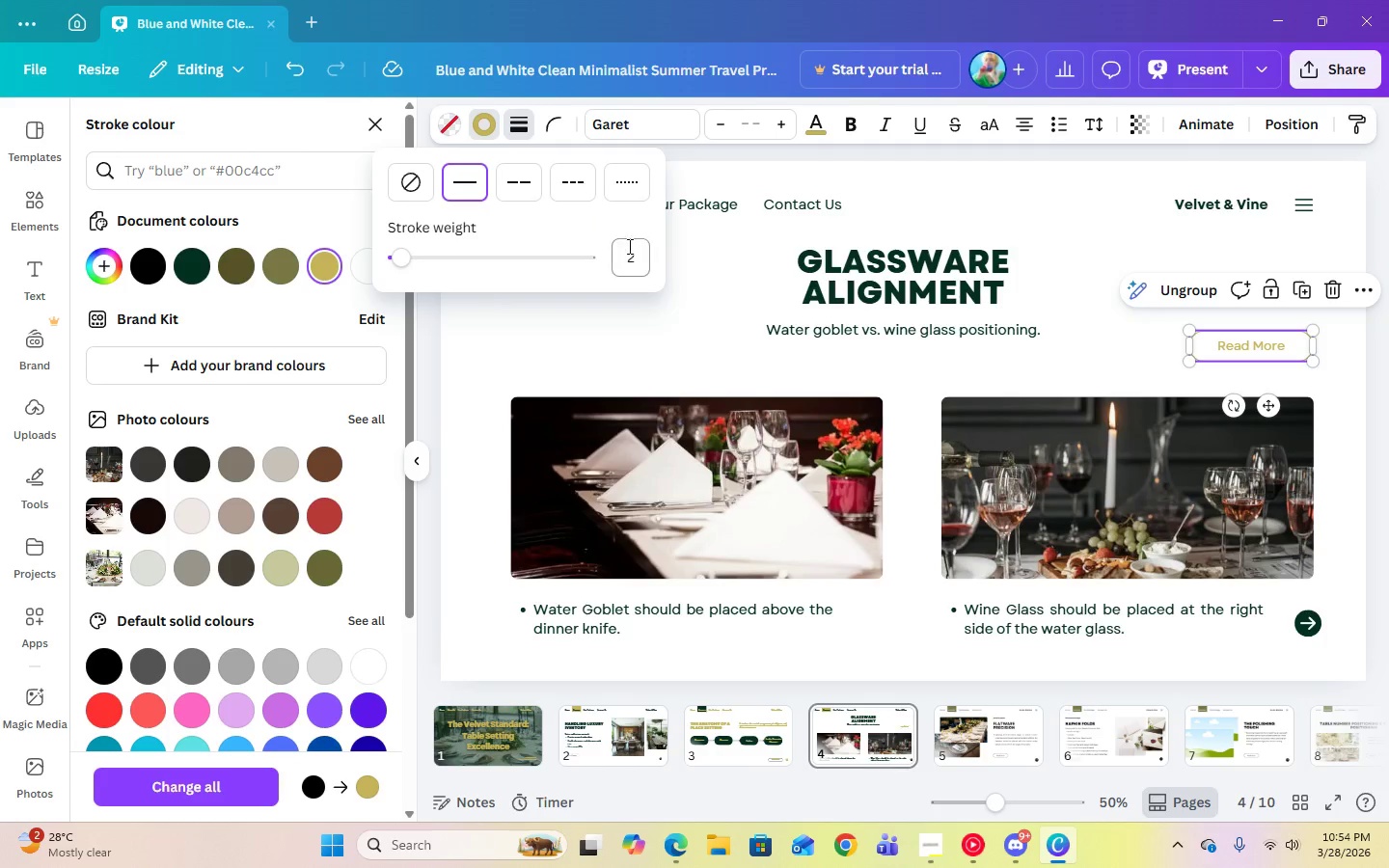 
left_click([639, 252])
 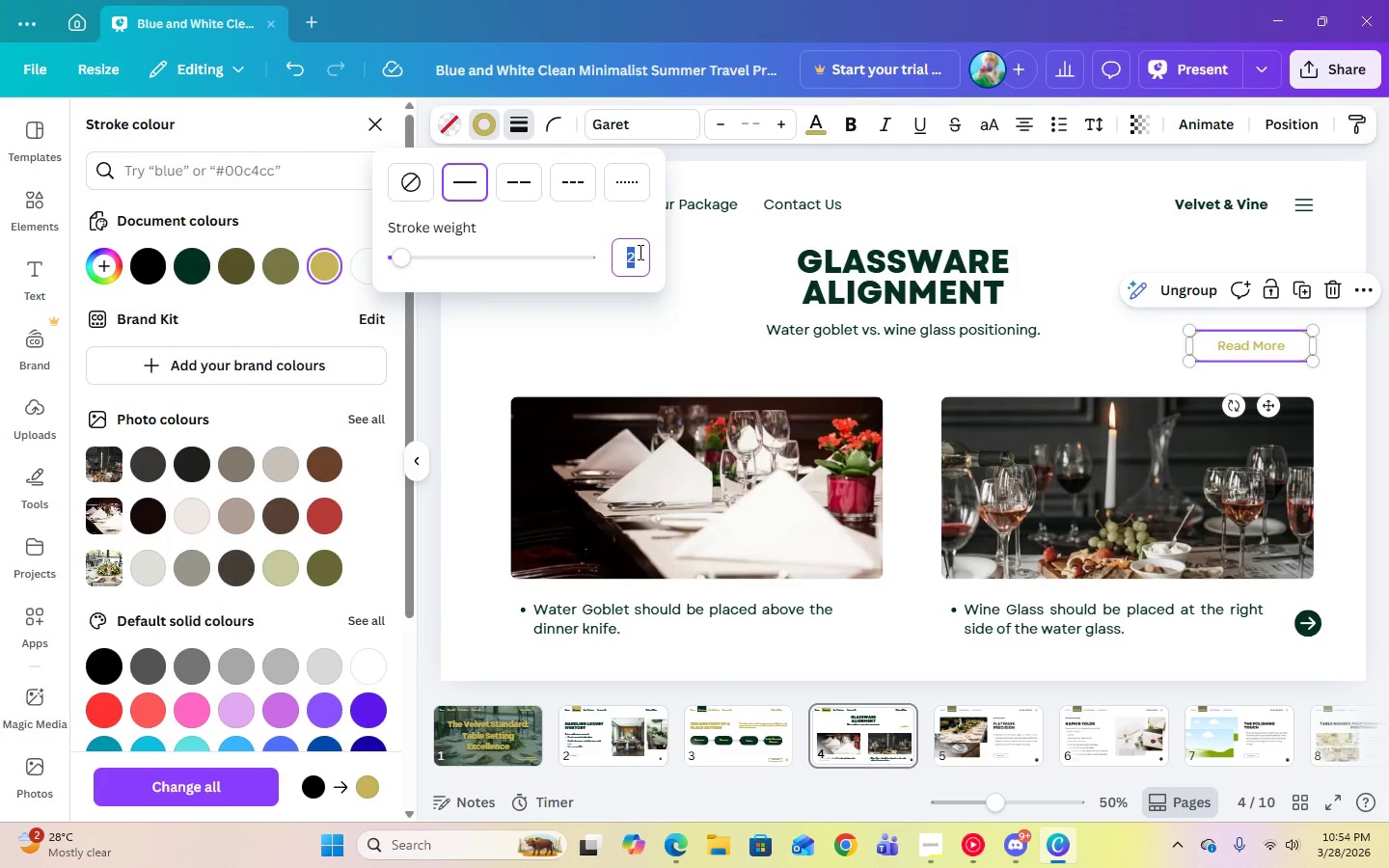 
key(Numpad6)
 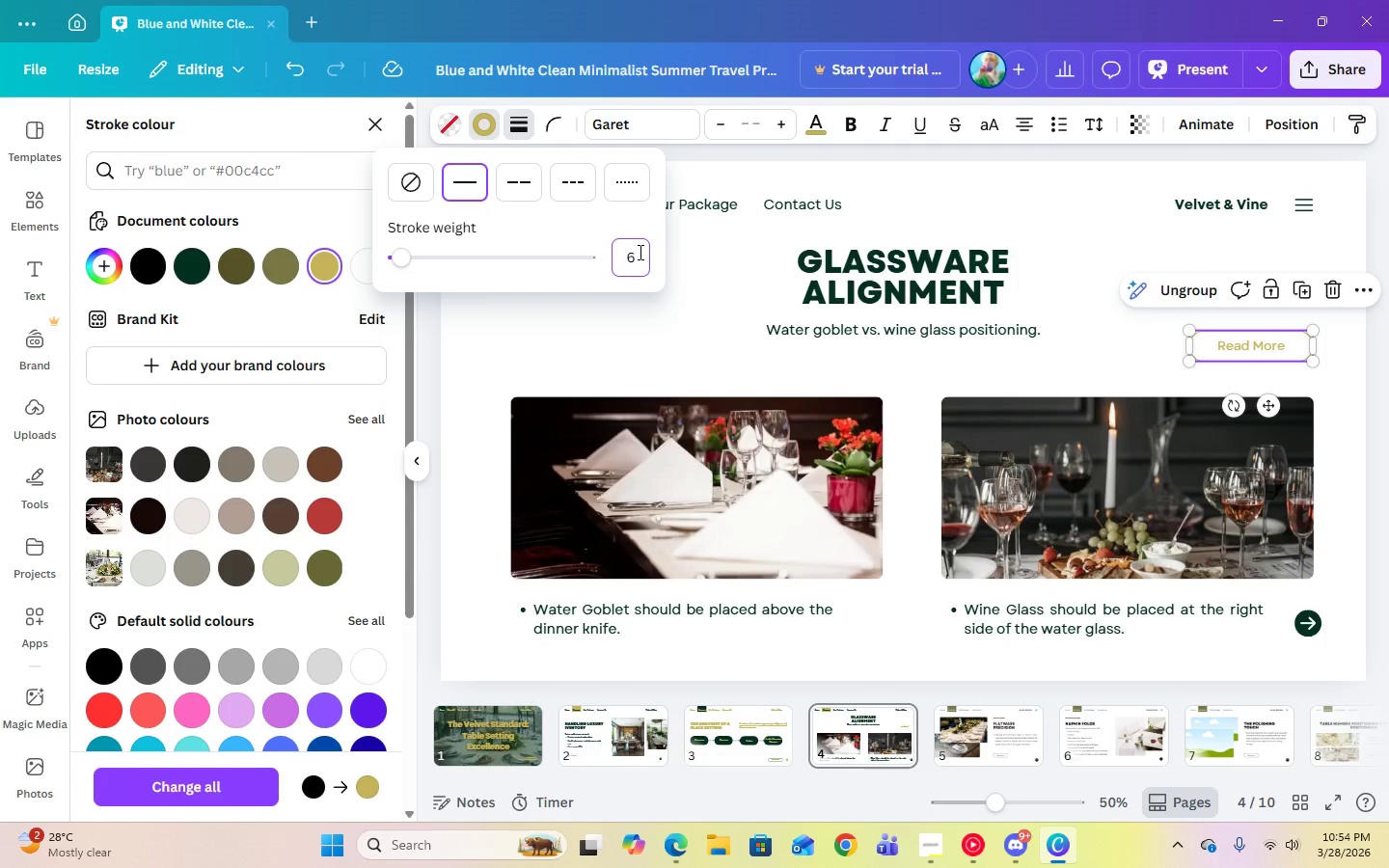 
key(Enter)
 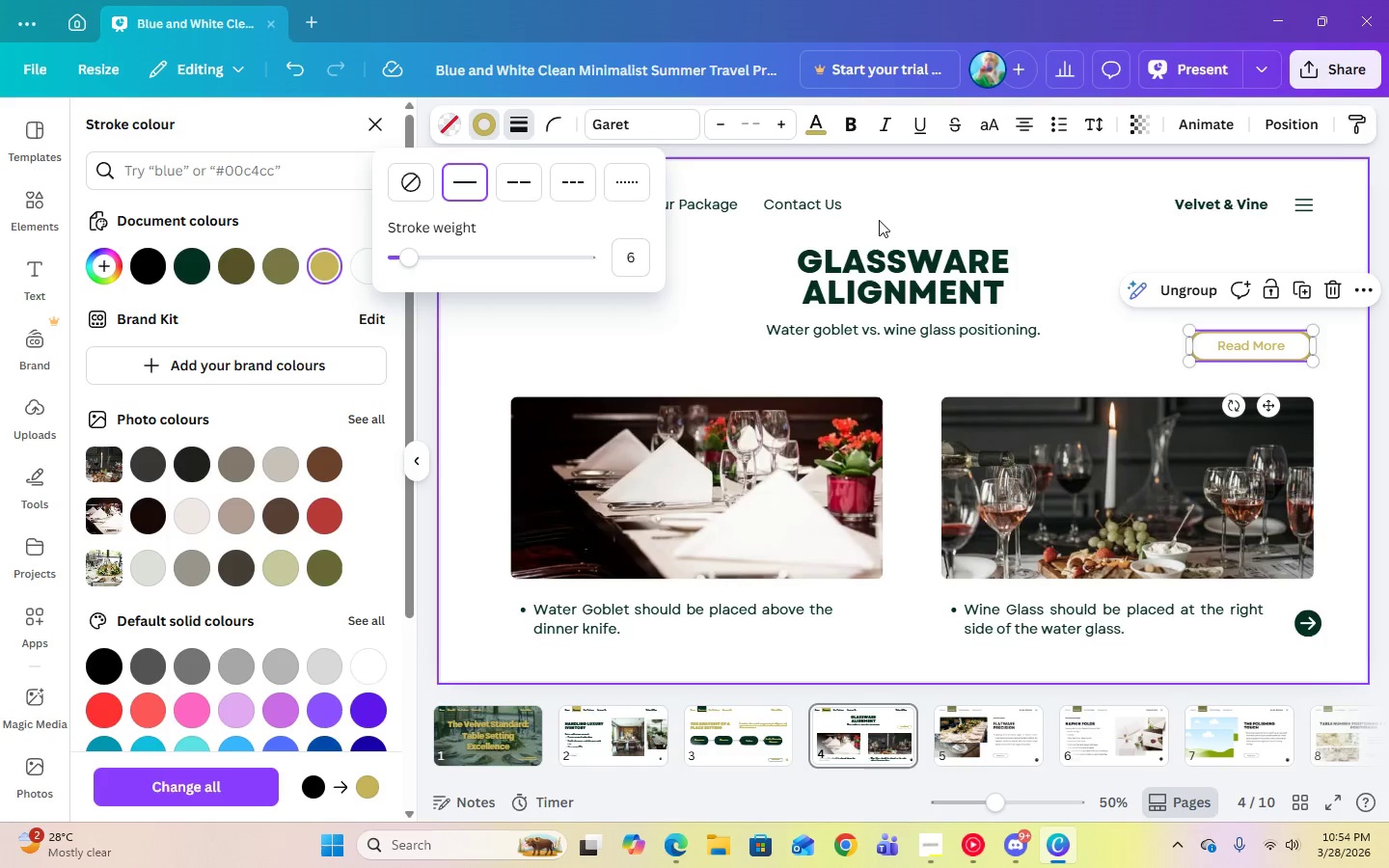 
left_click([821, 133])
 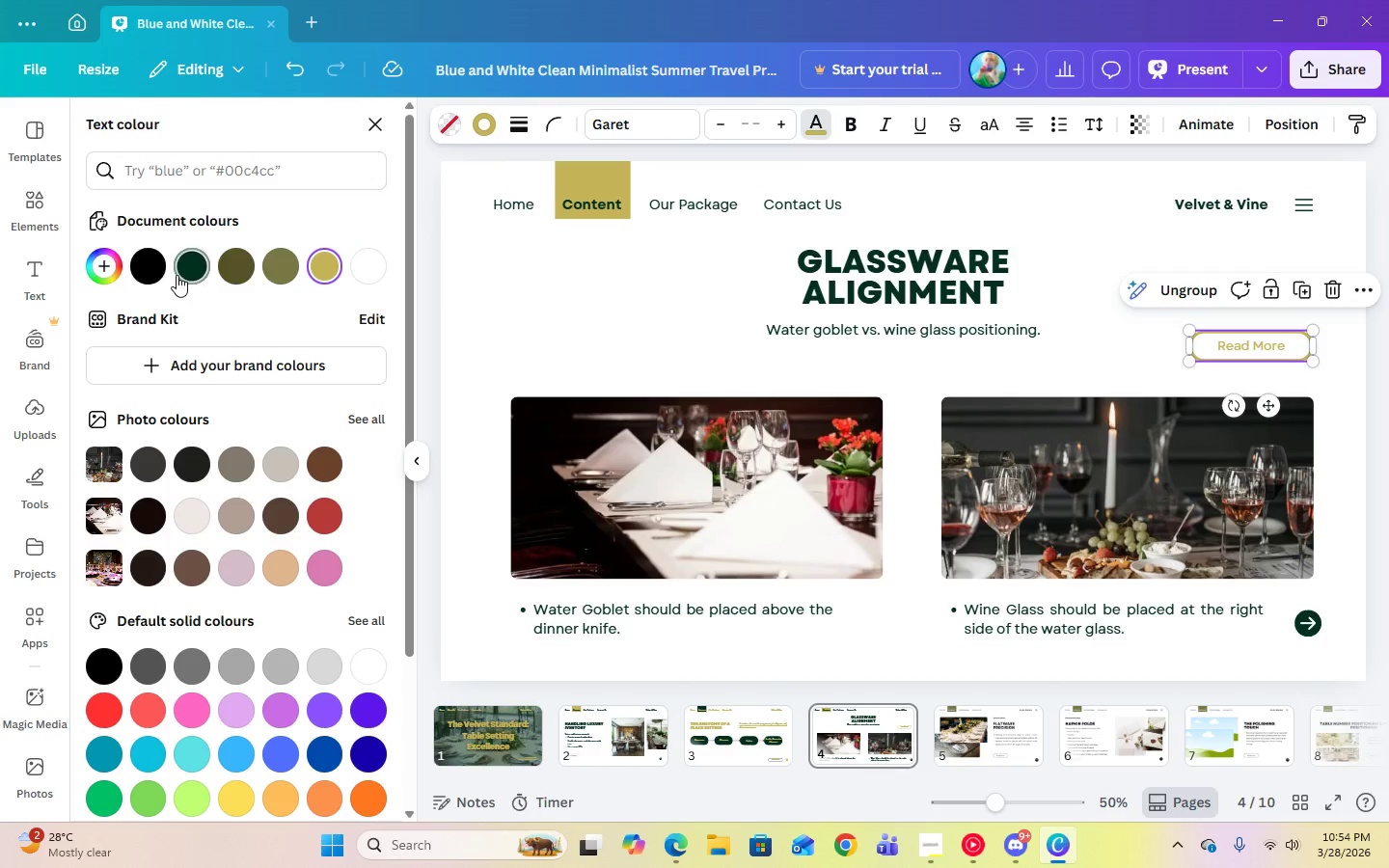 
left_click([177, 273])
 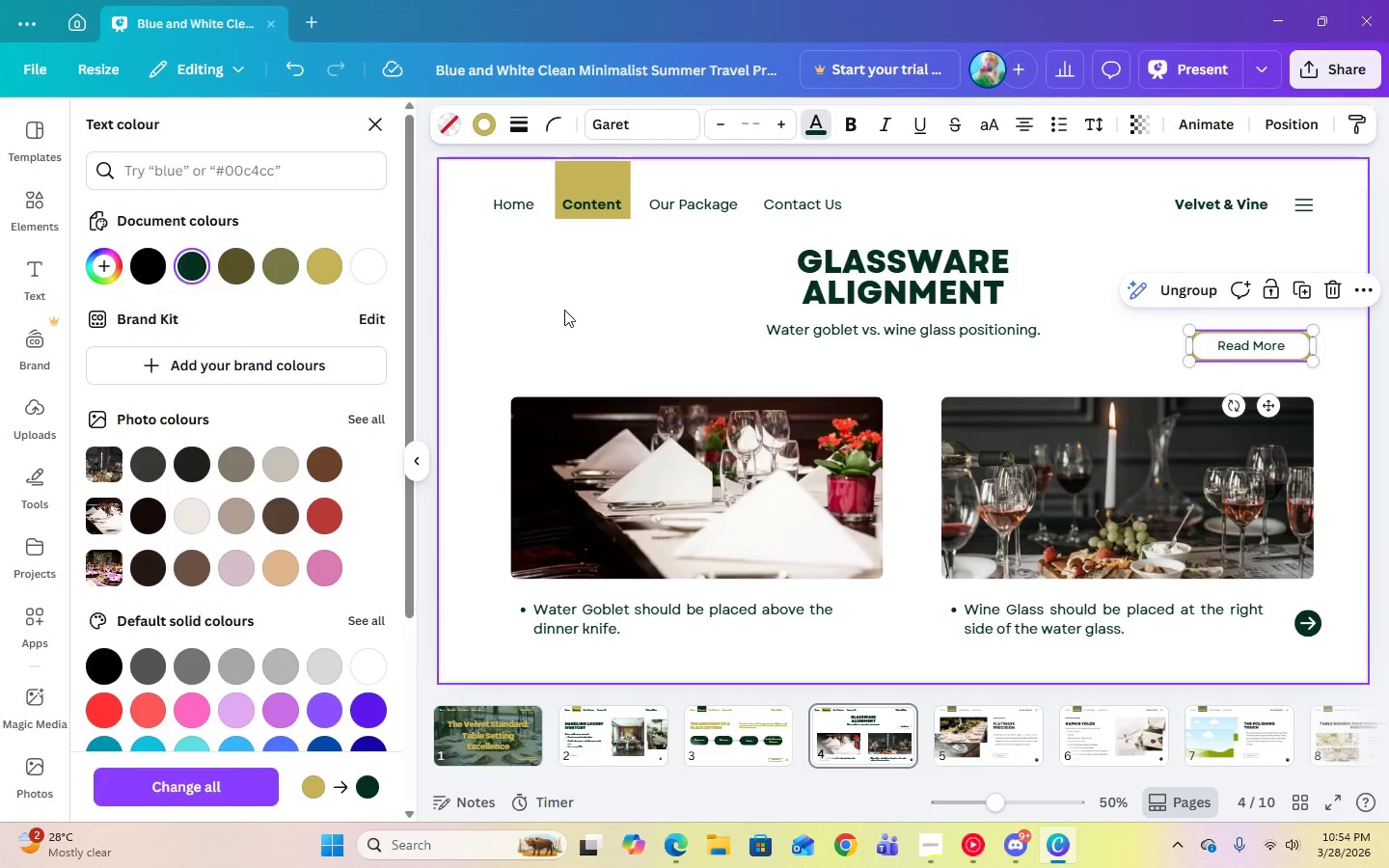 
left_click([586, 312])
 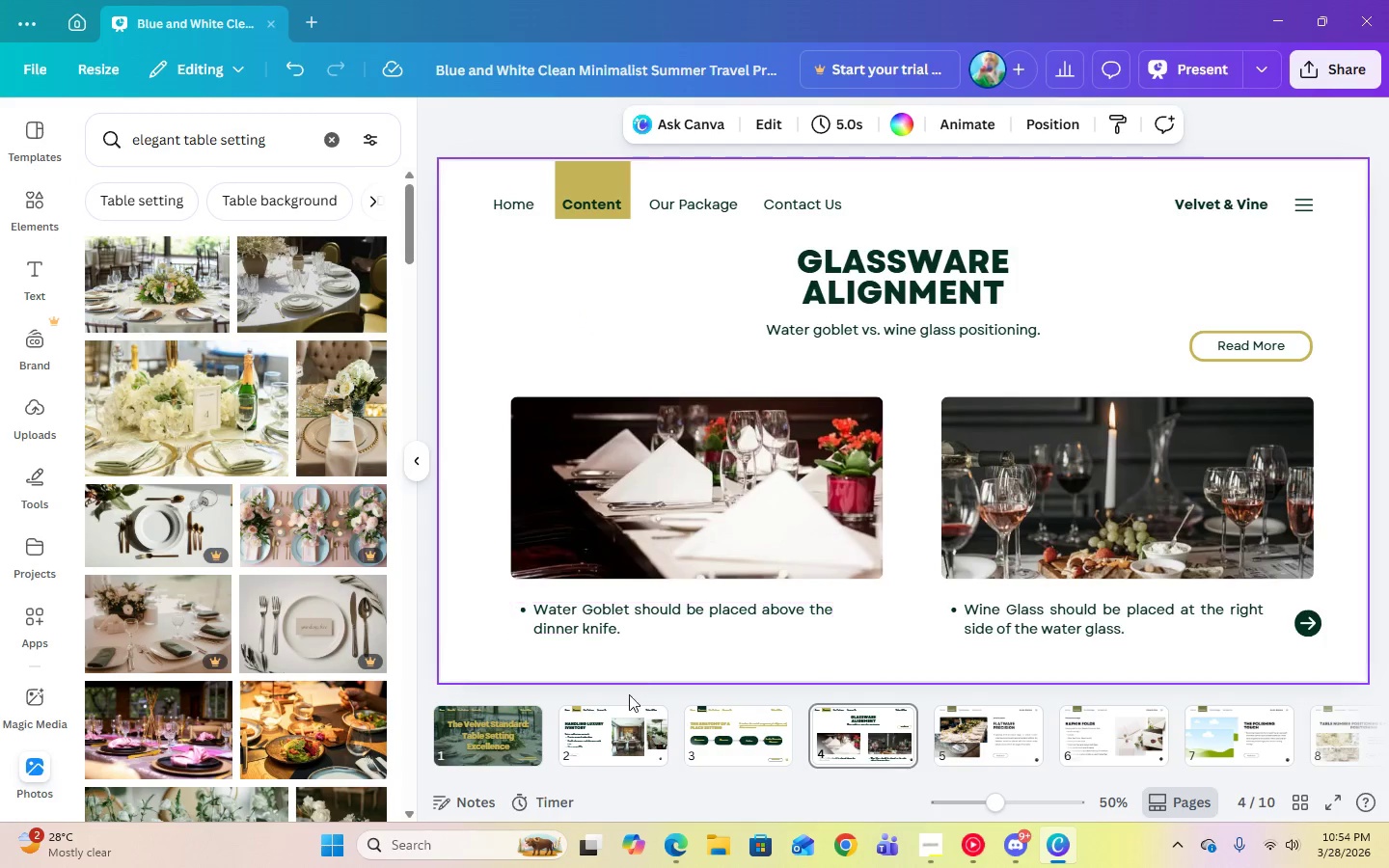 
left_click([623, 727])
 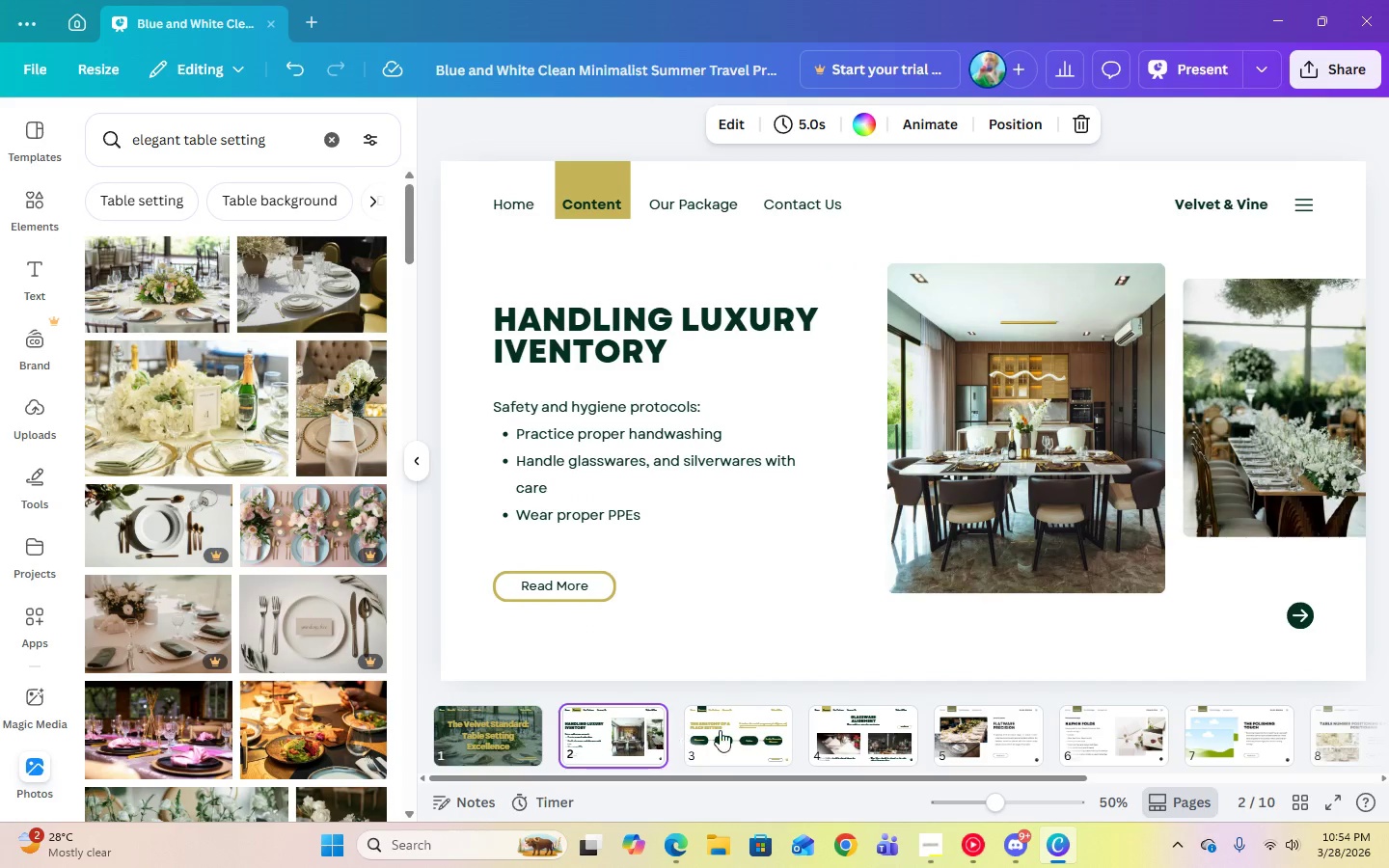 
left_click([723, 730])
 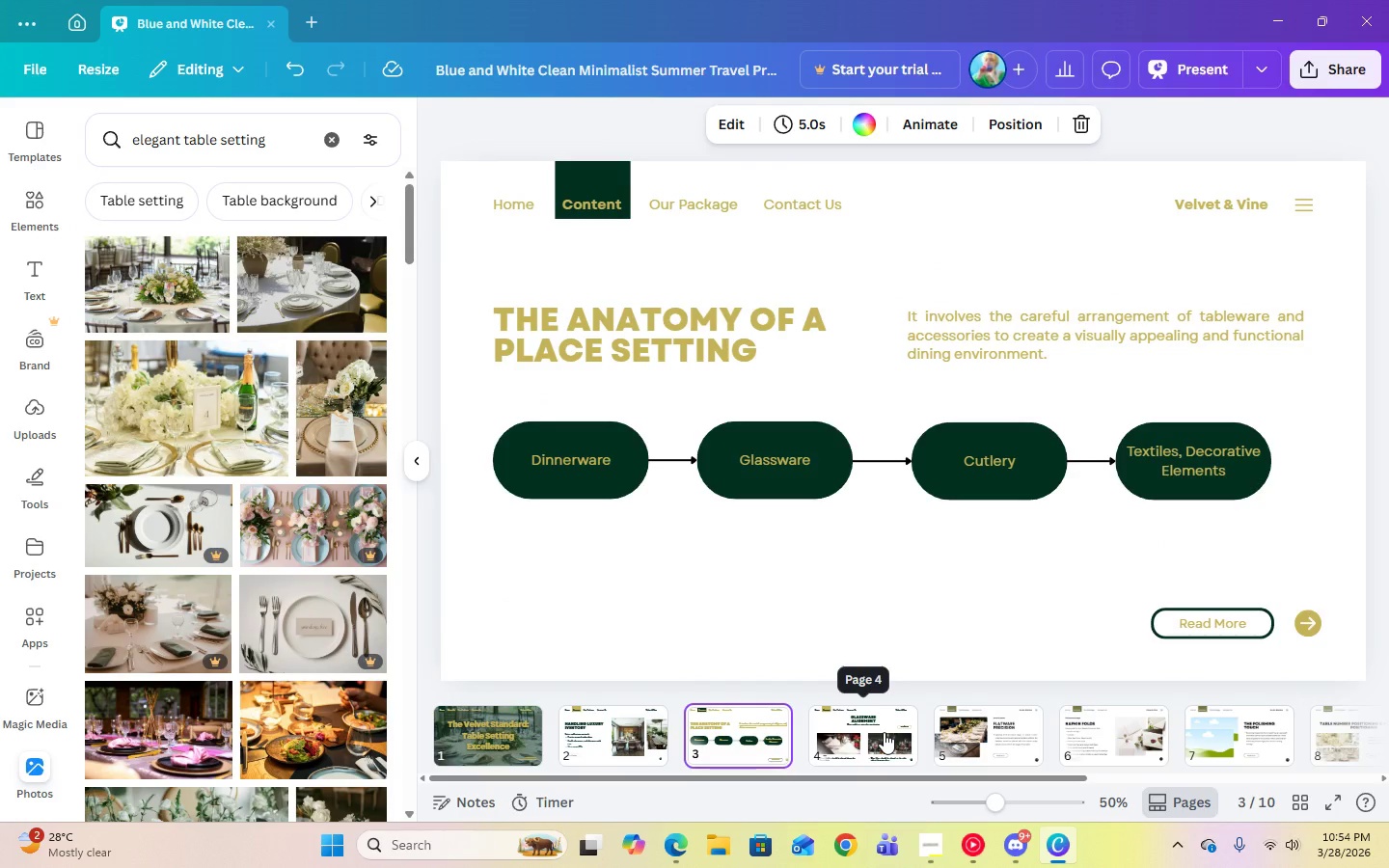 
left_click([884, 732])
 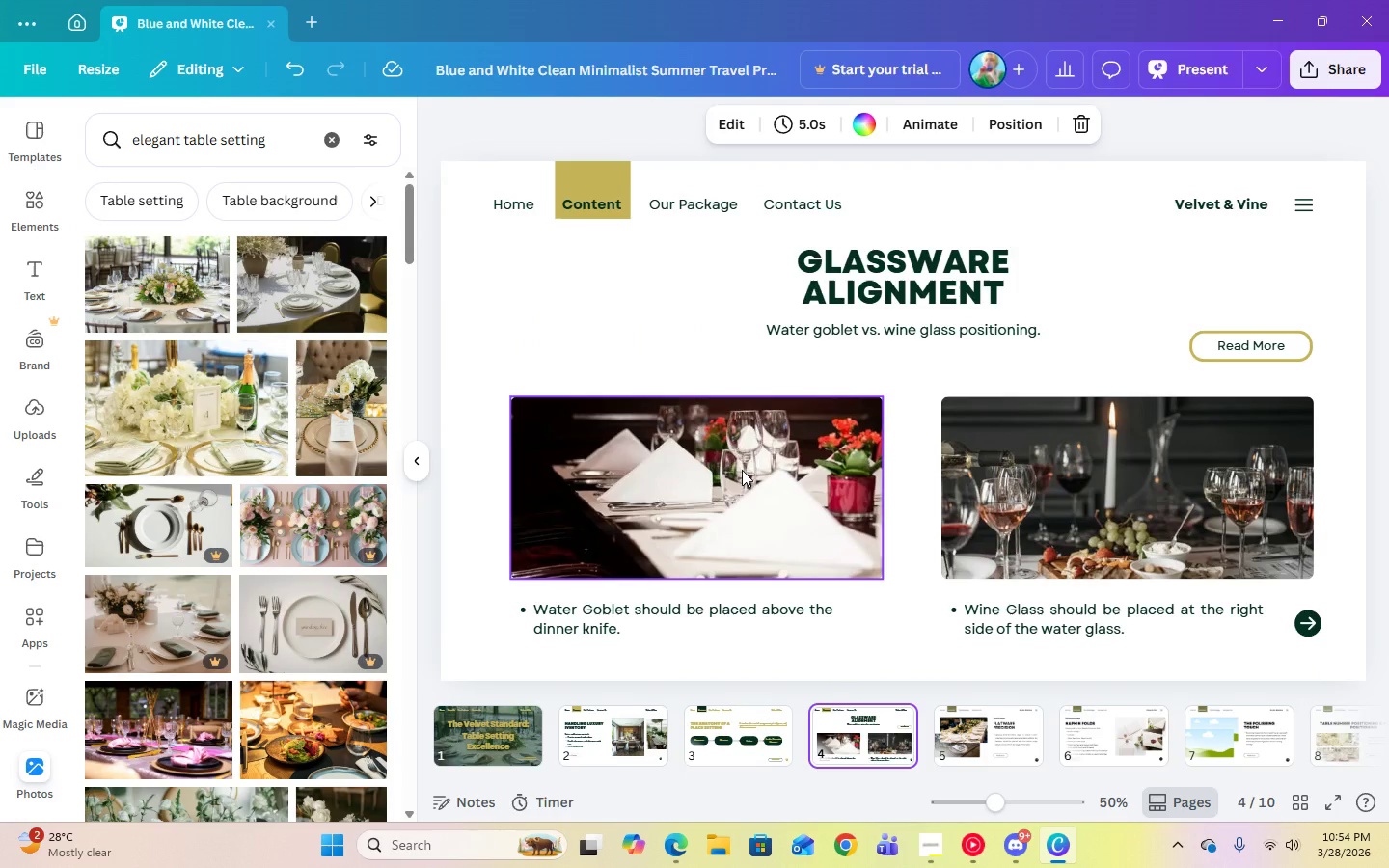 
wait(5.88)
 